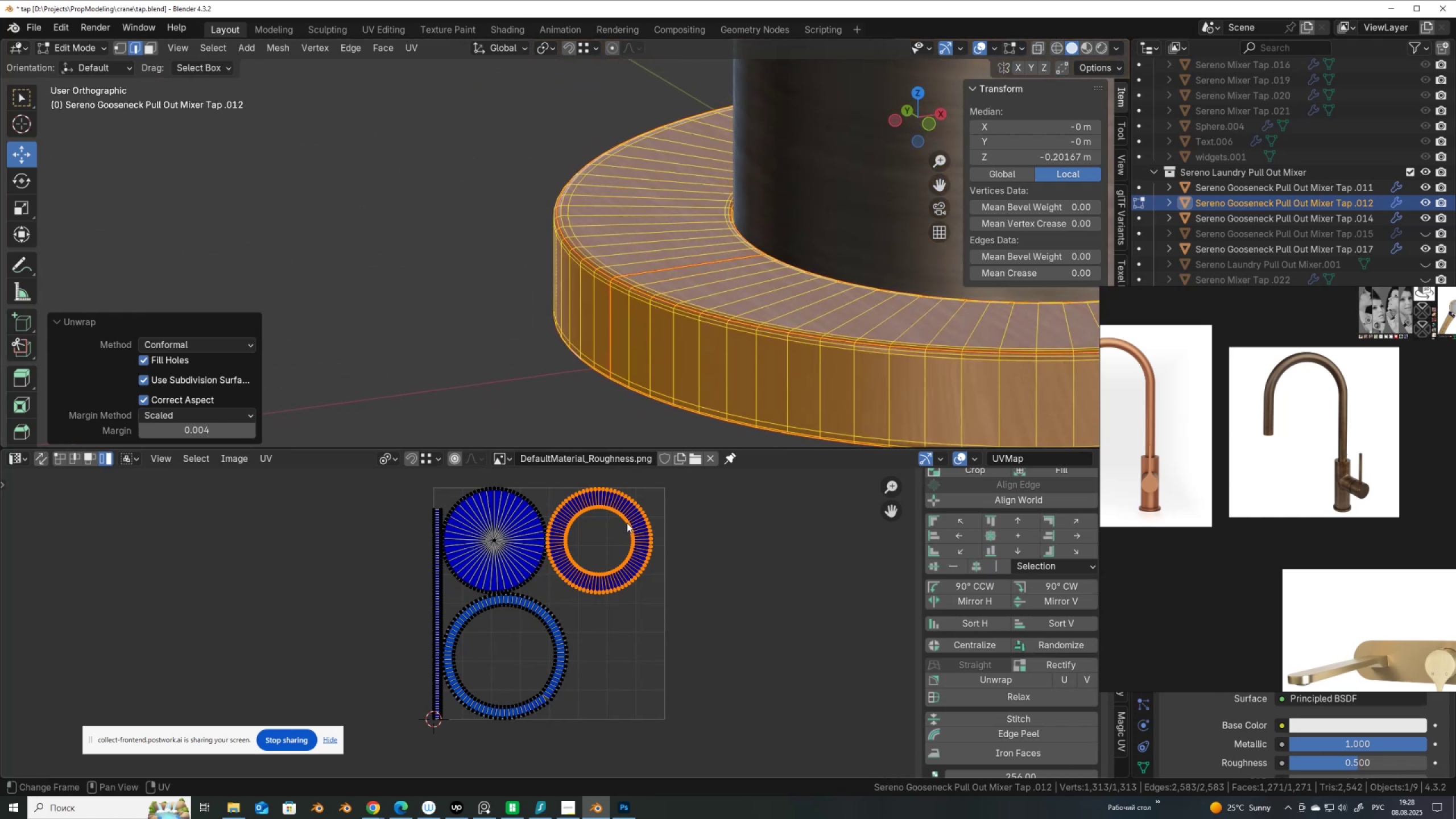 
left_click([553, 660])
 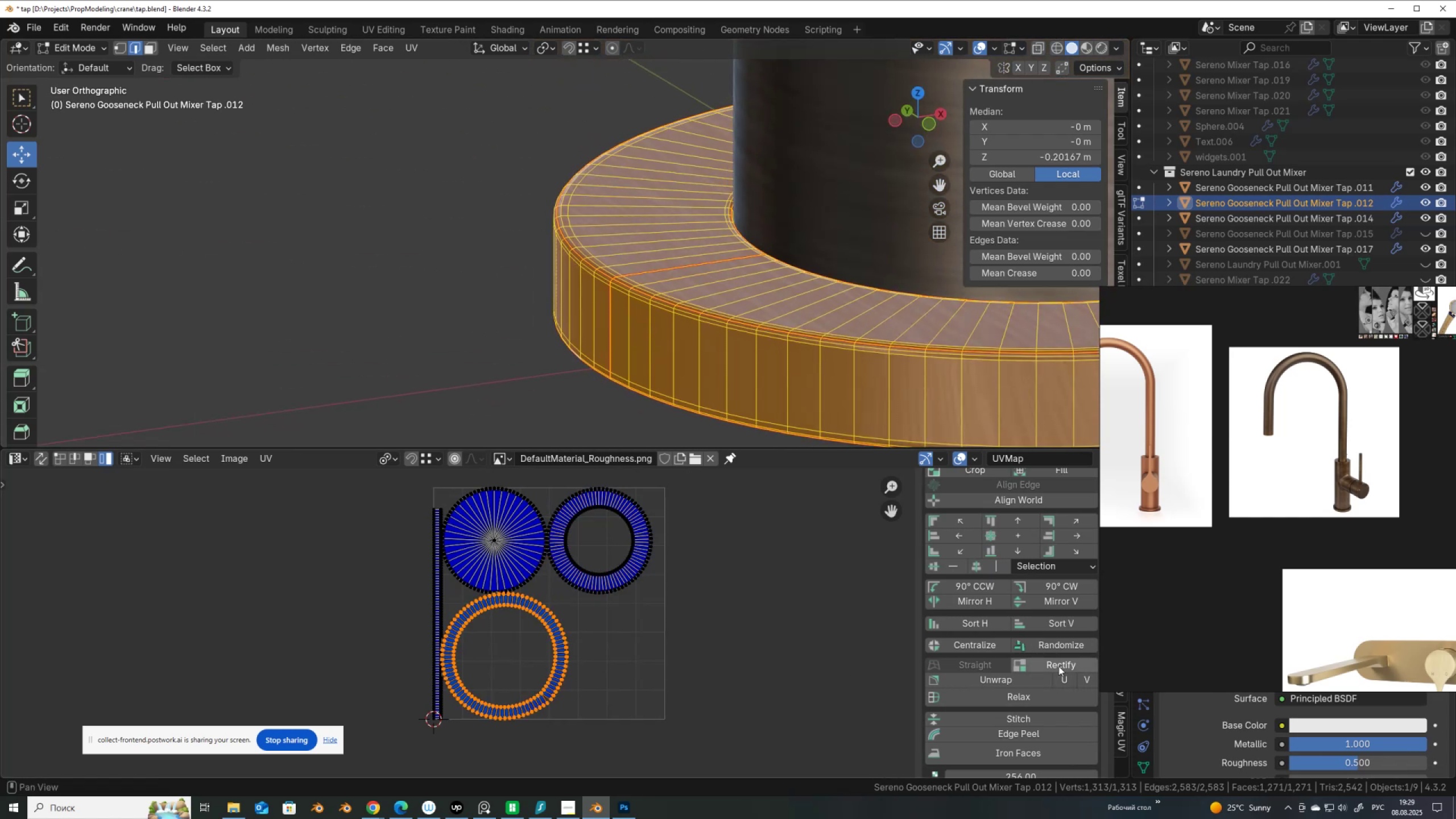 
left_click([1061, 662])
 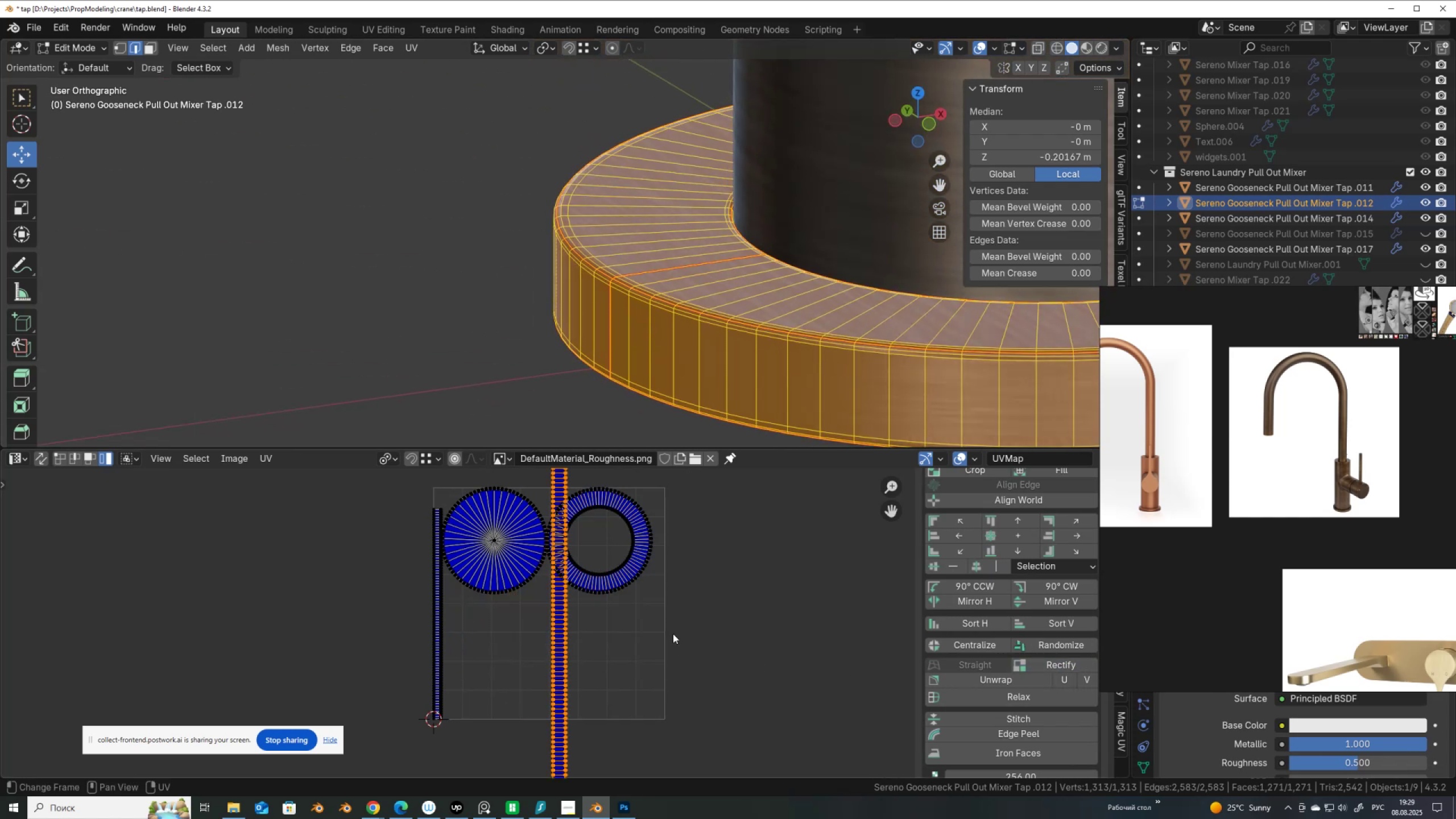 
scroll: coordinate [637, 583], scroll_direction: down, amount: 2.0
 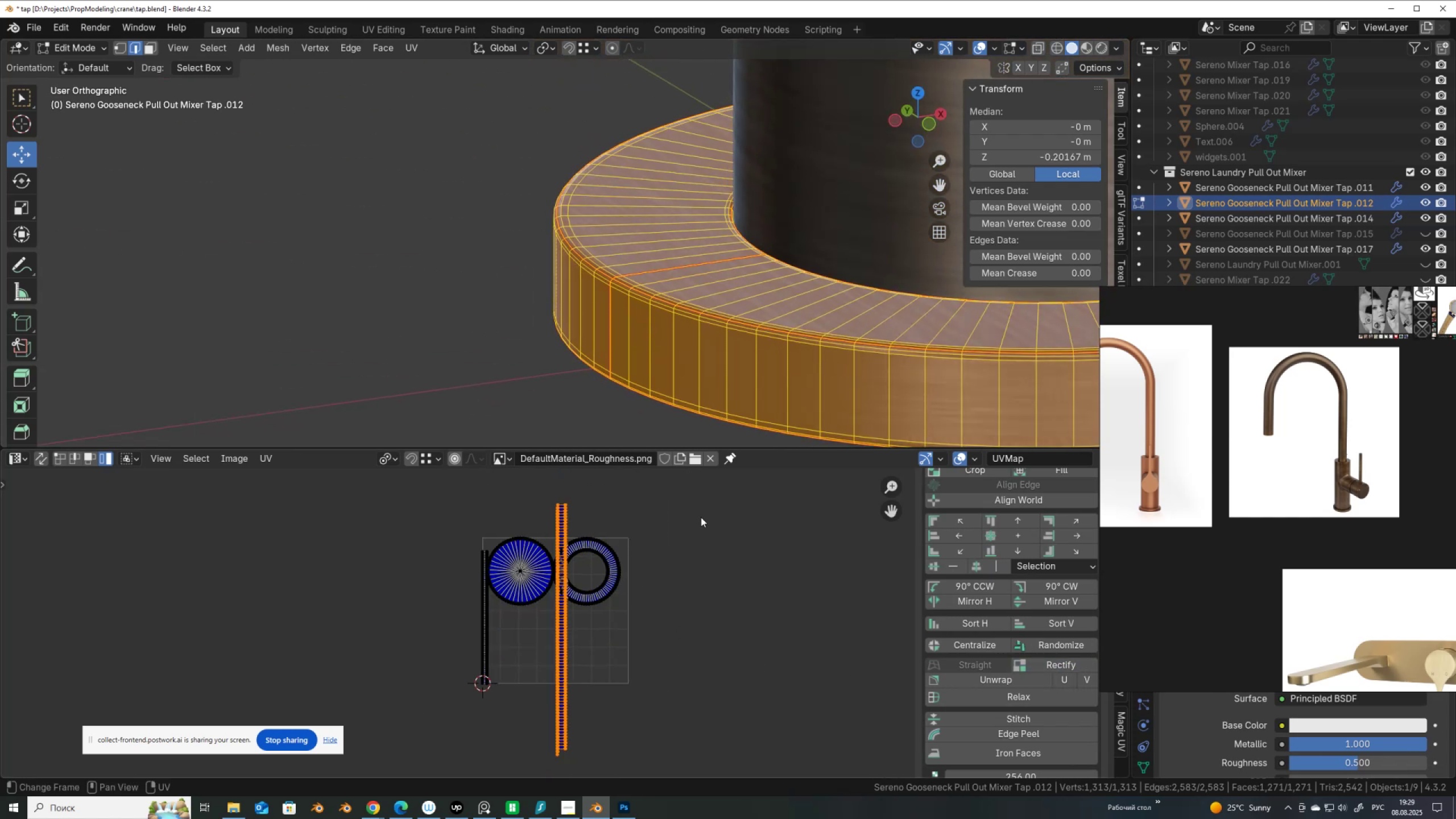 
key(S)
 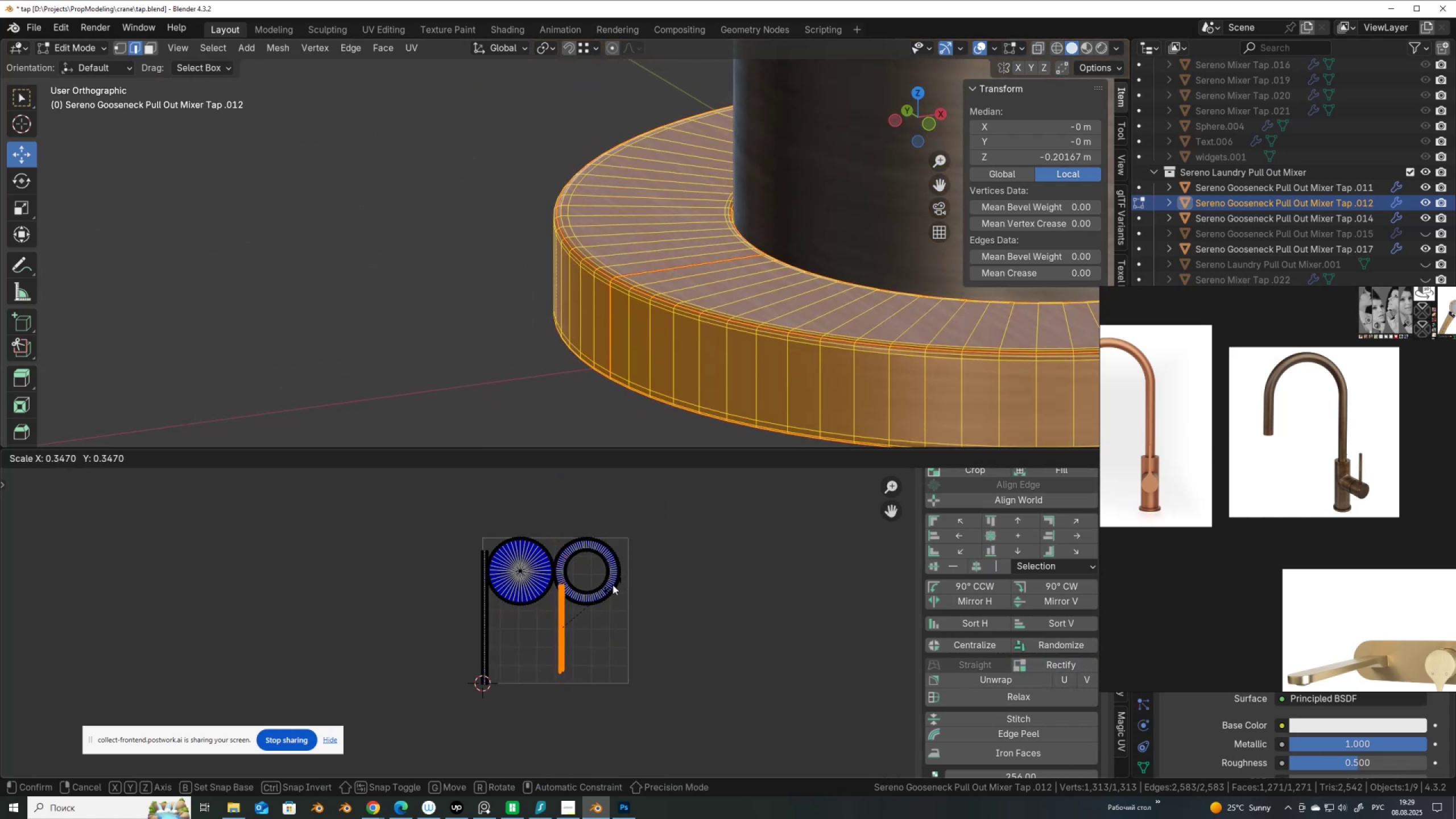 
left_click([613, 585])
 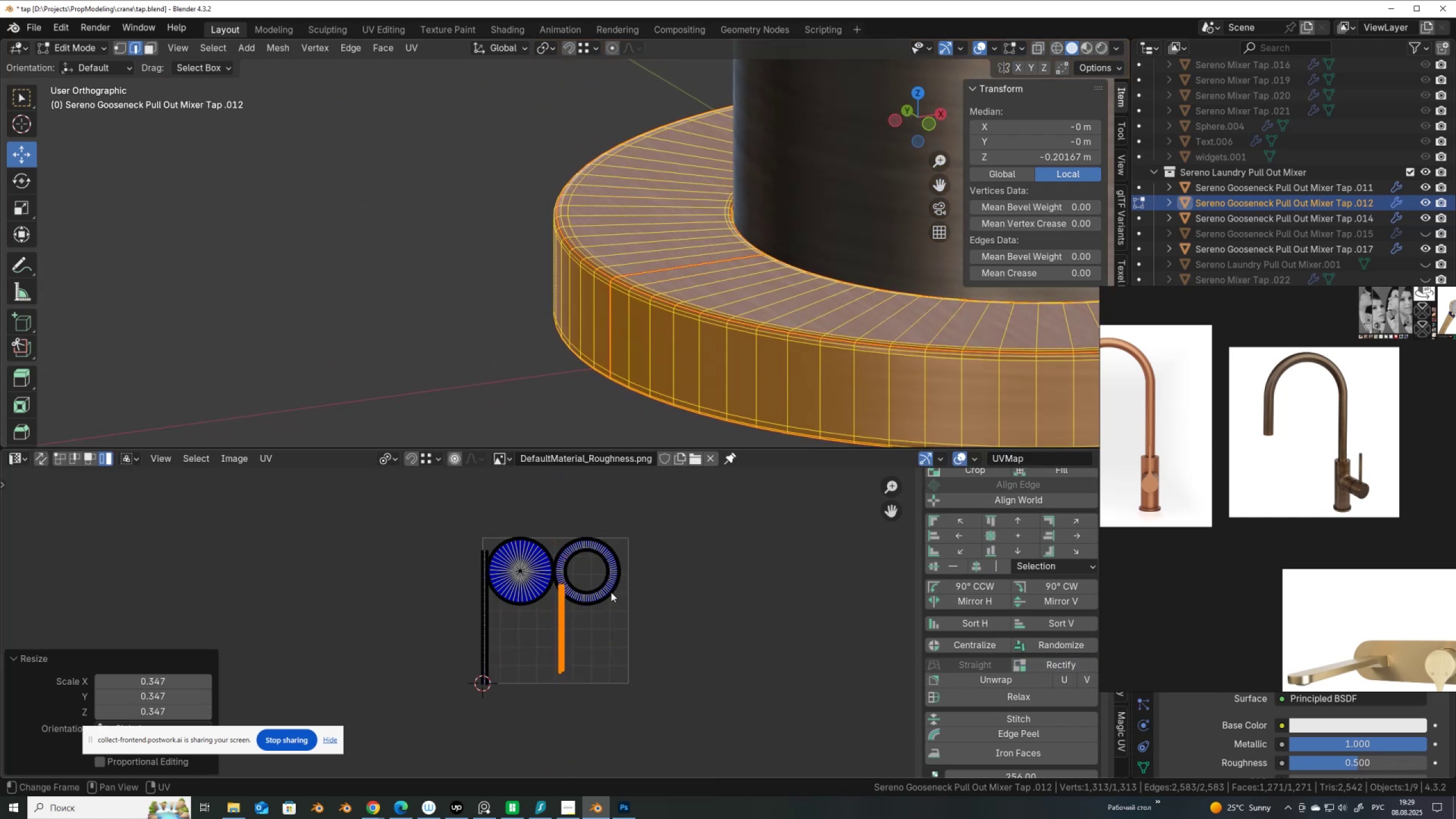 
scroll: coordinate [632, 624], scroll_direction: up, amount: 10.0
 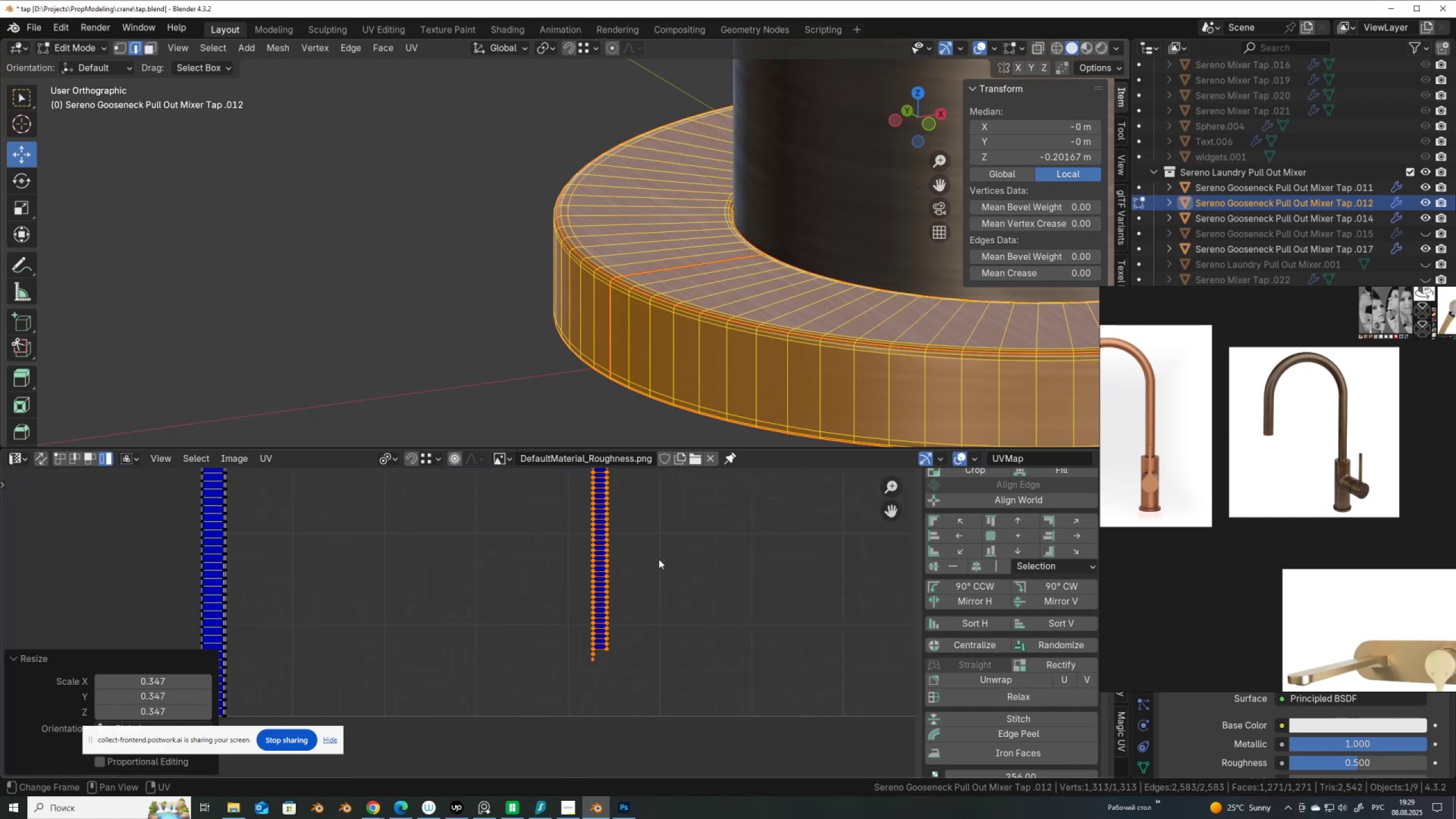 
hold_key(key=ShiftLeft, duration=0.97)
scroll: coordinate [595, 557], scroll_direction: up, amount: 5.0
 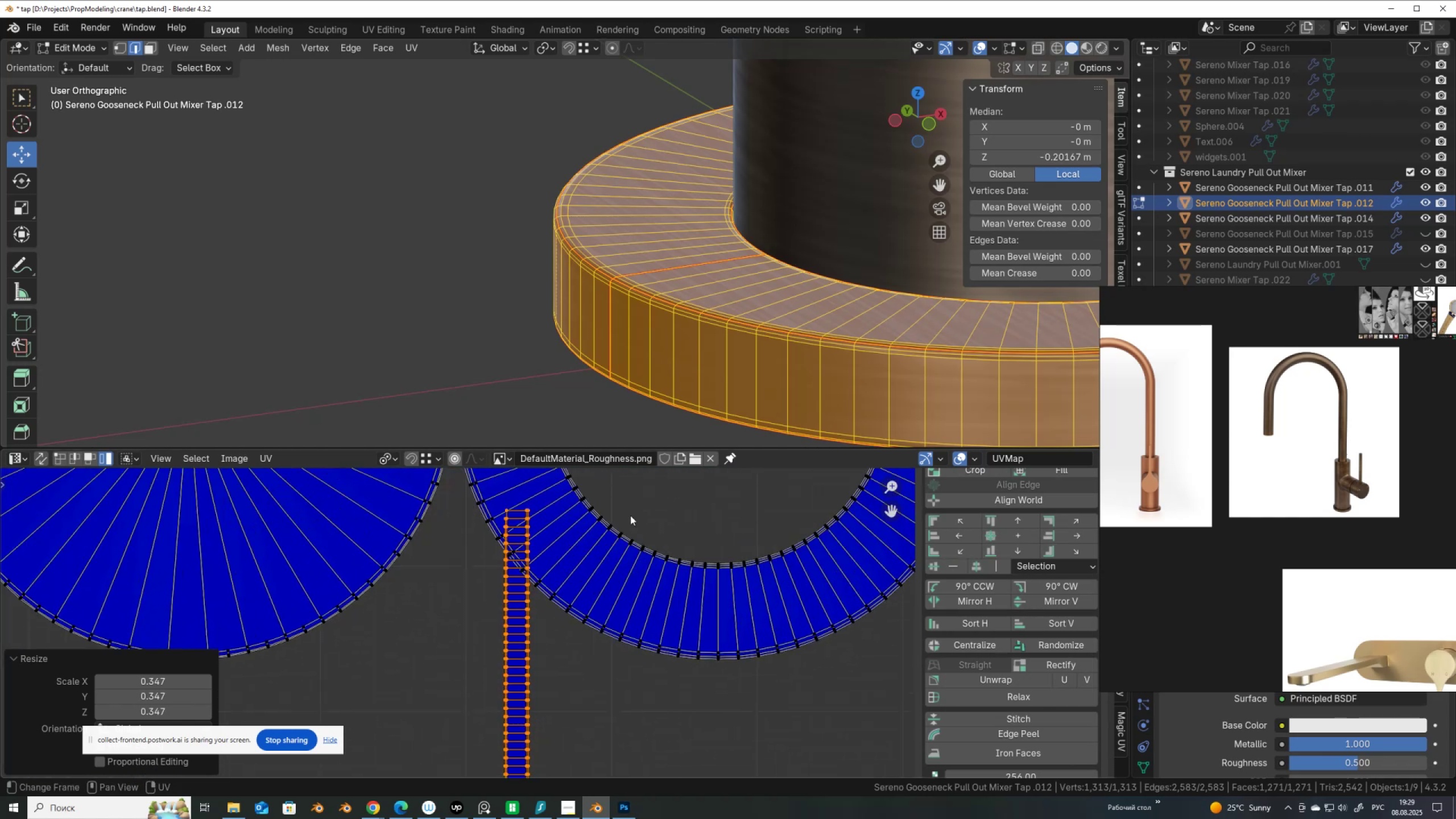 
scroll: coordinate [797, 208], scroll_direction: down, amount: 3.0
 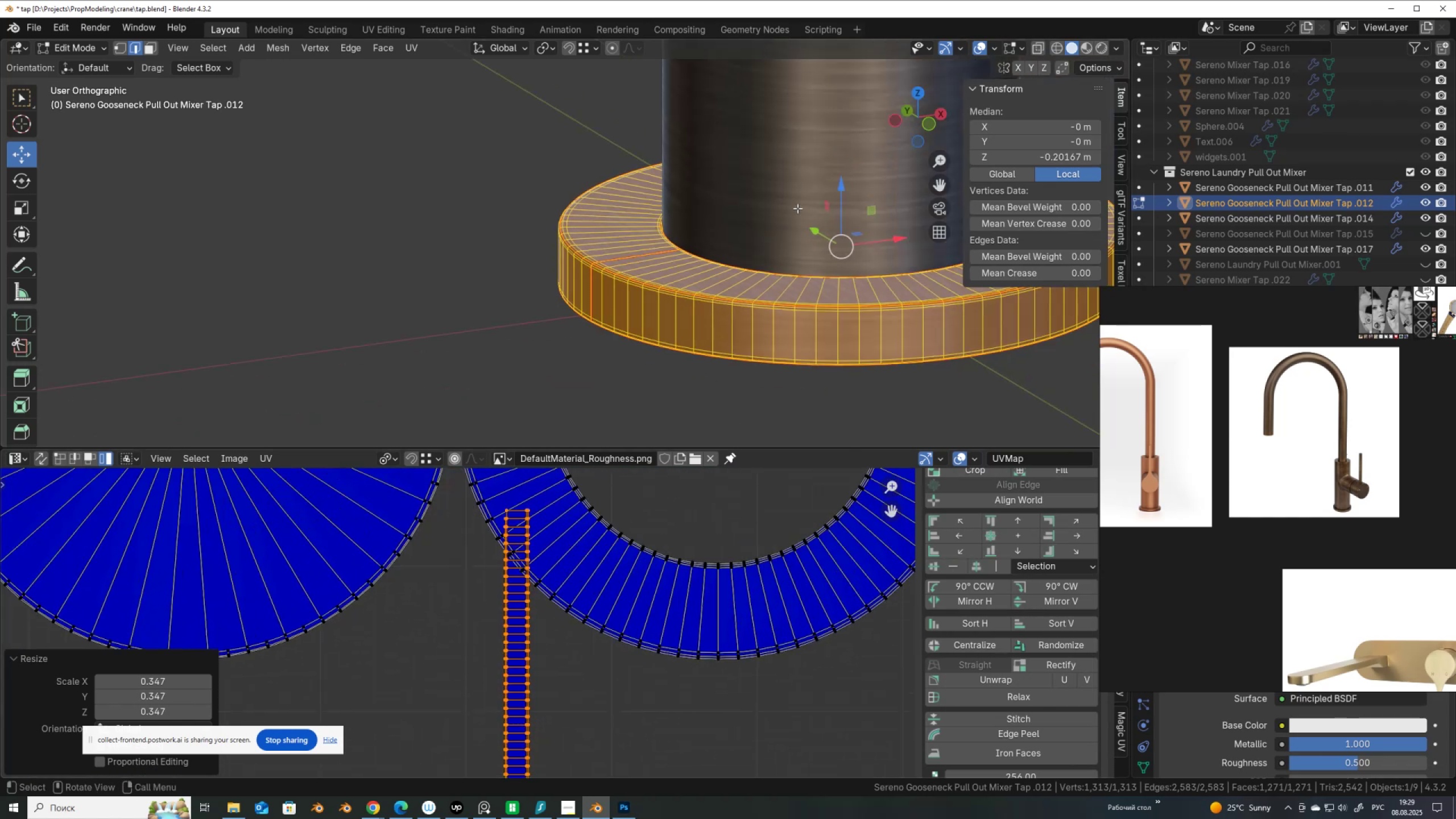 
key(Control+ControlLeft)
 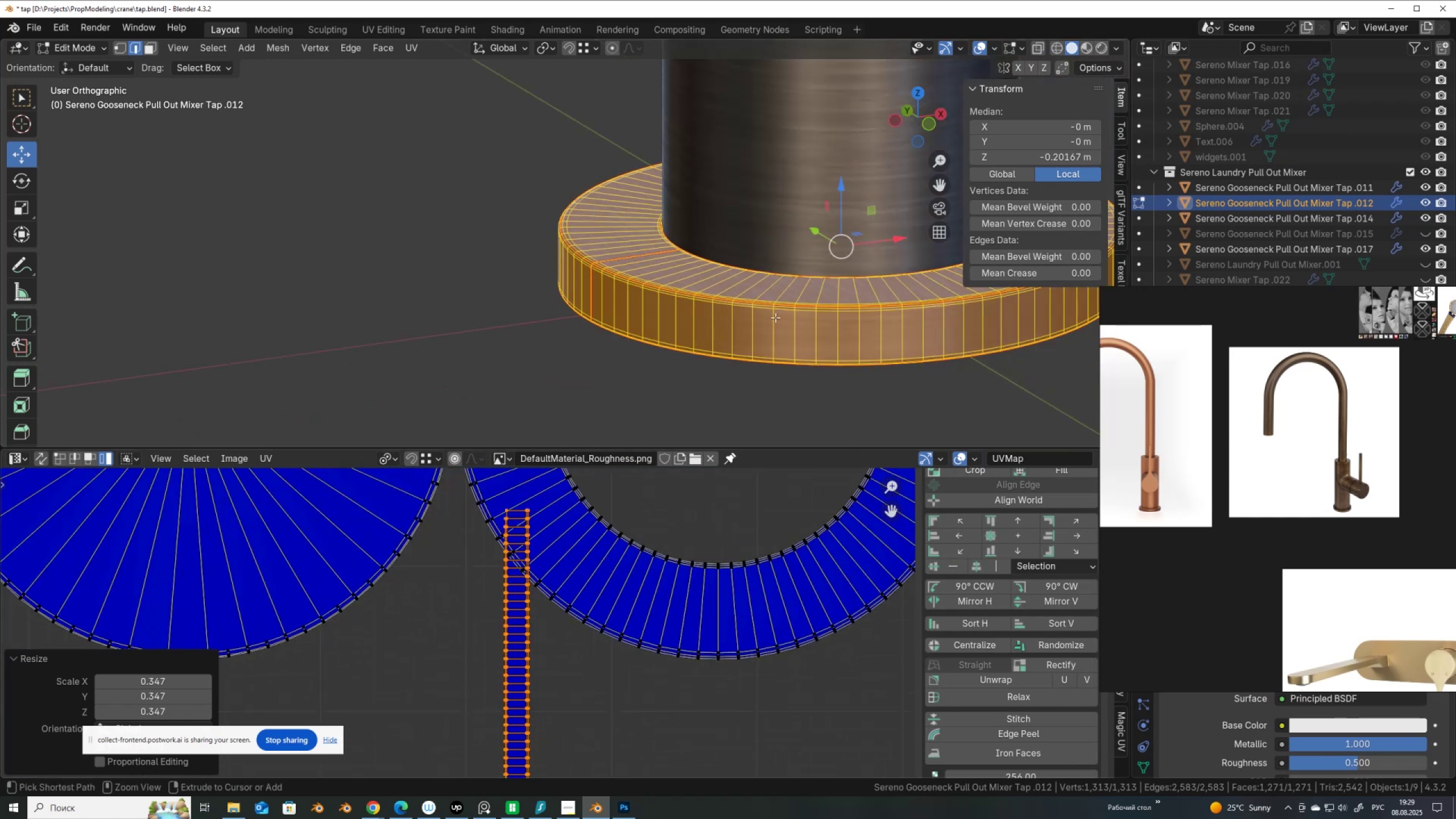 
key(Control+Z)
 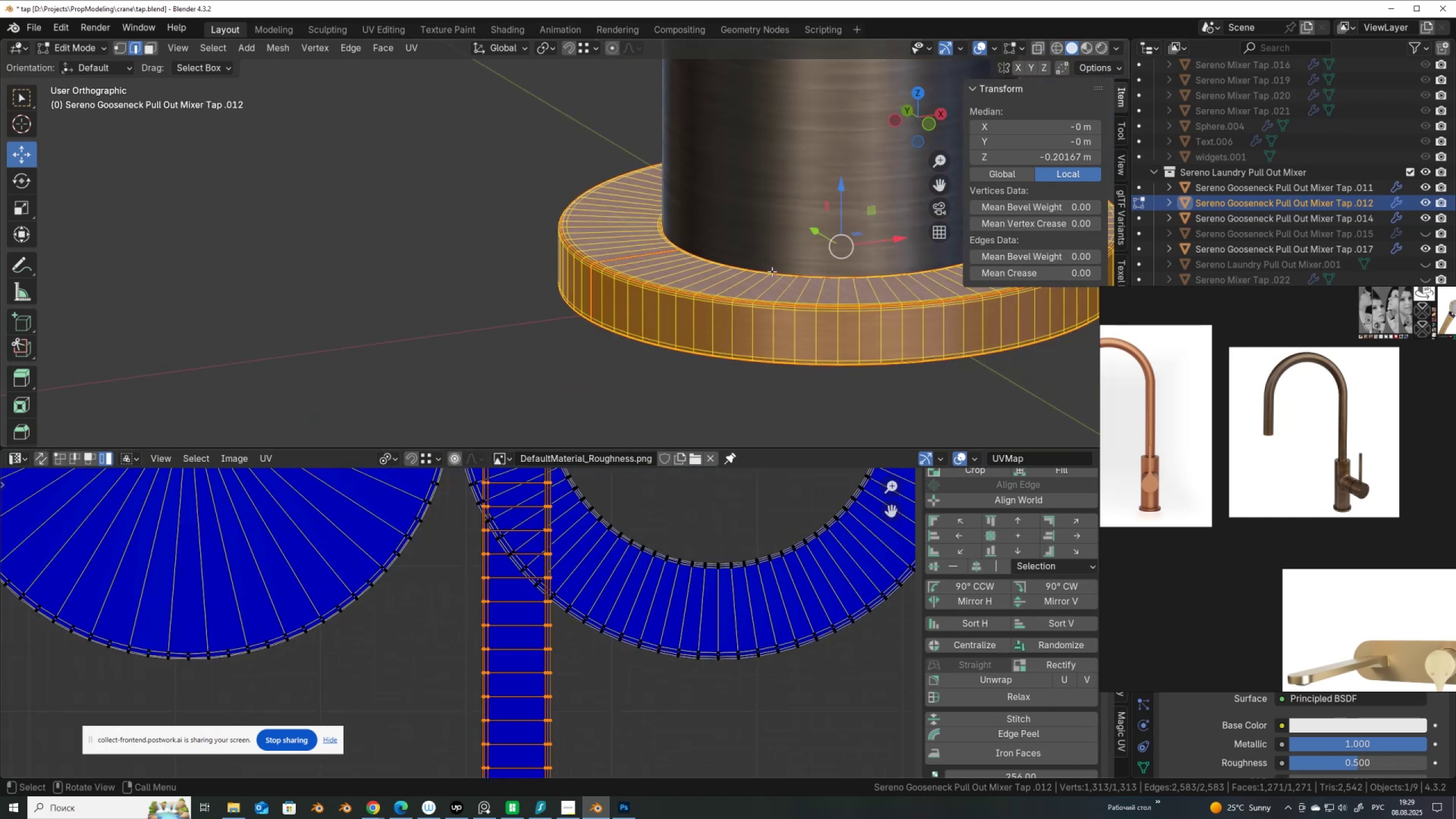 
key(Slash)
 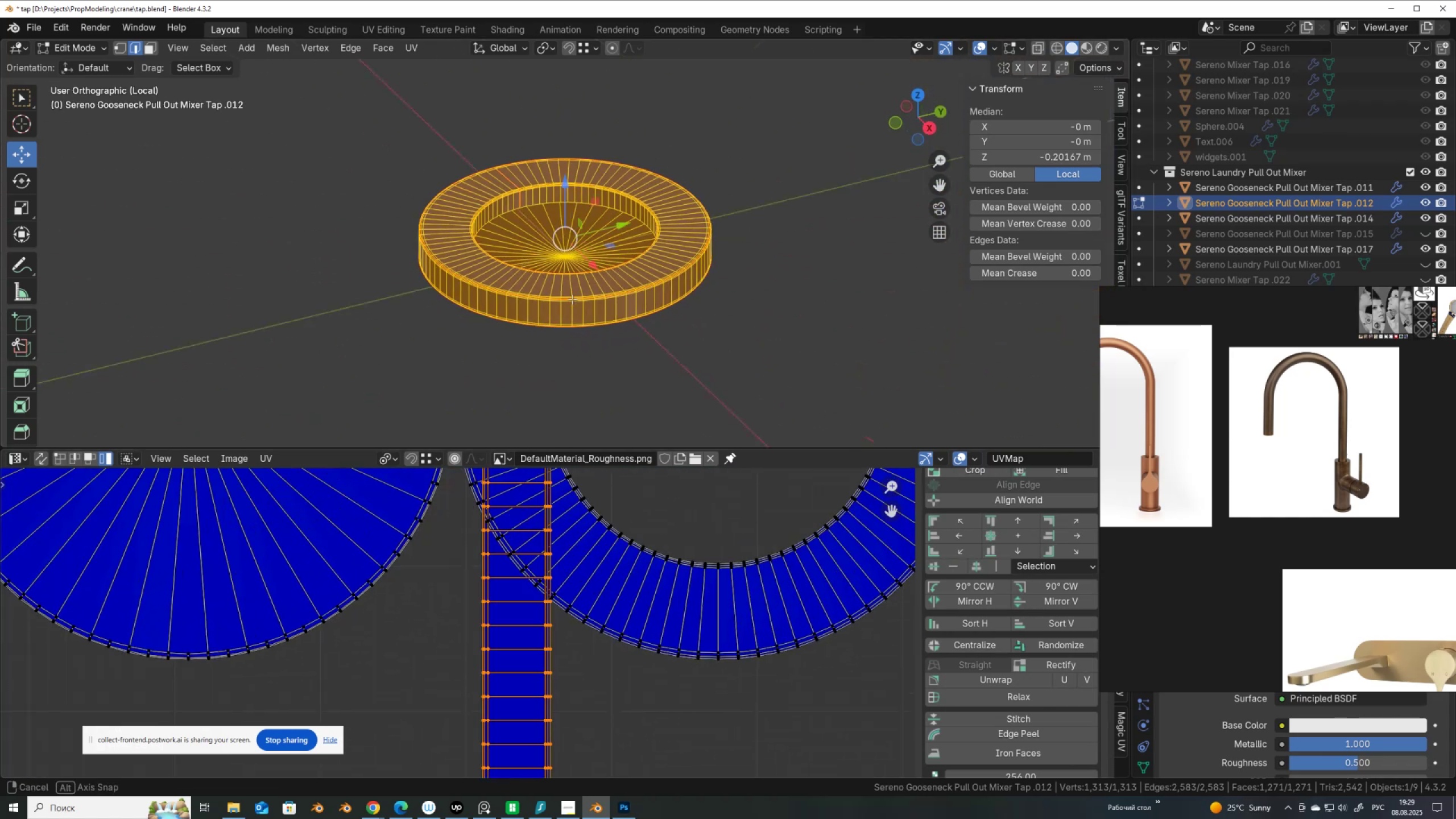 
scroll: coordinate [562, 191], scroll_direction: up, amount: 10.0
 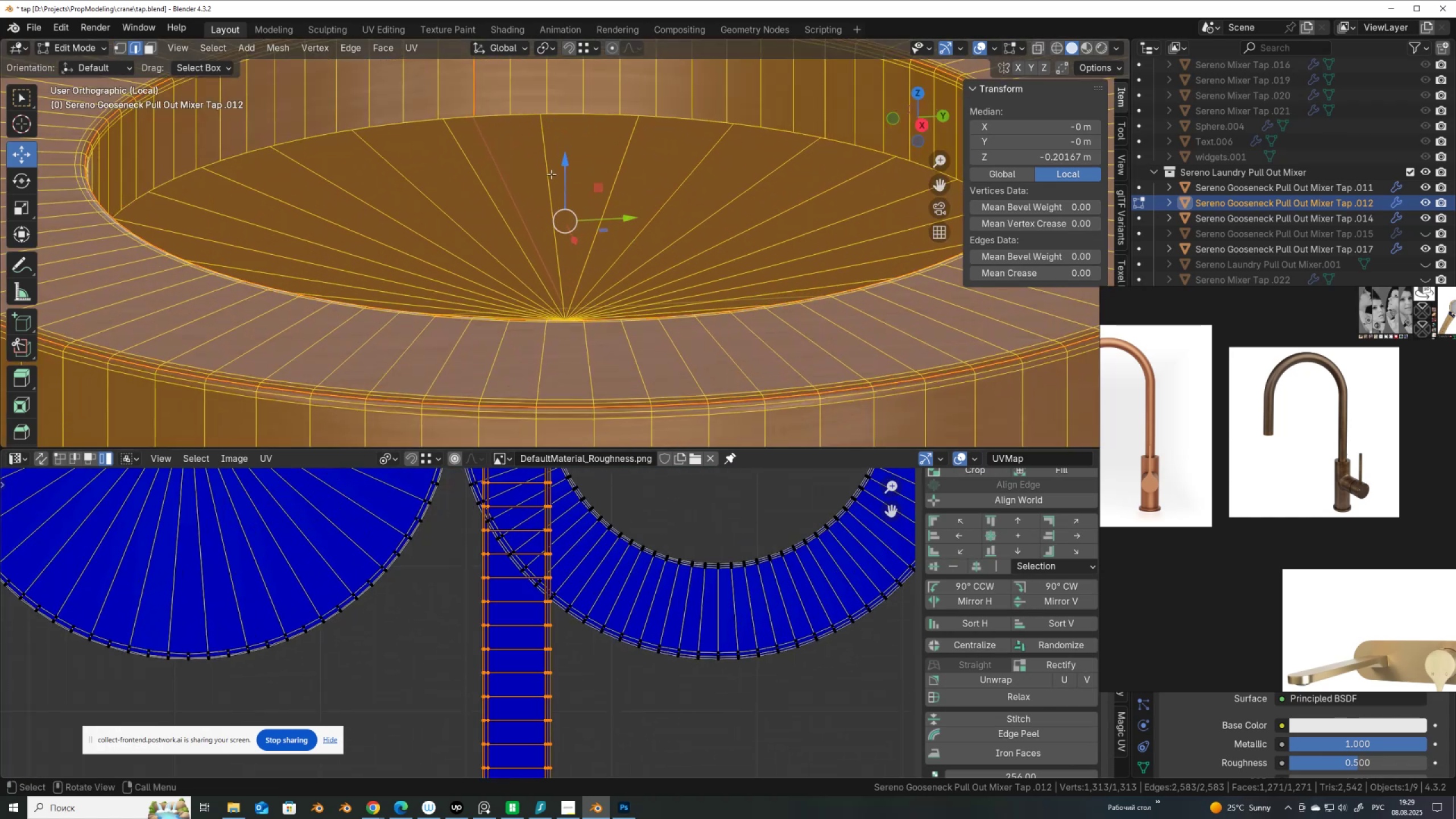 
hold_key(key=ShiftLeft, duration=0.44)
 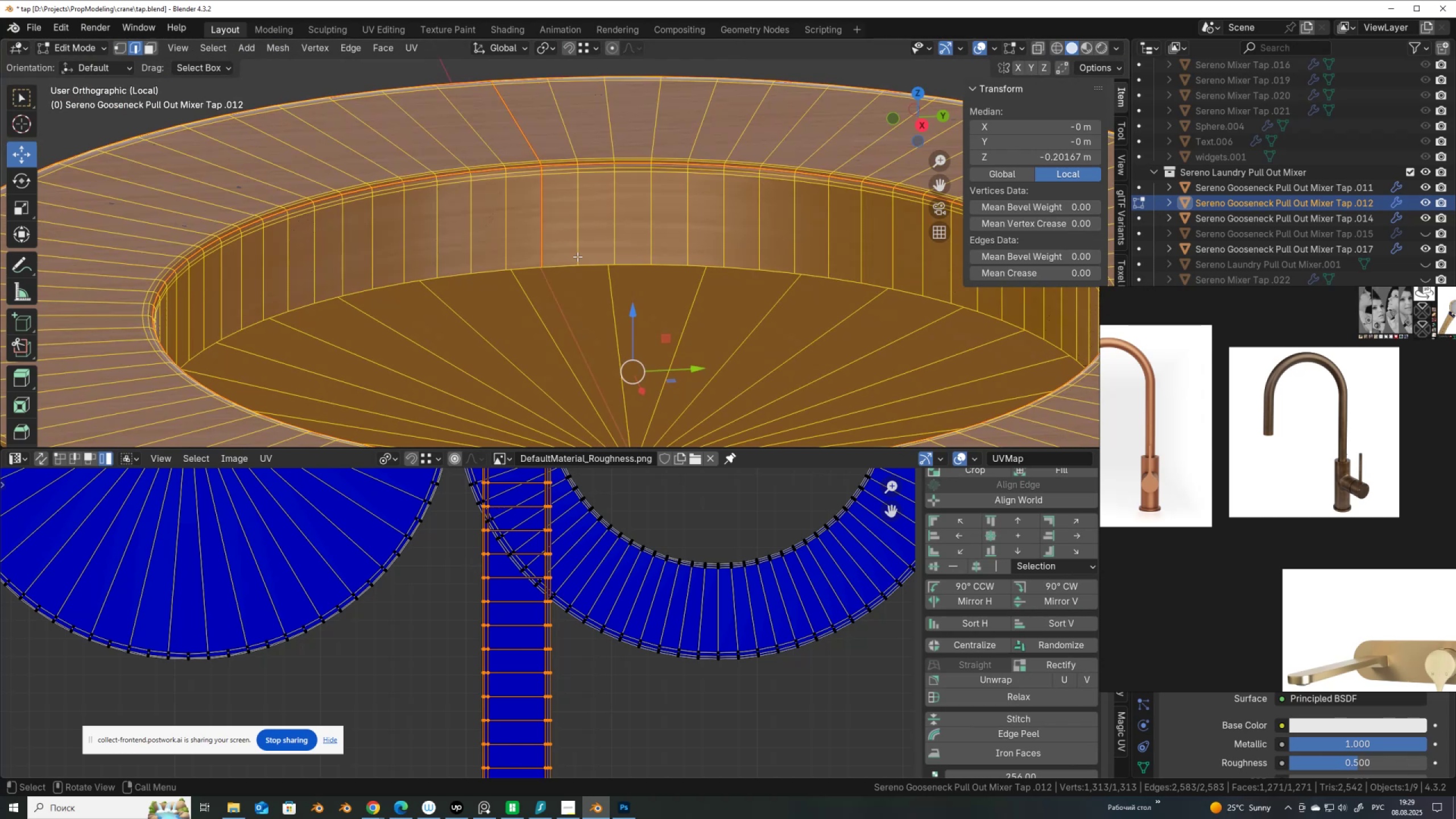 
type(am)
 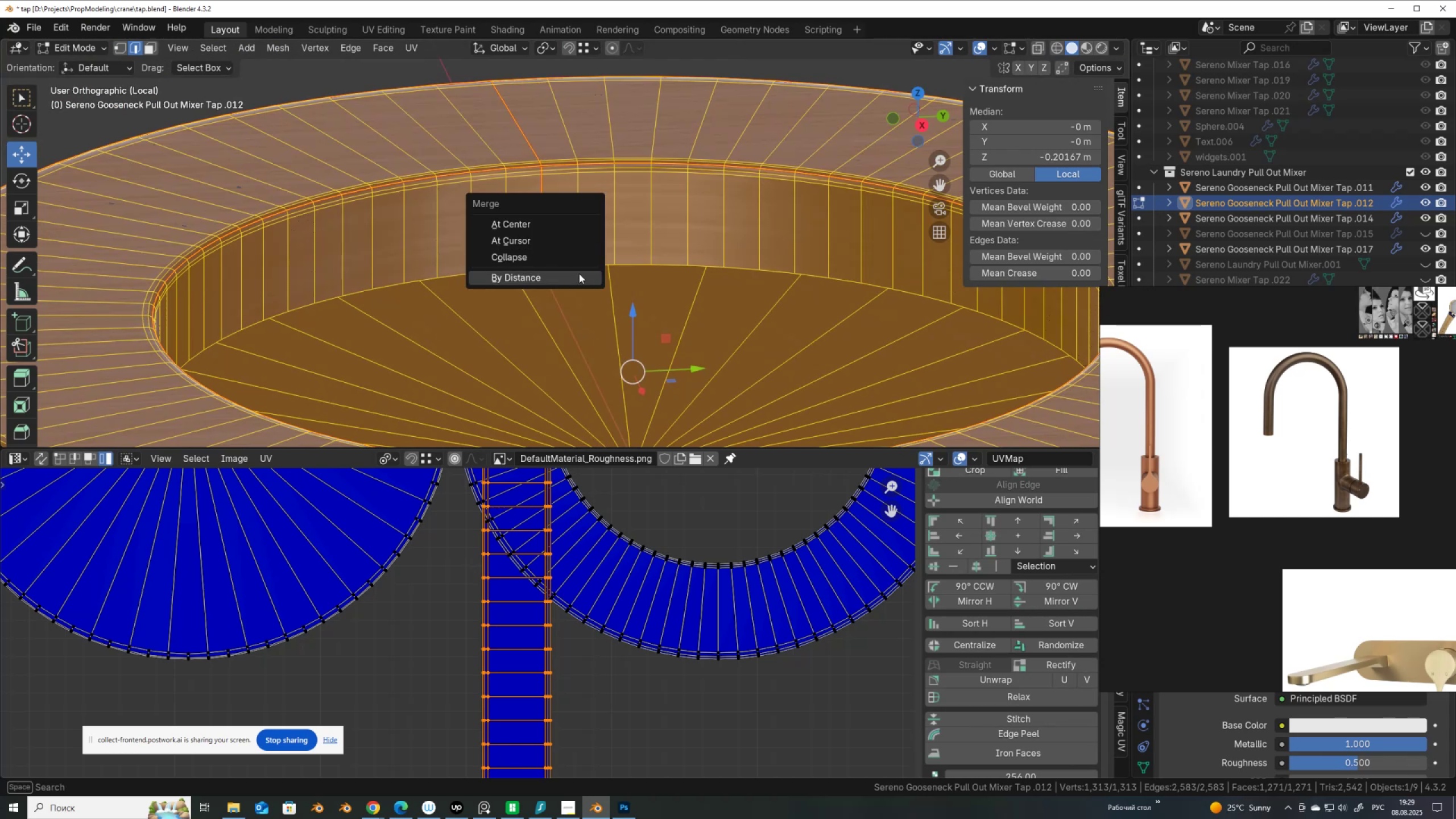 
left_click([579, 274])
 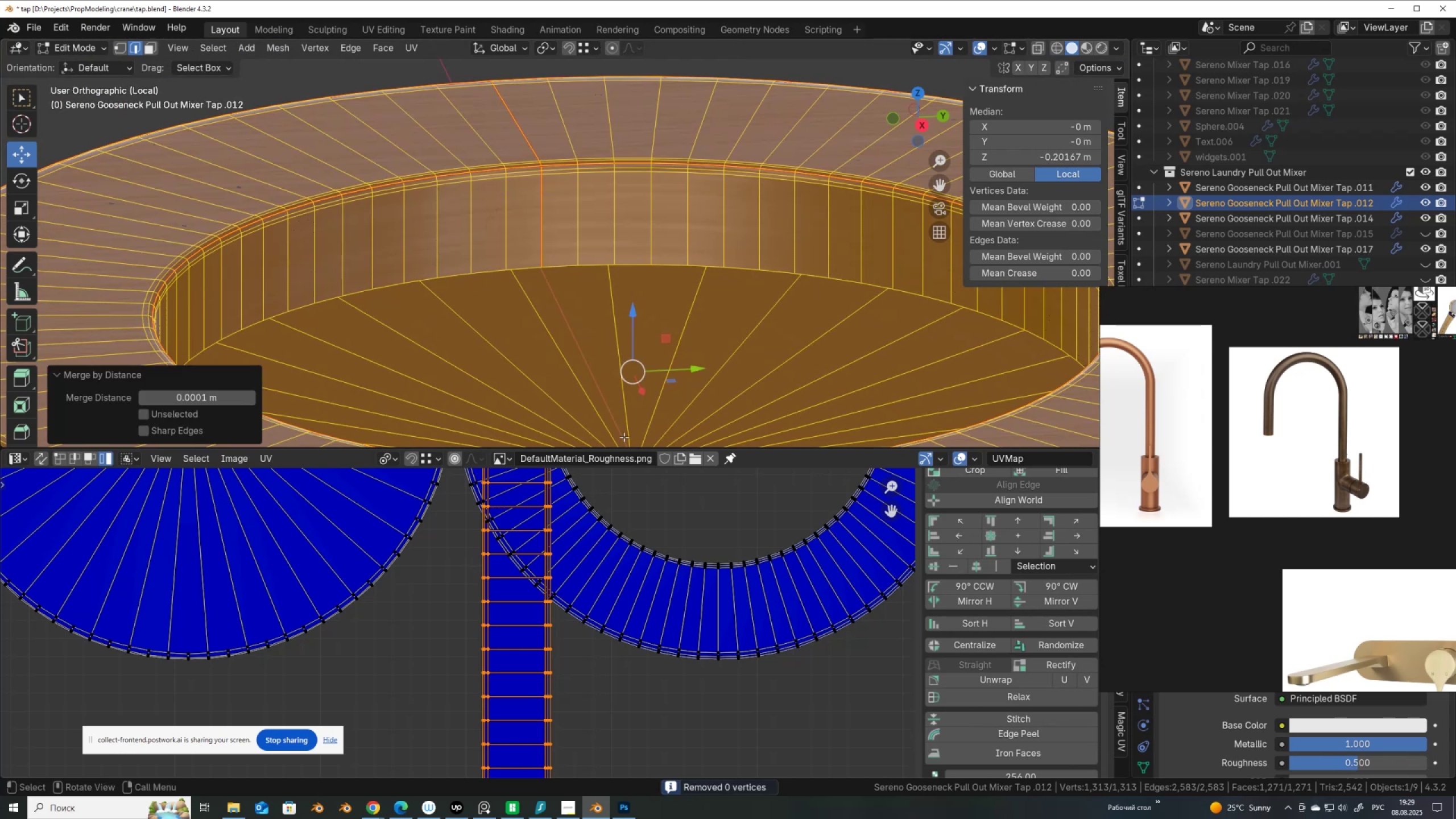 
scroll: coordinate [561, 661], scroll_direction: down, amount: 9.0
 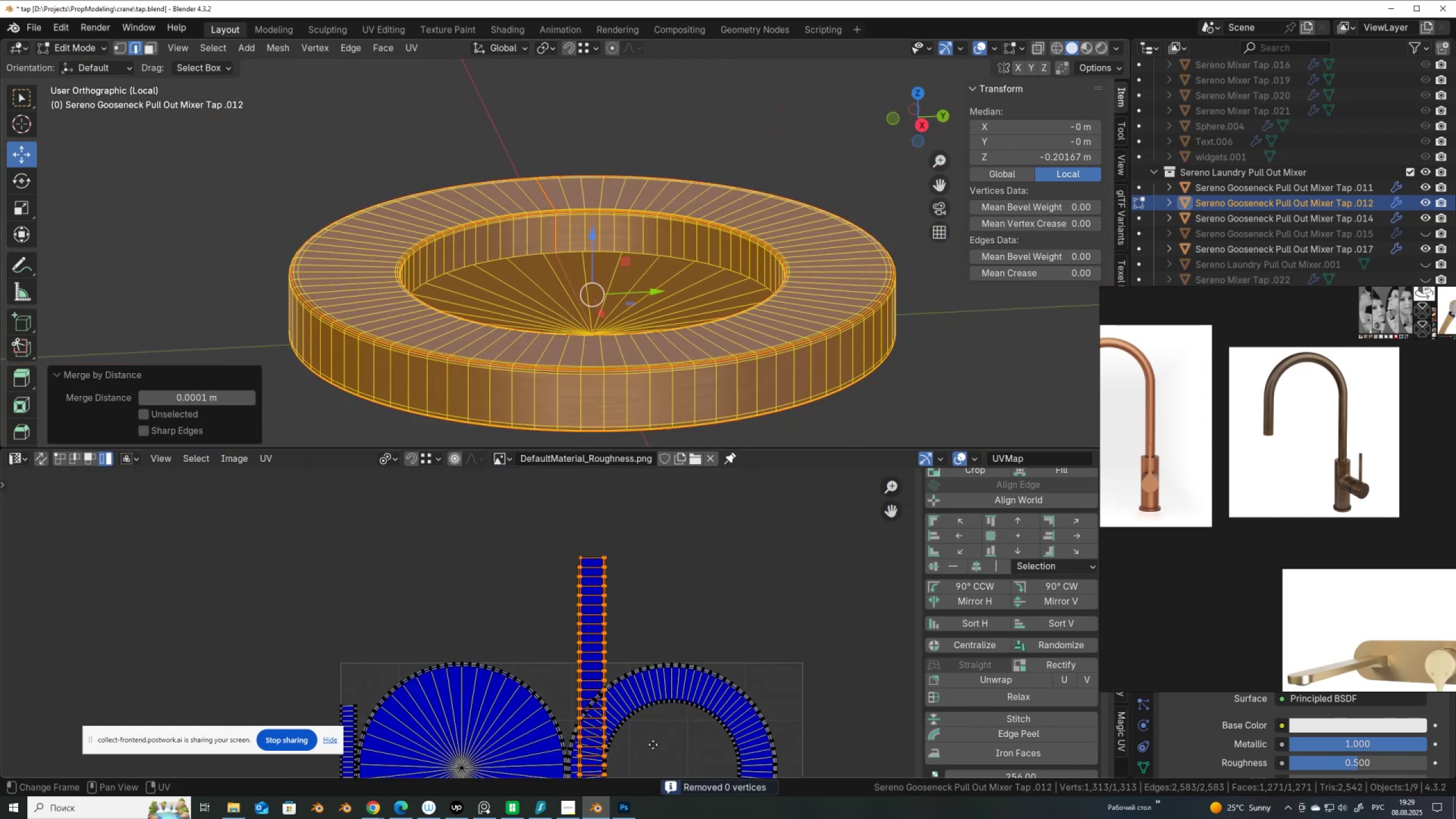 
scroll: coordinate [549, 202], scroll_direction: up, amount: 13.0
 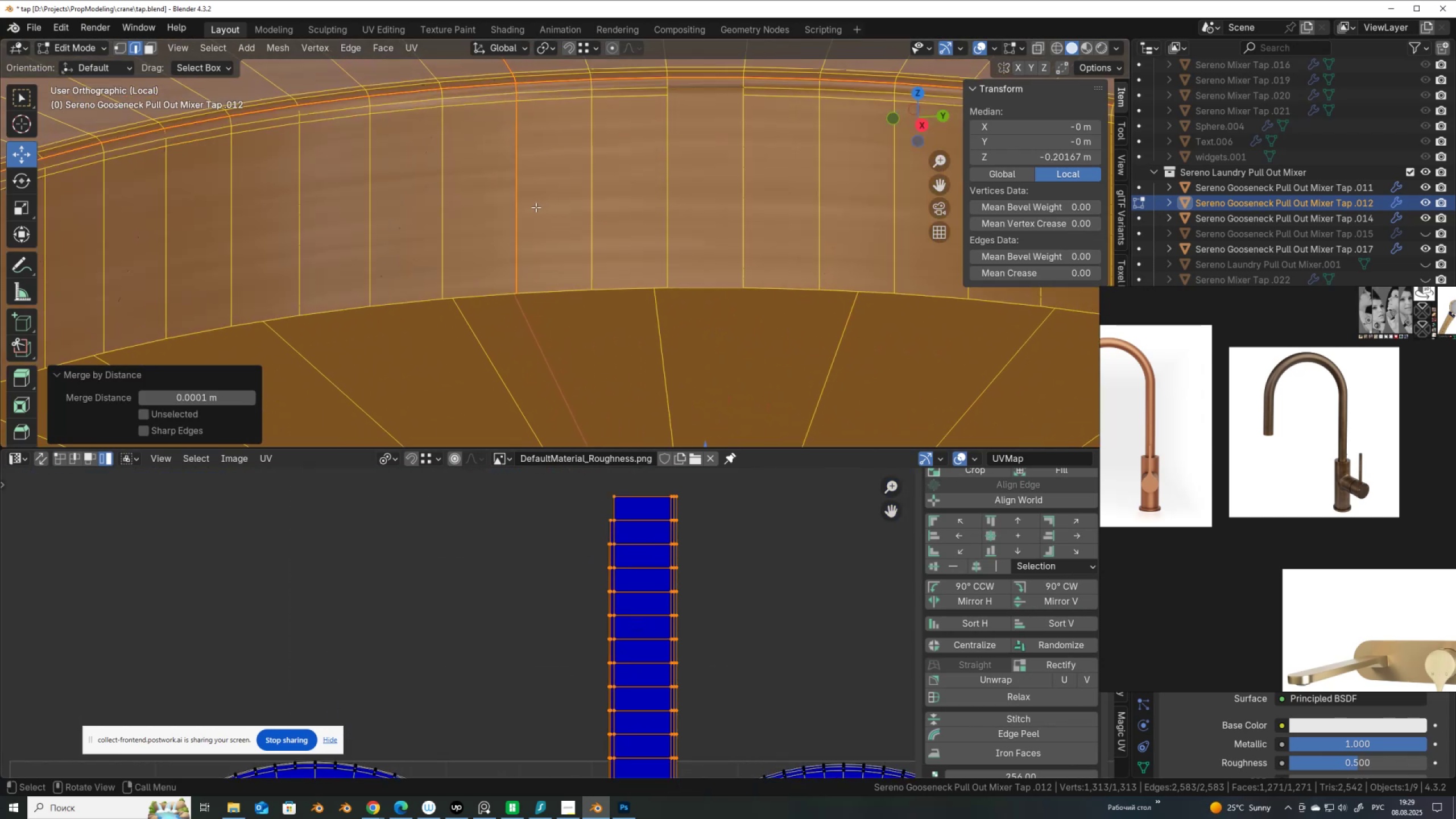 
left_click([533, 208])
 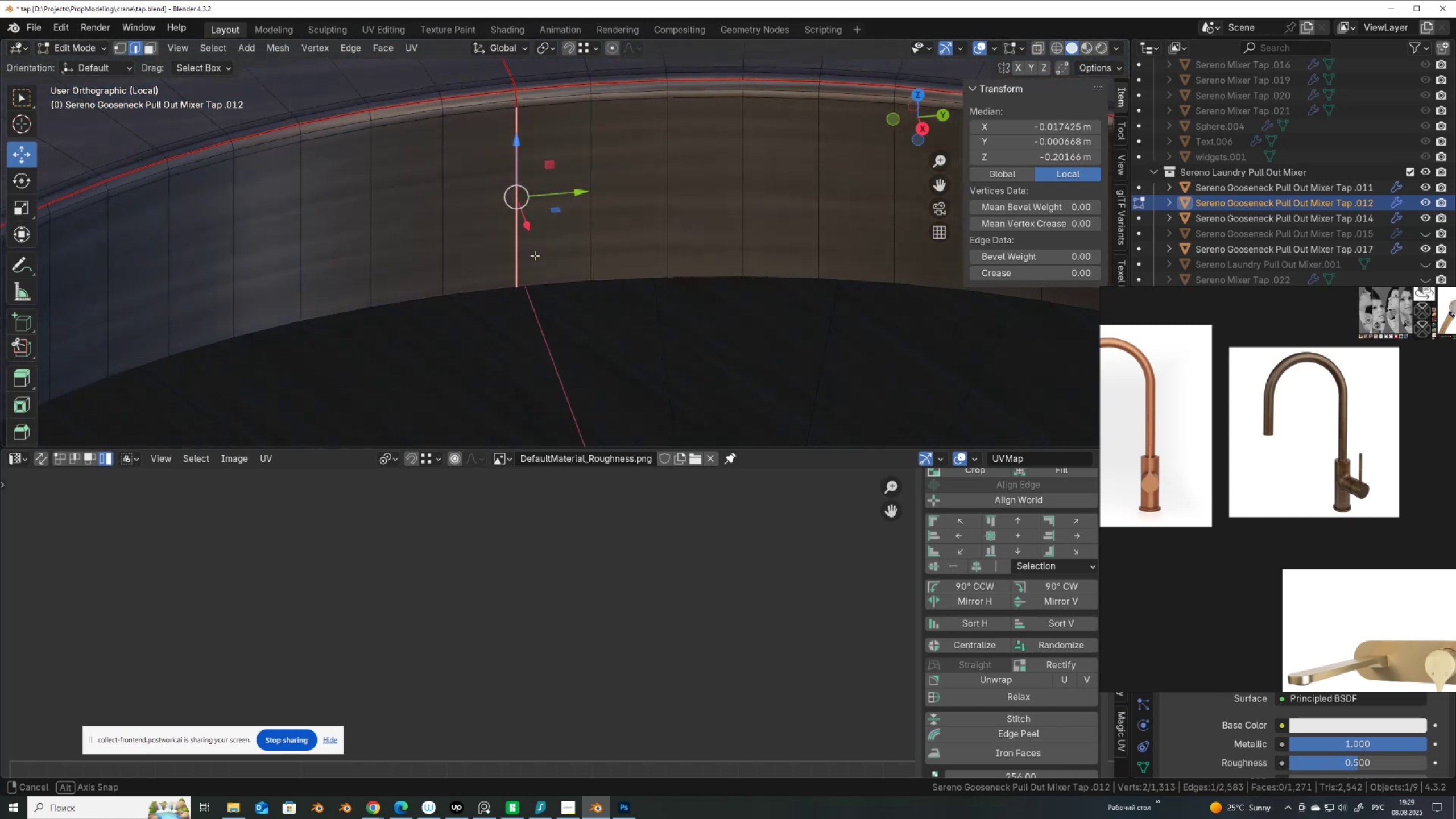 
type(au)
 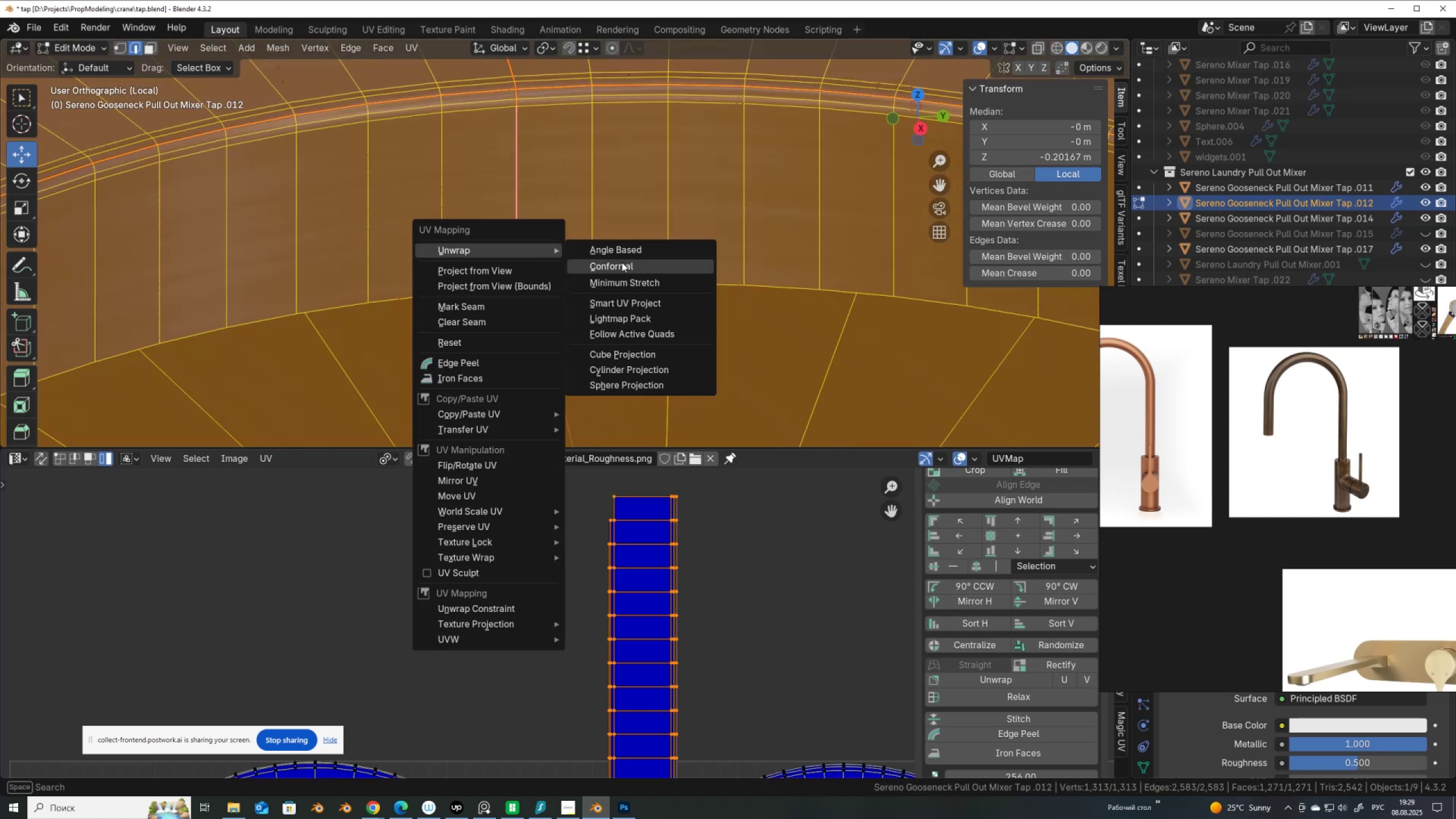 
left_click([622, 263])
 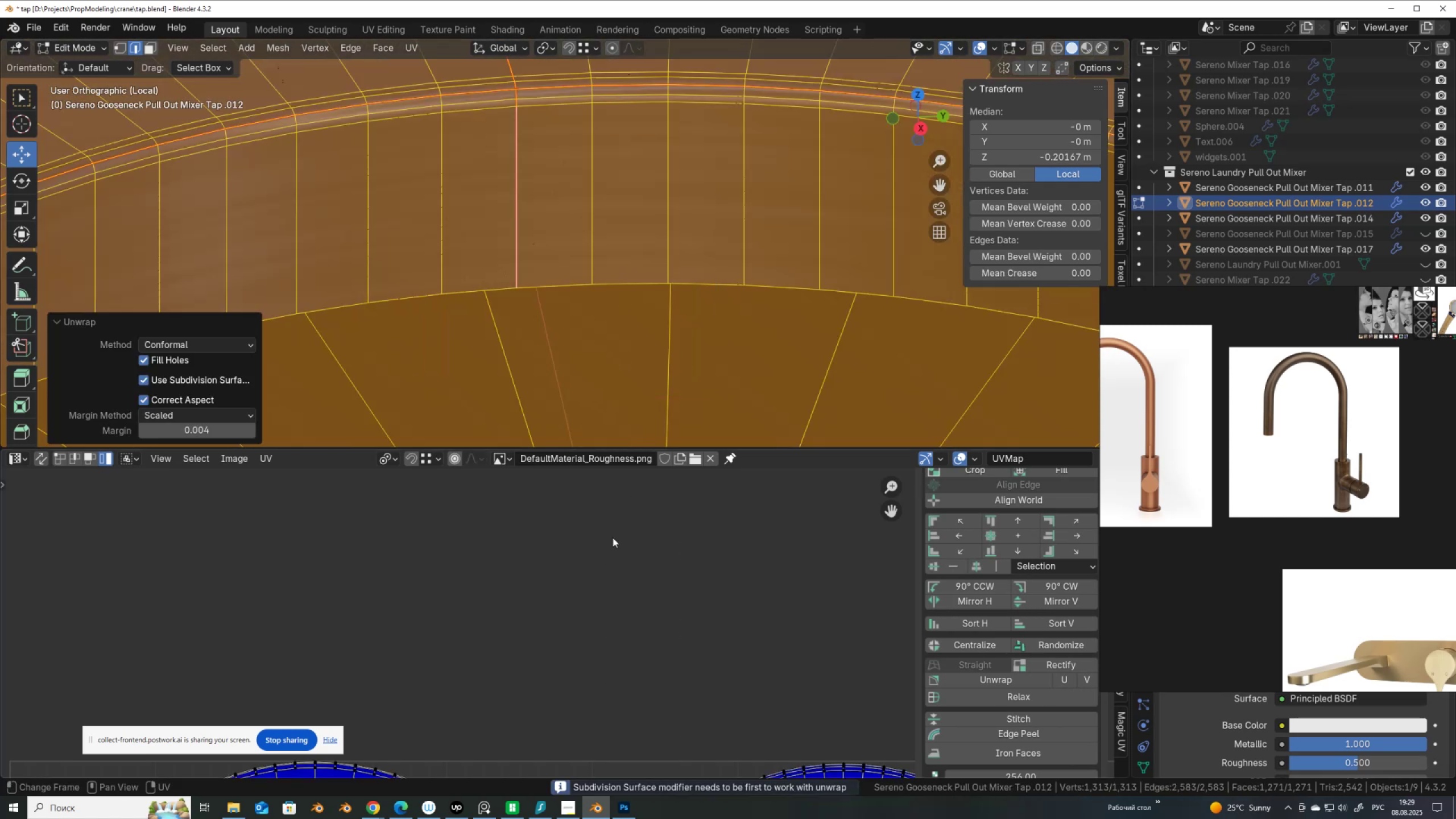 
scroll: coordinate [611, 570], scroll_direction: down, amount: 7.0
 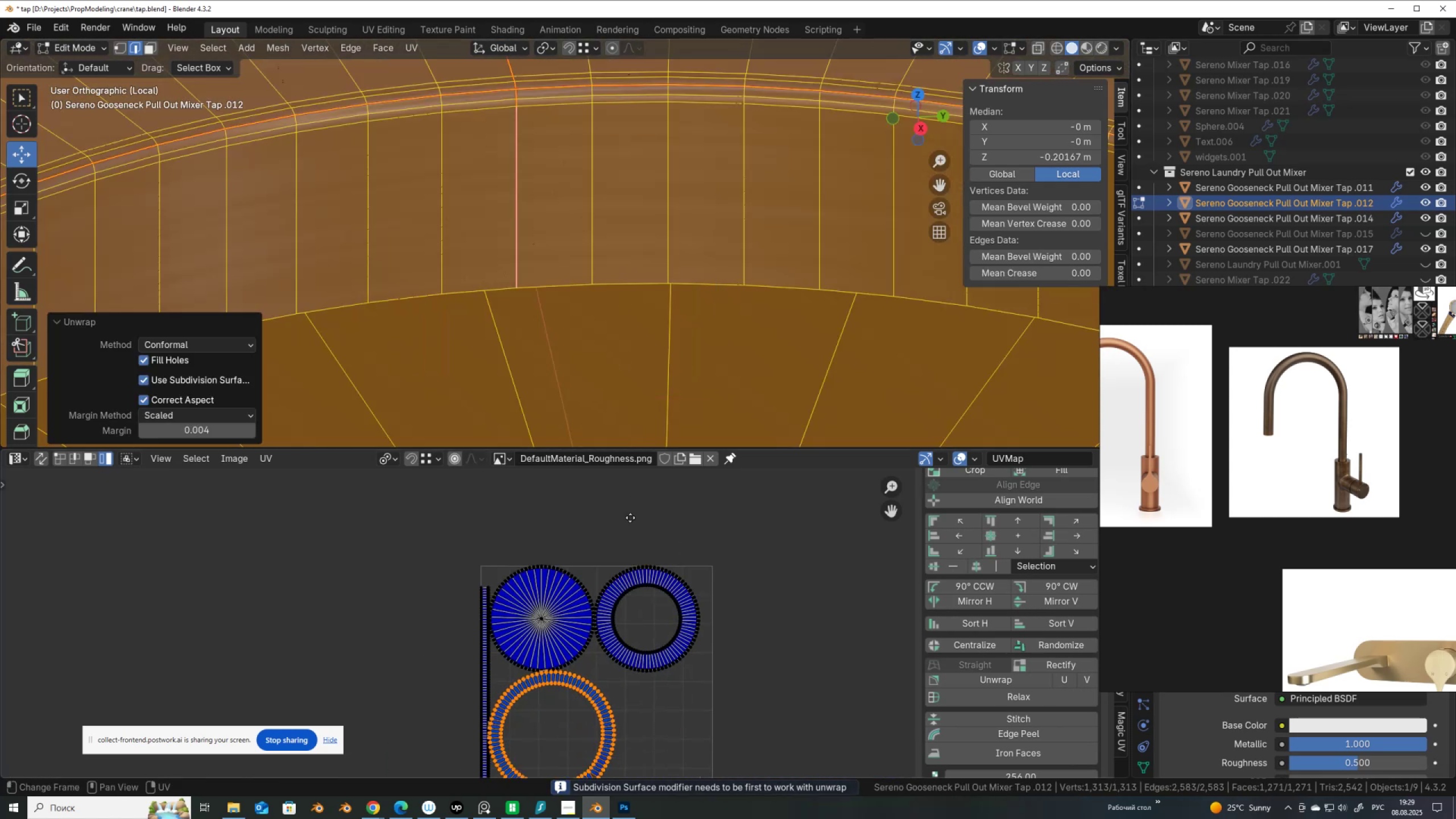 
scroll: coordinate [626, 552], scroll_direction: up, amount: 4.0
 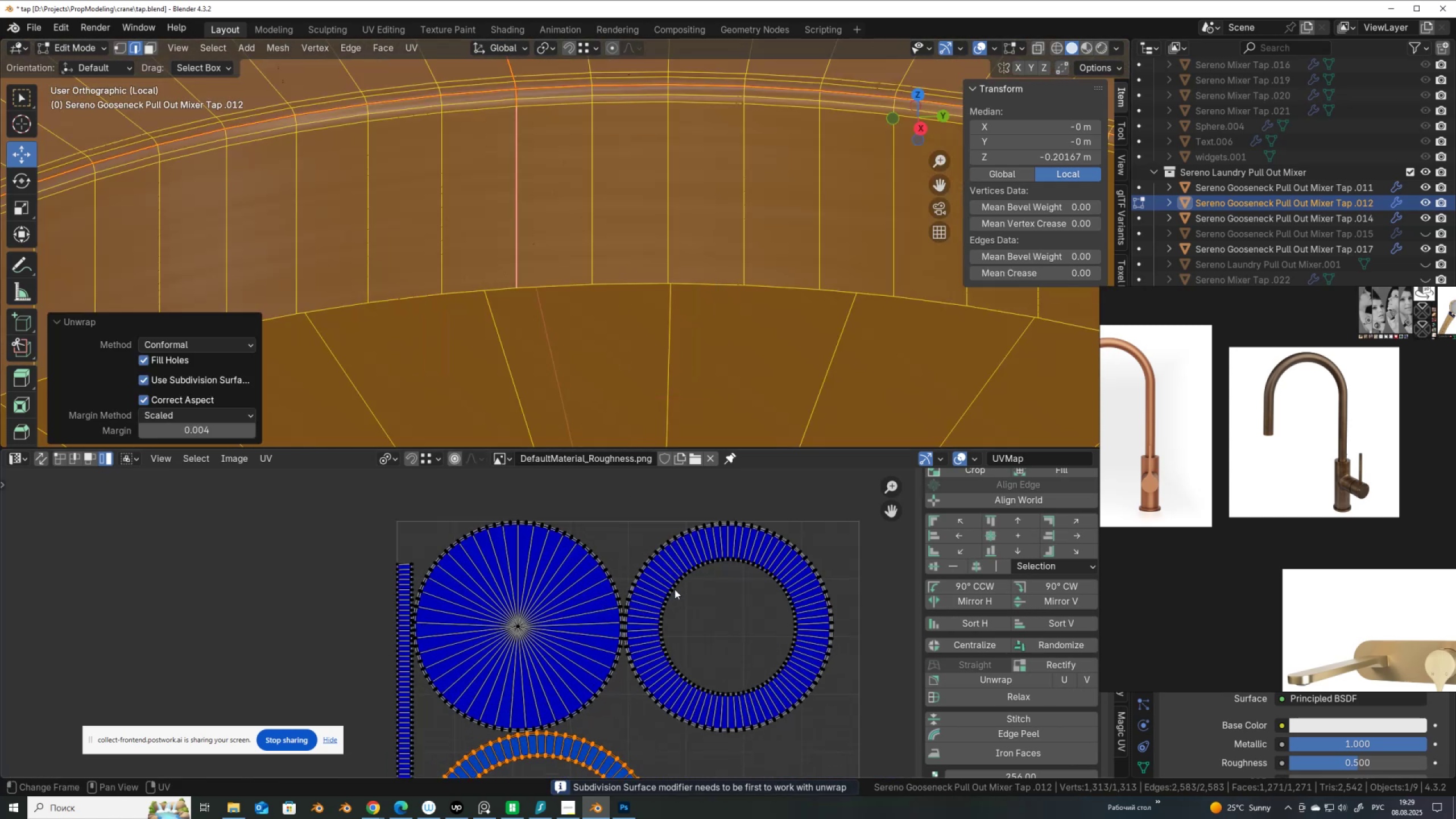 
left_click([675, 587])
 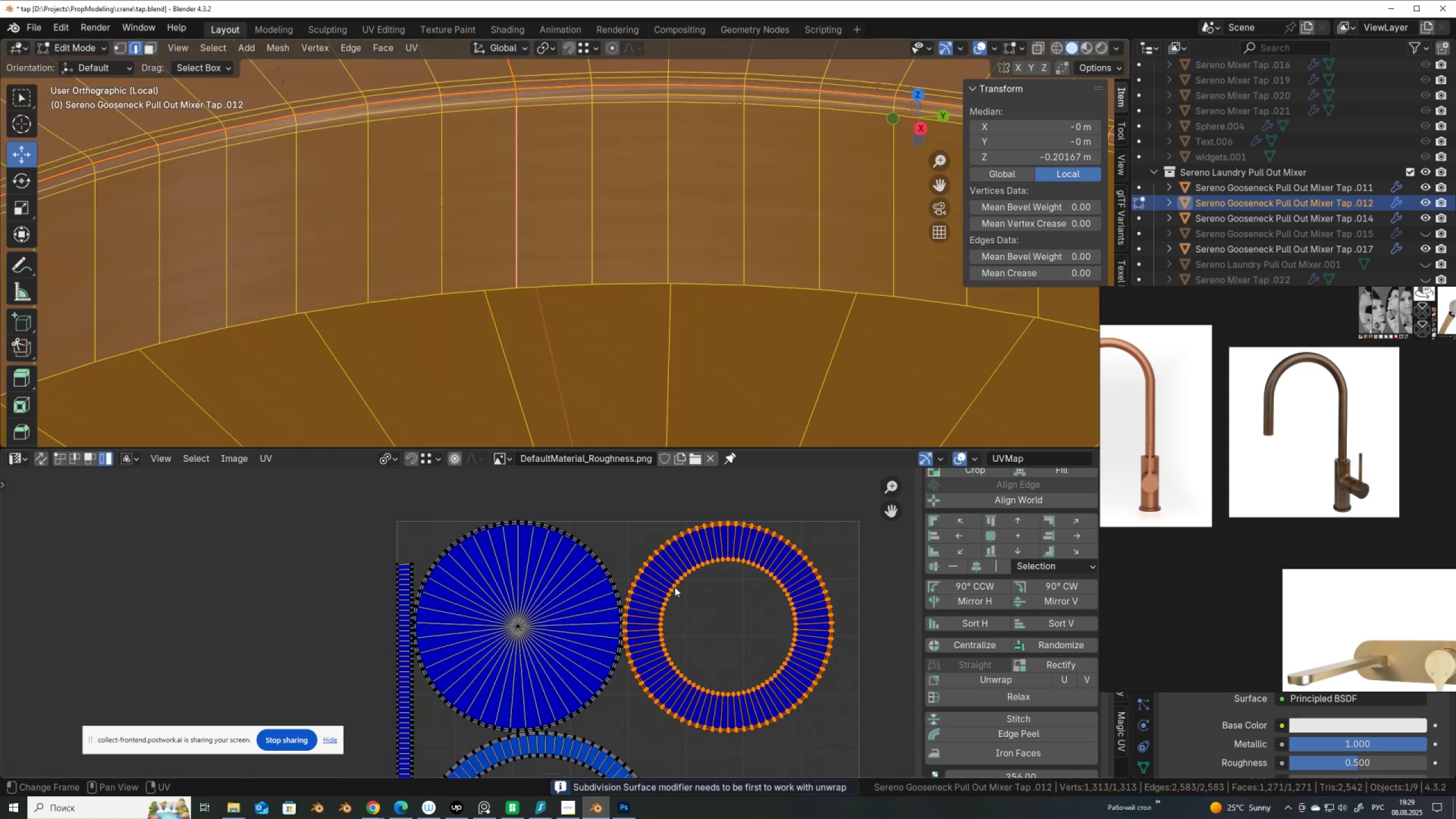 
scroll: coordinate [675, 592], scroll_direction: down, amount: 4.0
 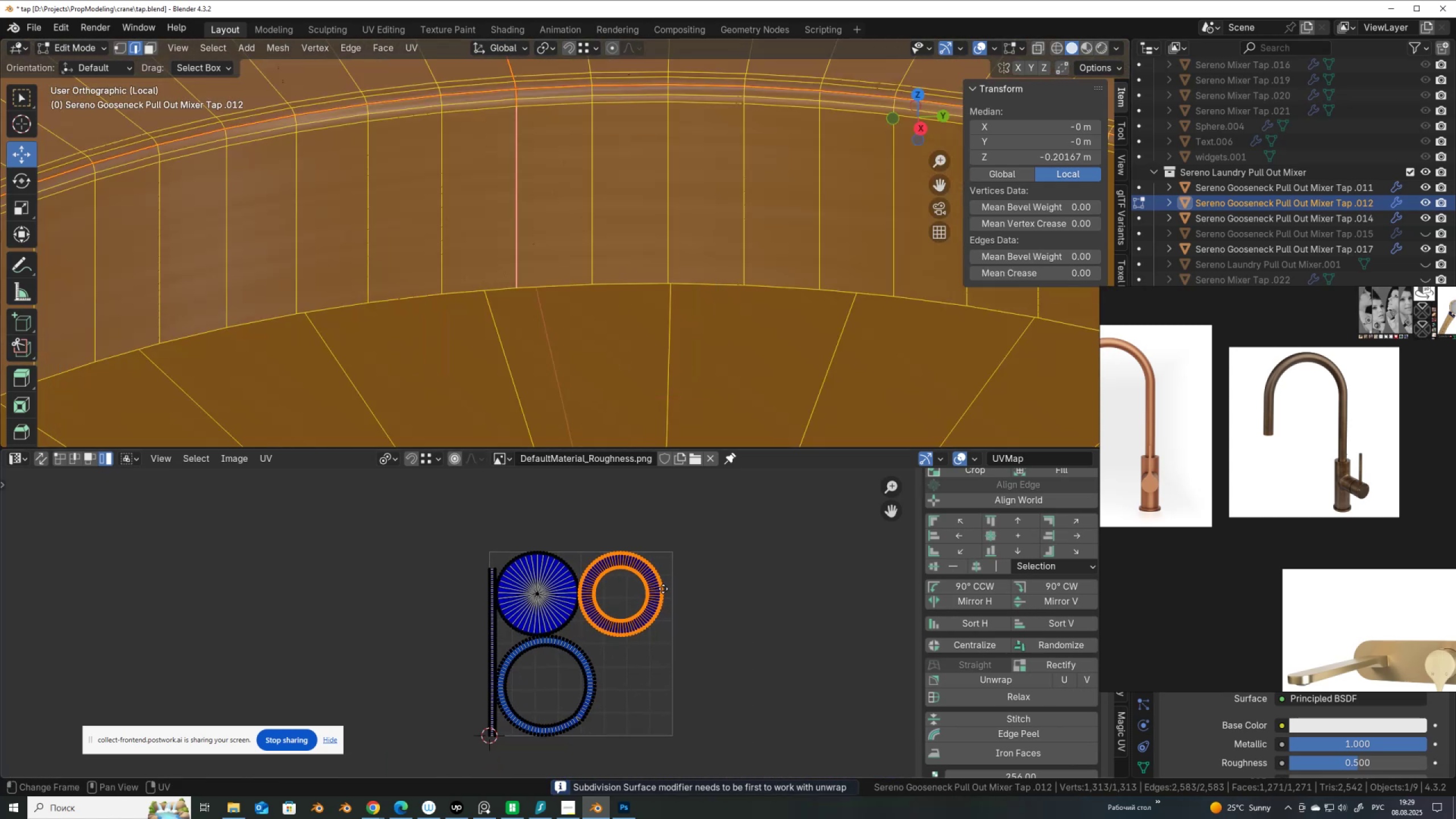 
scroll: coordinate [663, 589], scroll_direction: up, amount: 3.0
 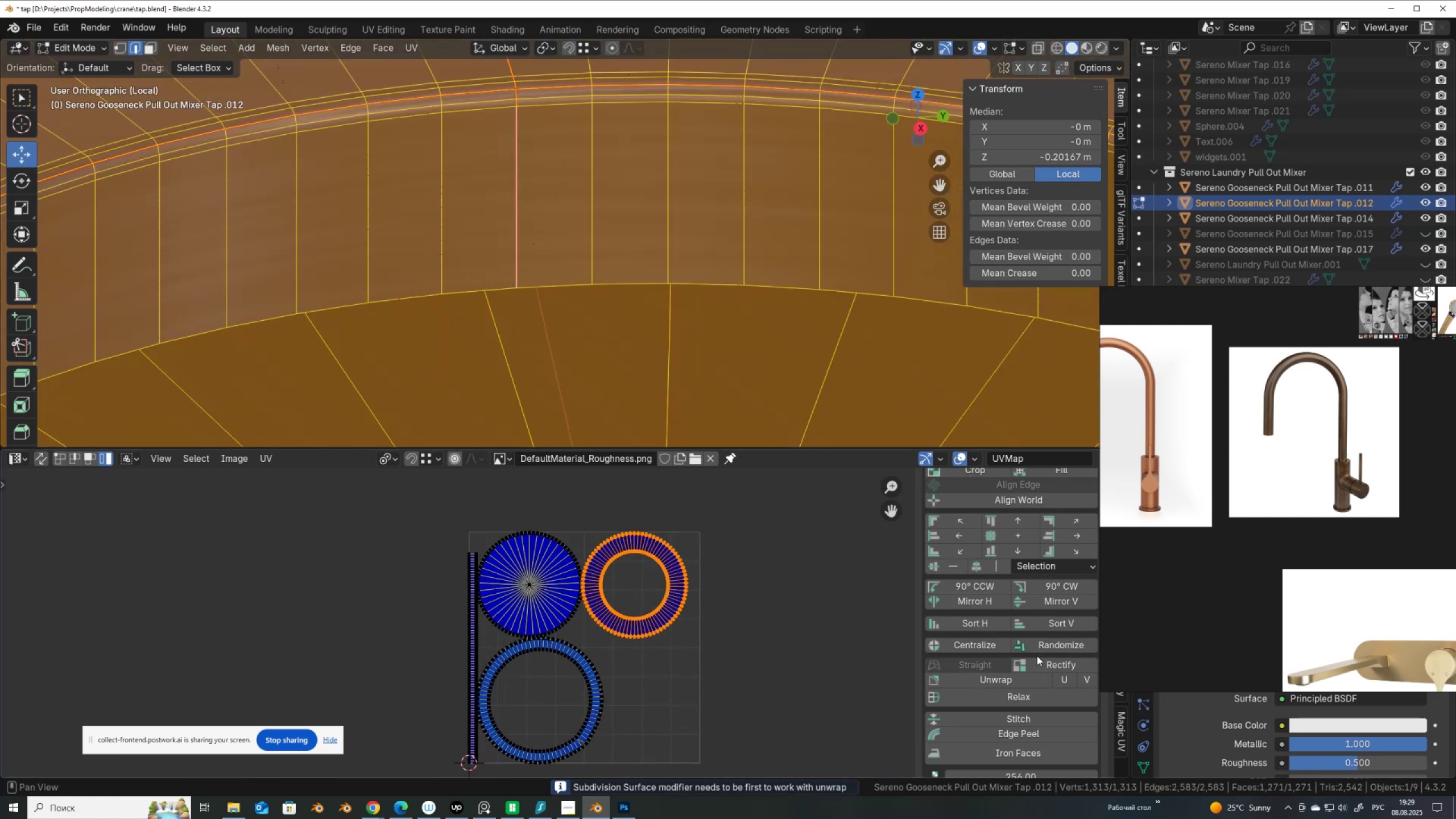 
left_click([1051, 660])
 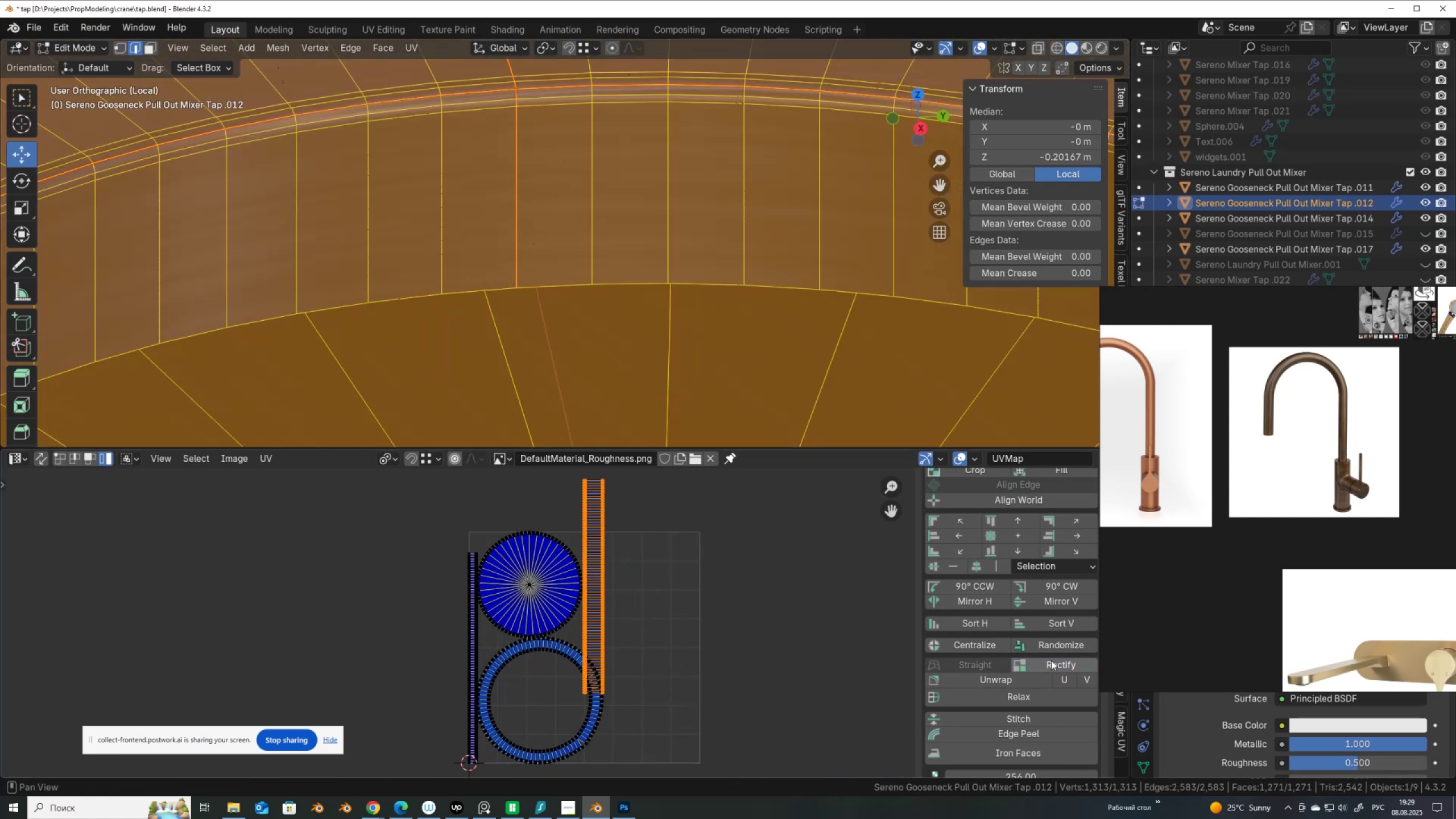 
scroll: coordinate [655, 562], scroll_direction: up, amount: 5.0
 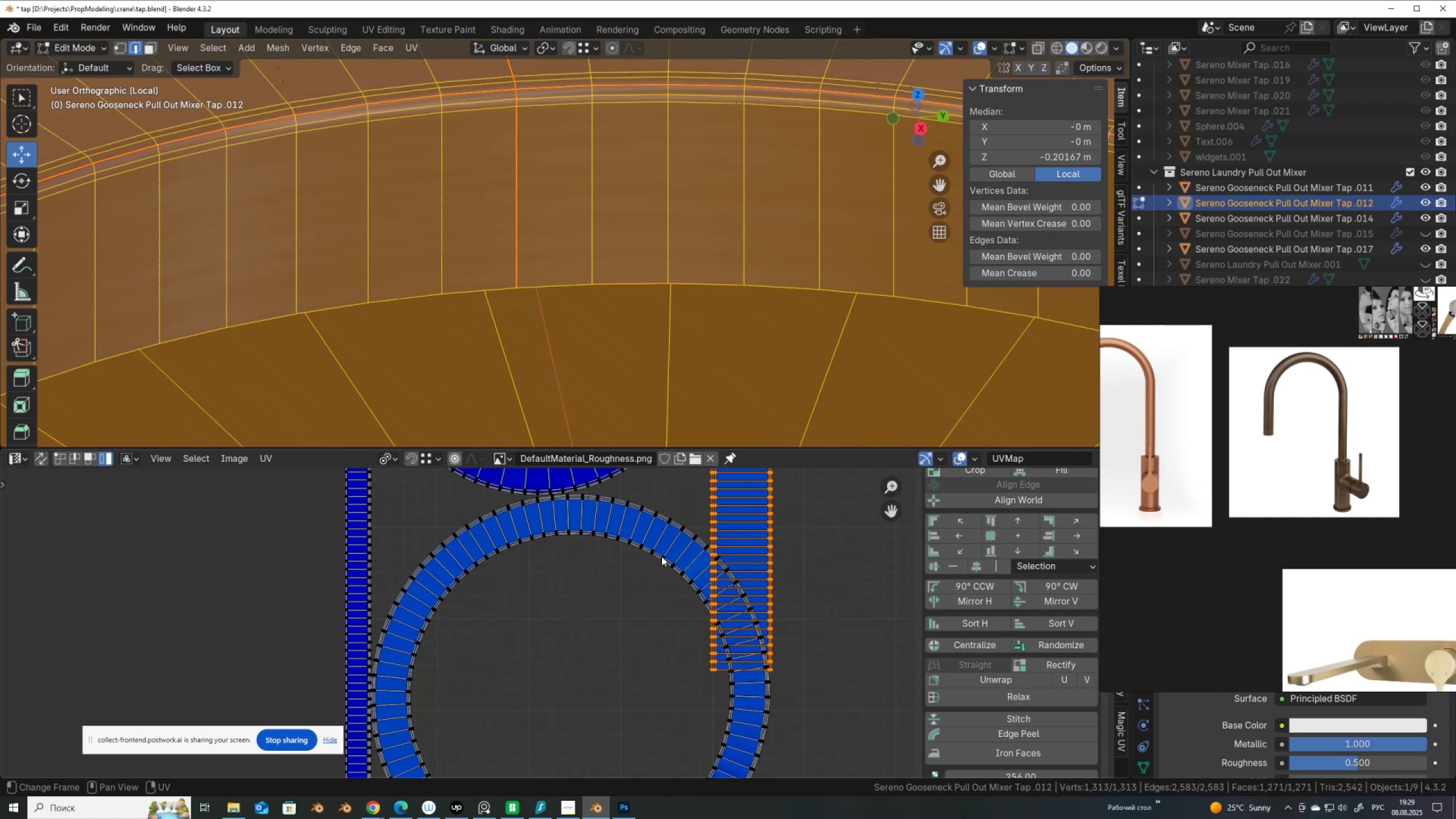 
left_click([661, 556])
 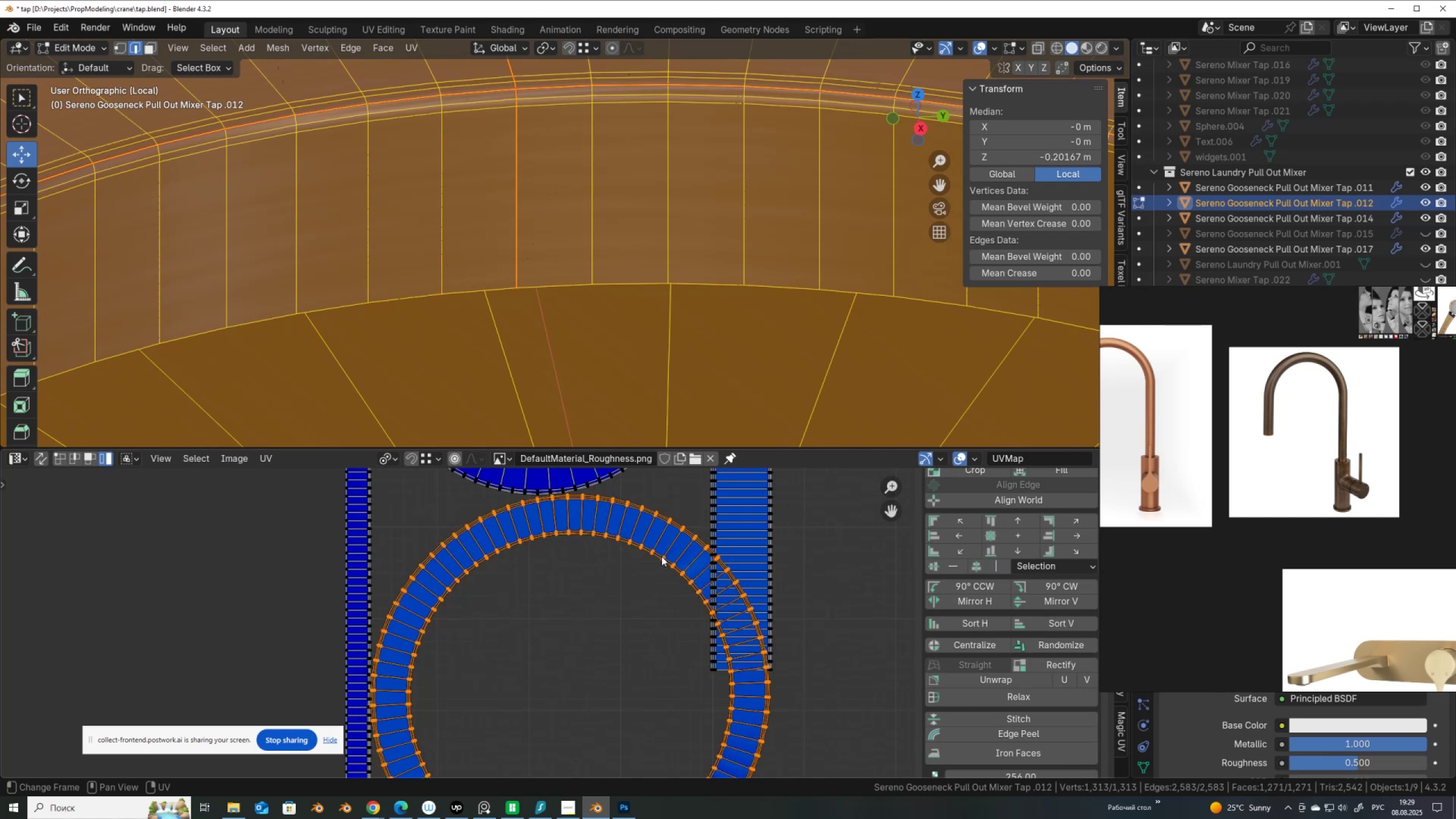 
scroll: coordinate [661, 556], scroll_direction: down, amount: 3.0
 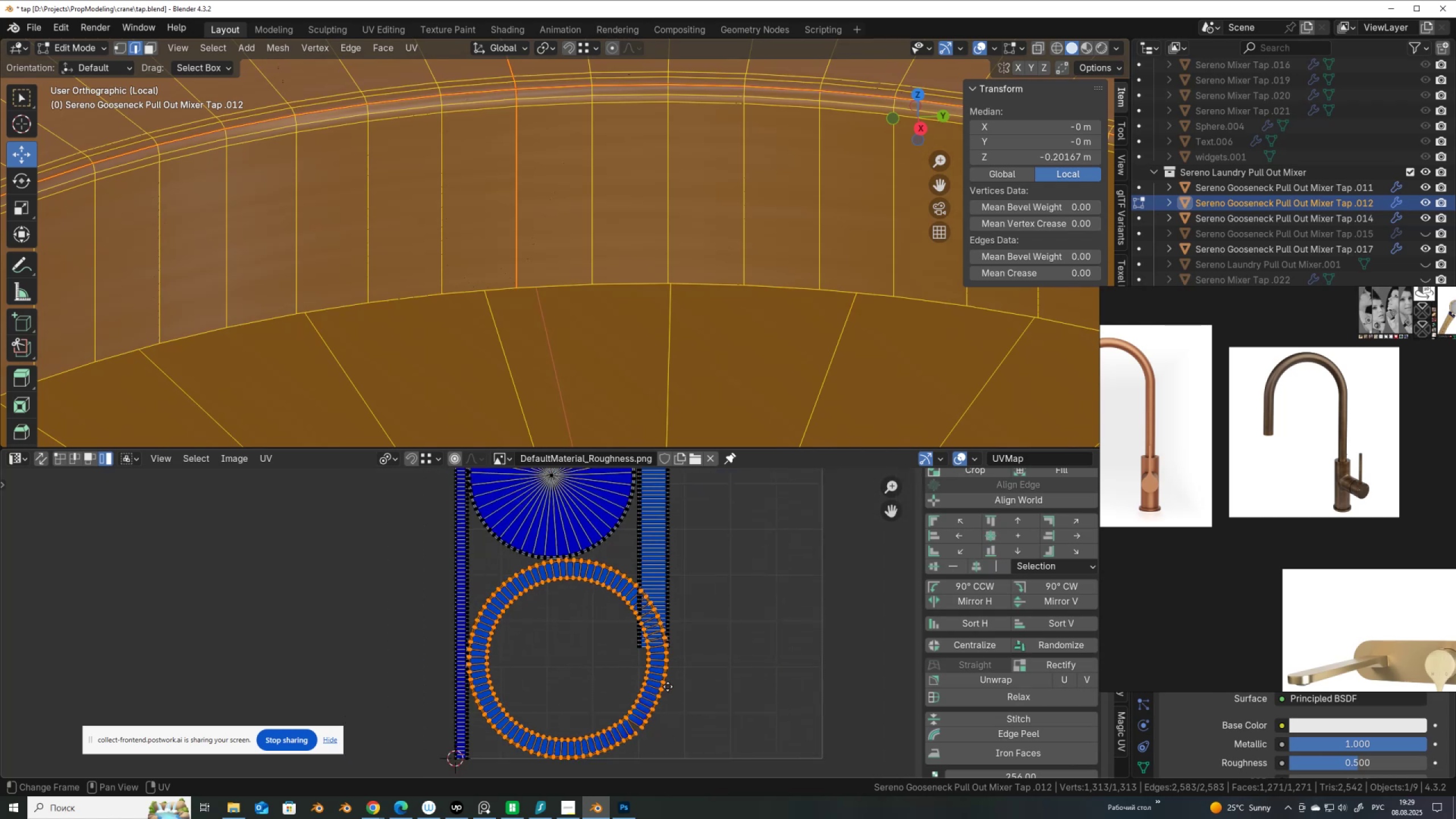 
scroll: coordinate [620, 657], scroll_direction: up, amount: 10.0
 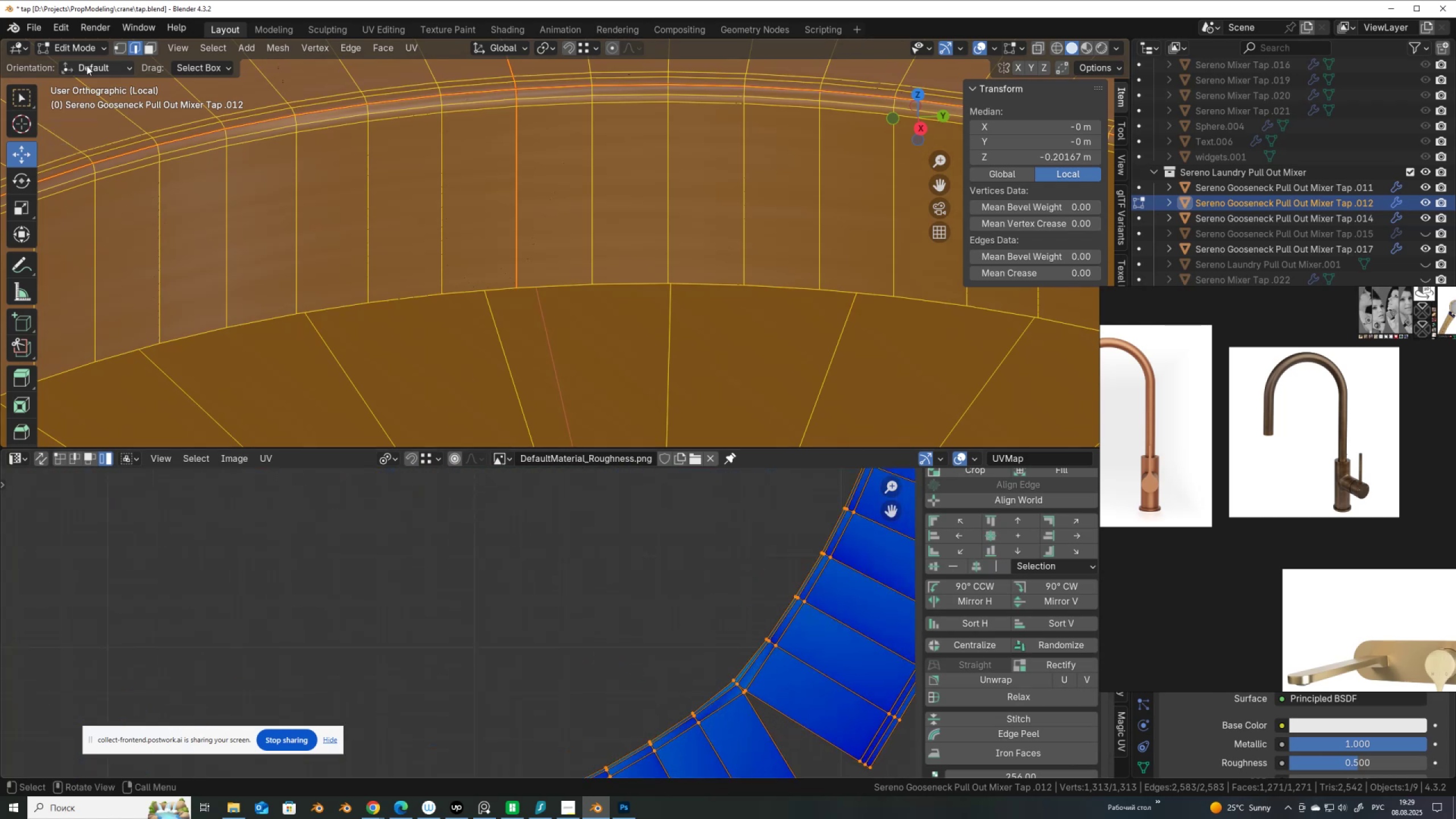 
left_click([541, 144])
 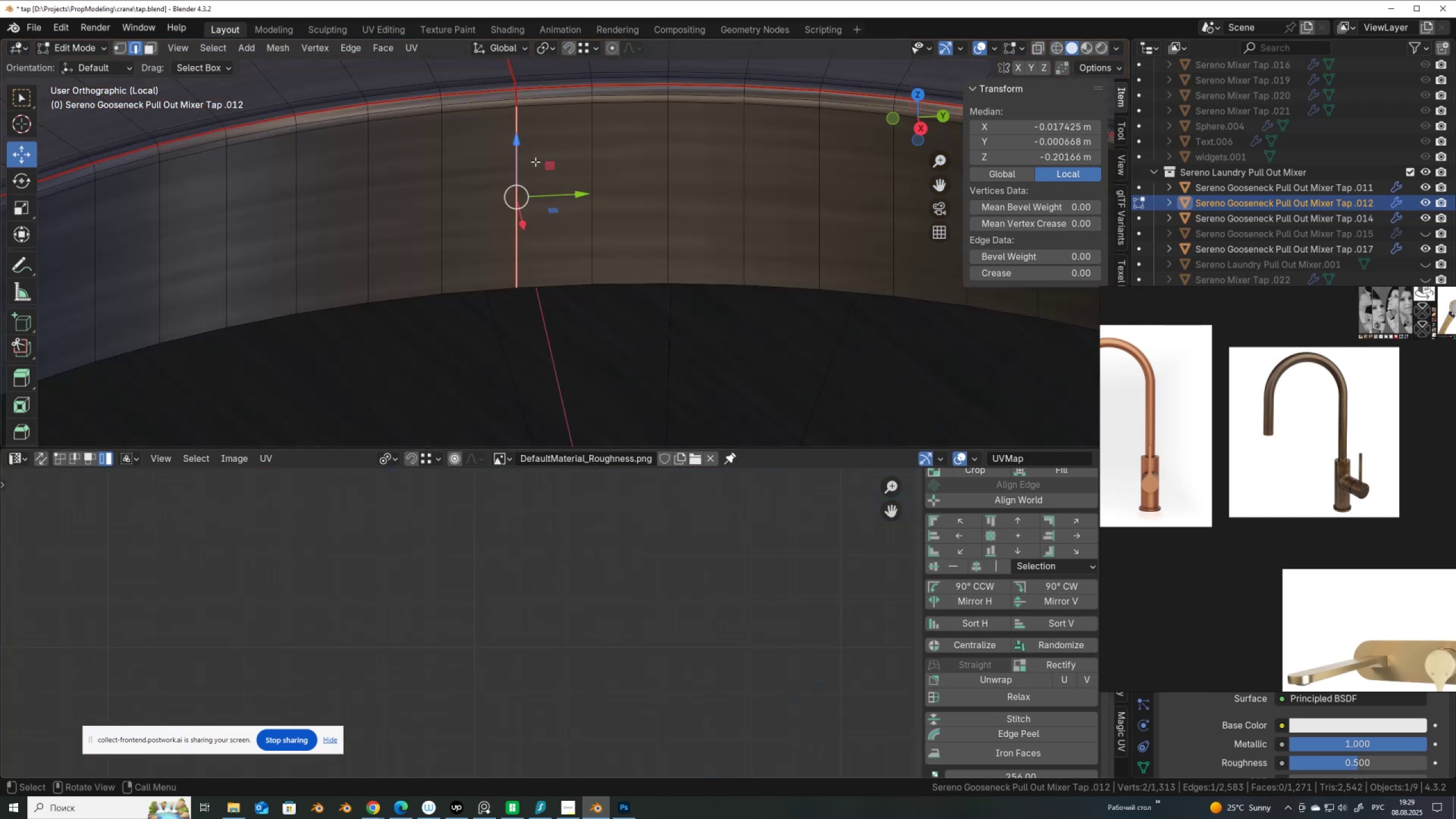 
scroll: coordinate [537, 186], scroll_direction: down, amount: 2.0
 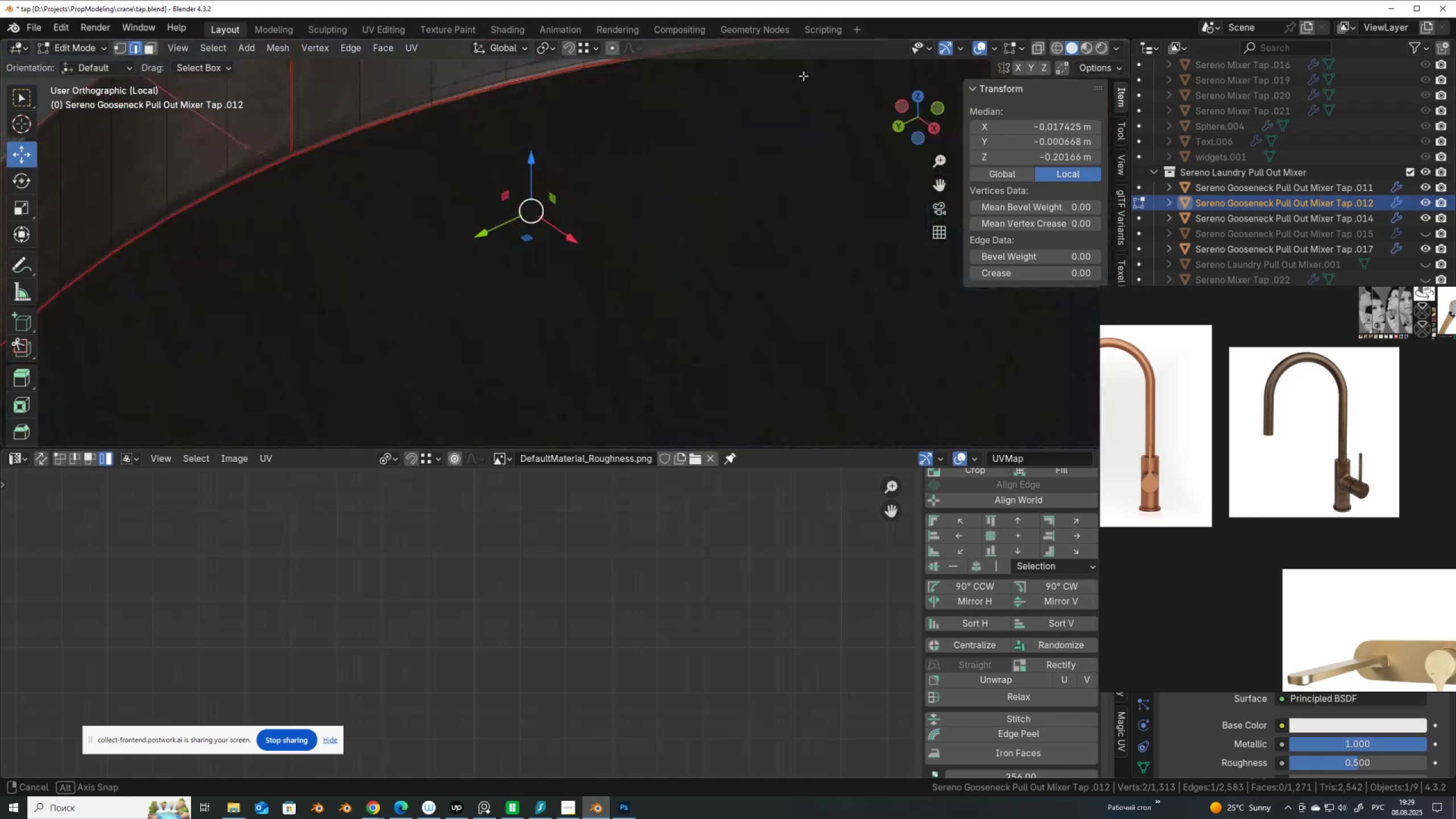 
scroll: coordinate [373, 115], scroll_direction: up, amount: 3.0
 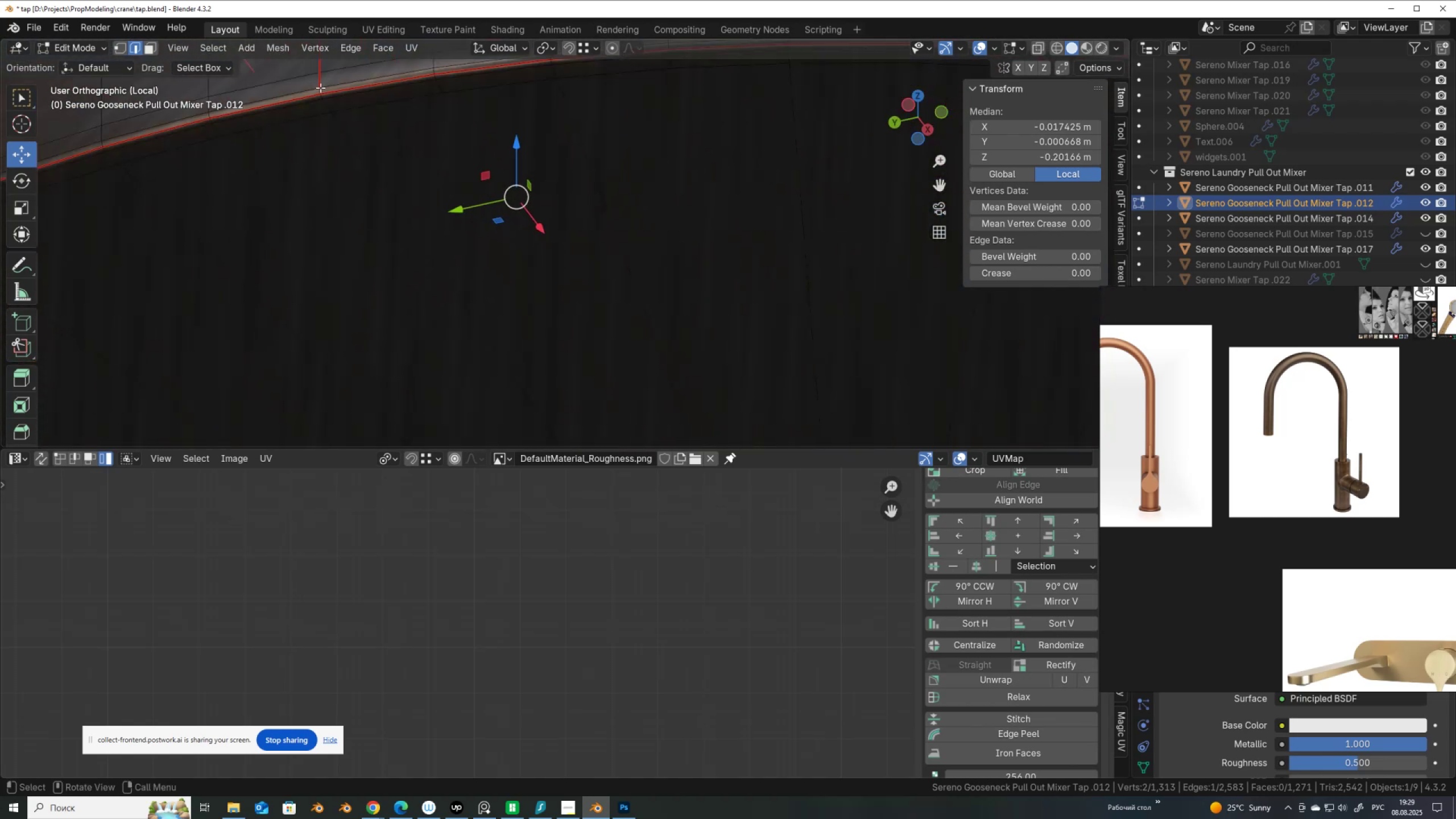 
left_click([320, 88])
 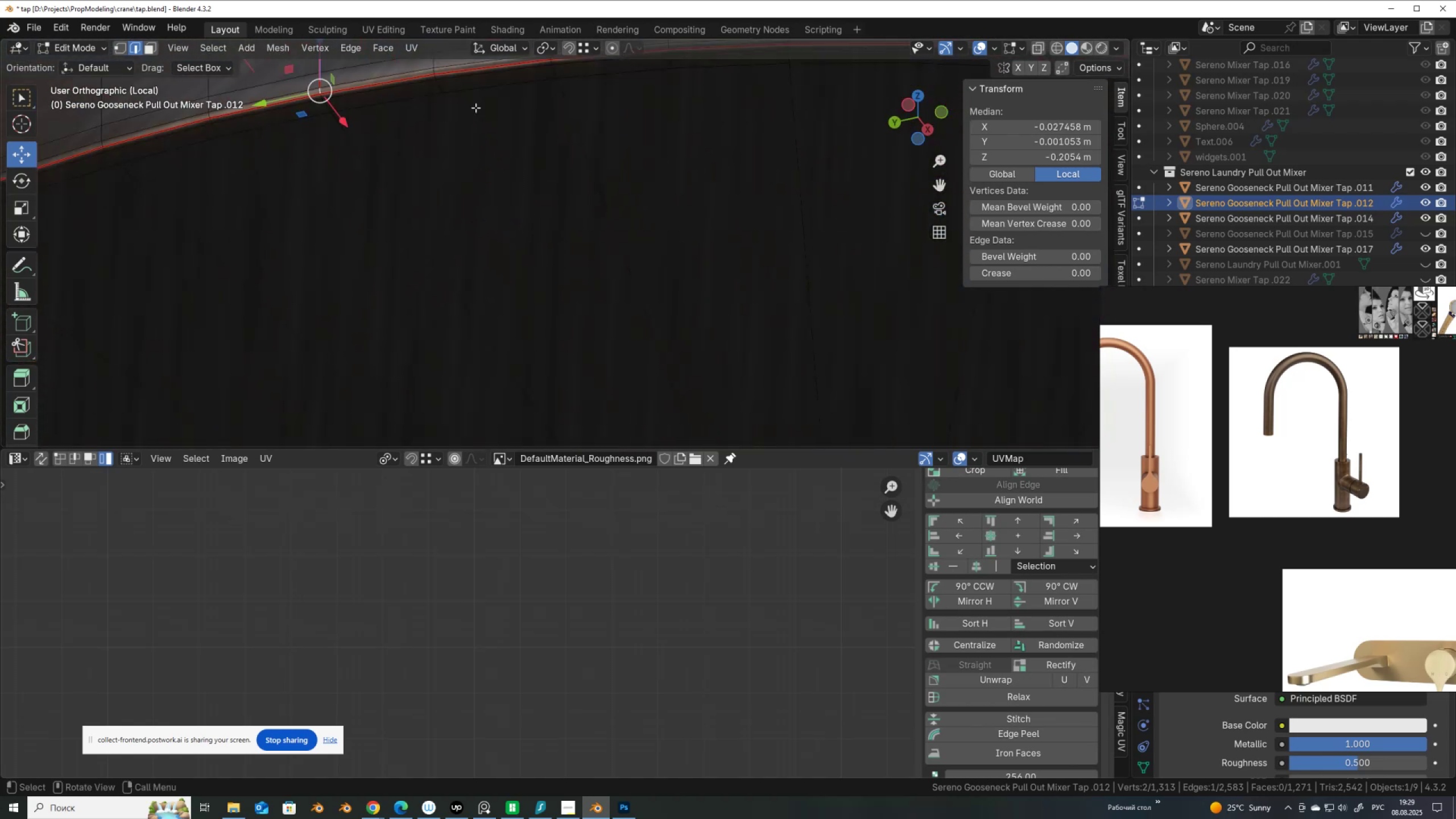 
right_click([486, 109])
 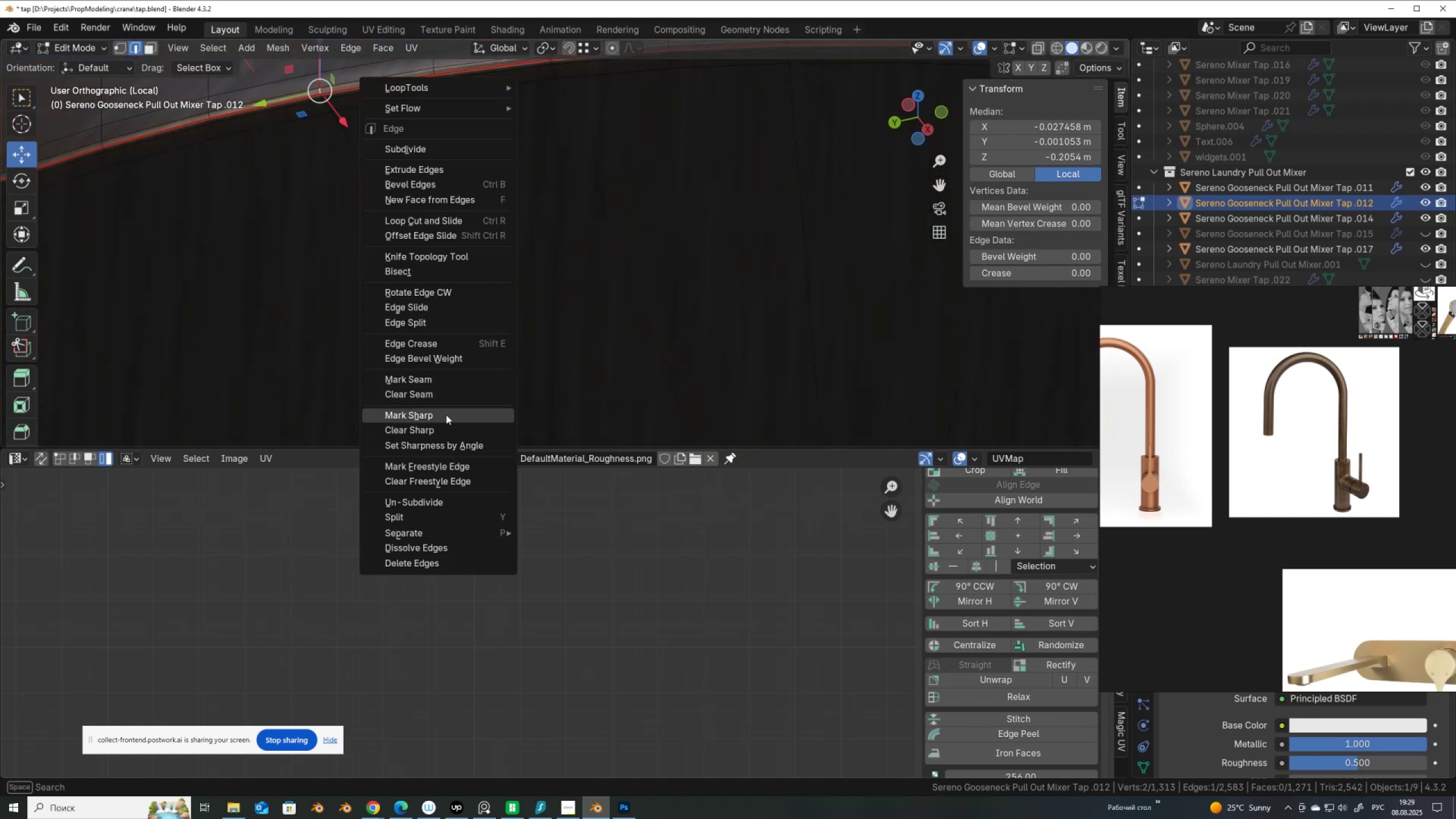 
left_click([452, 380])
 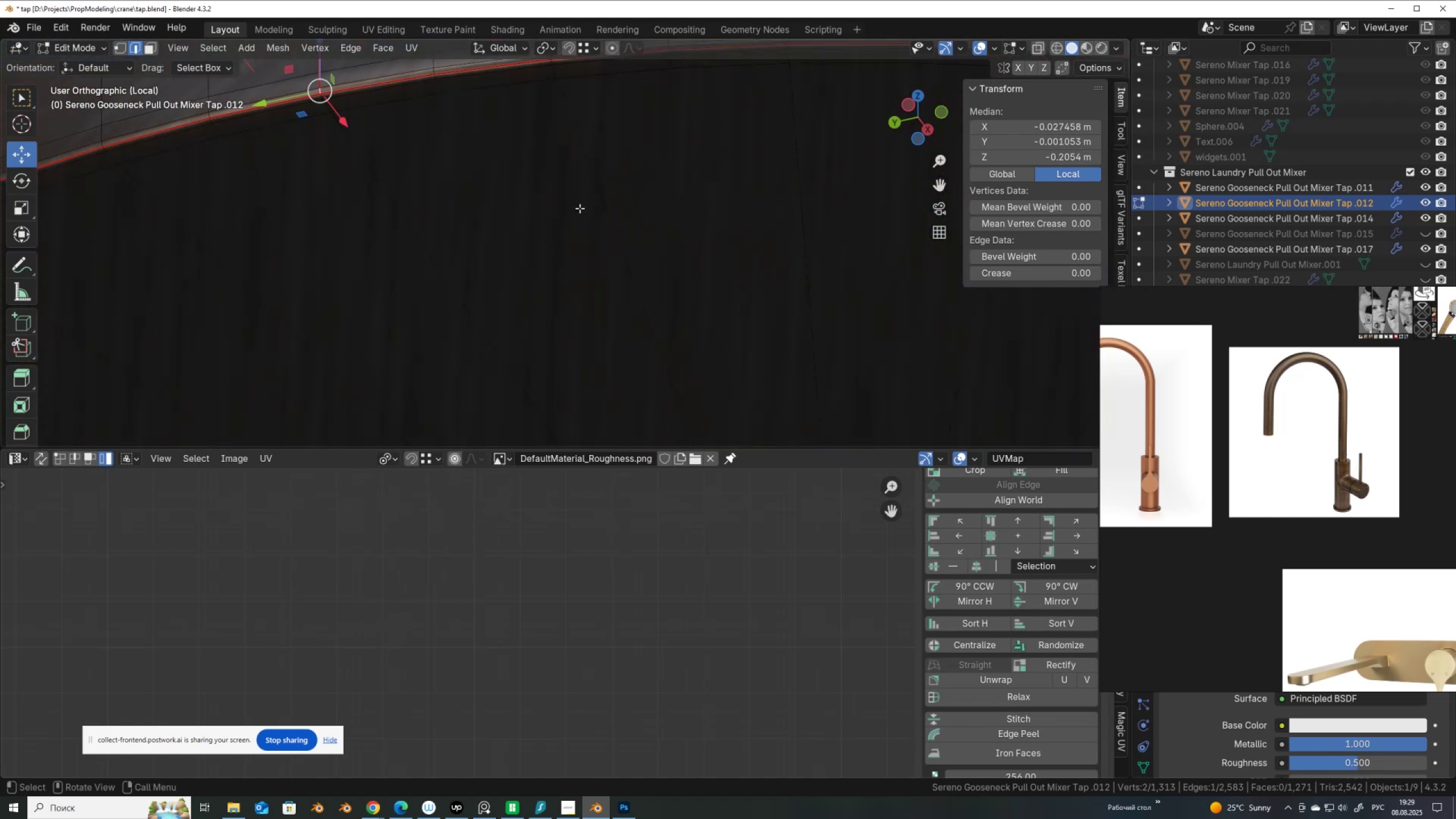 
type(au)
 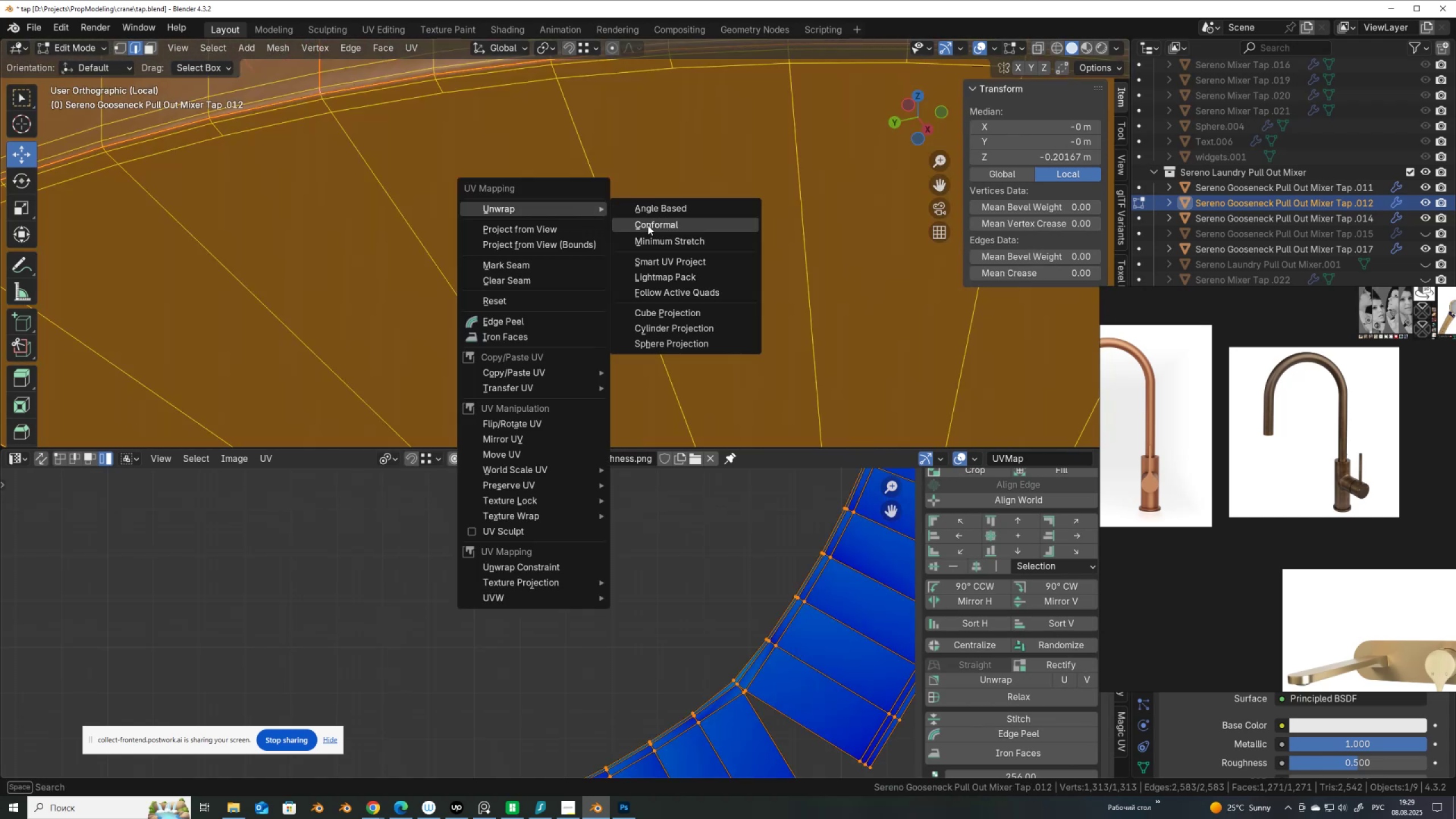 
left_click([649, 226])
 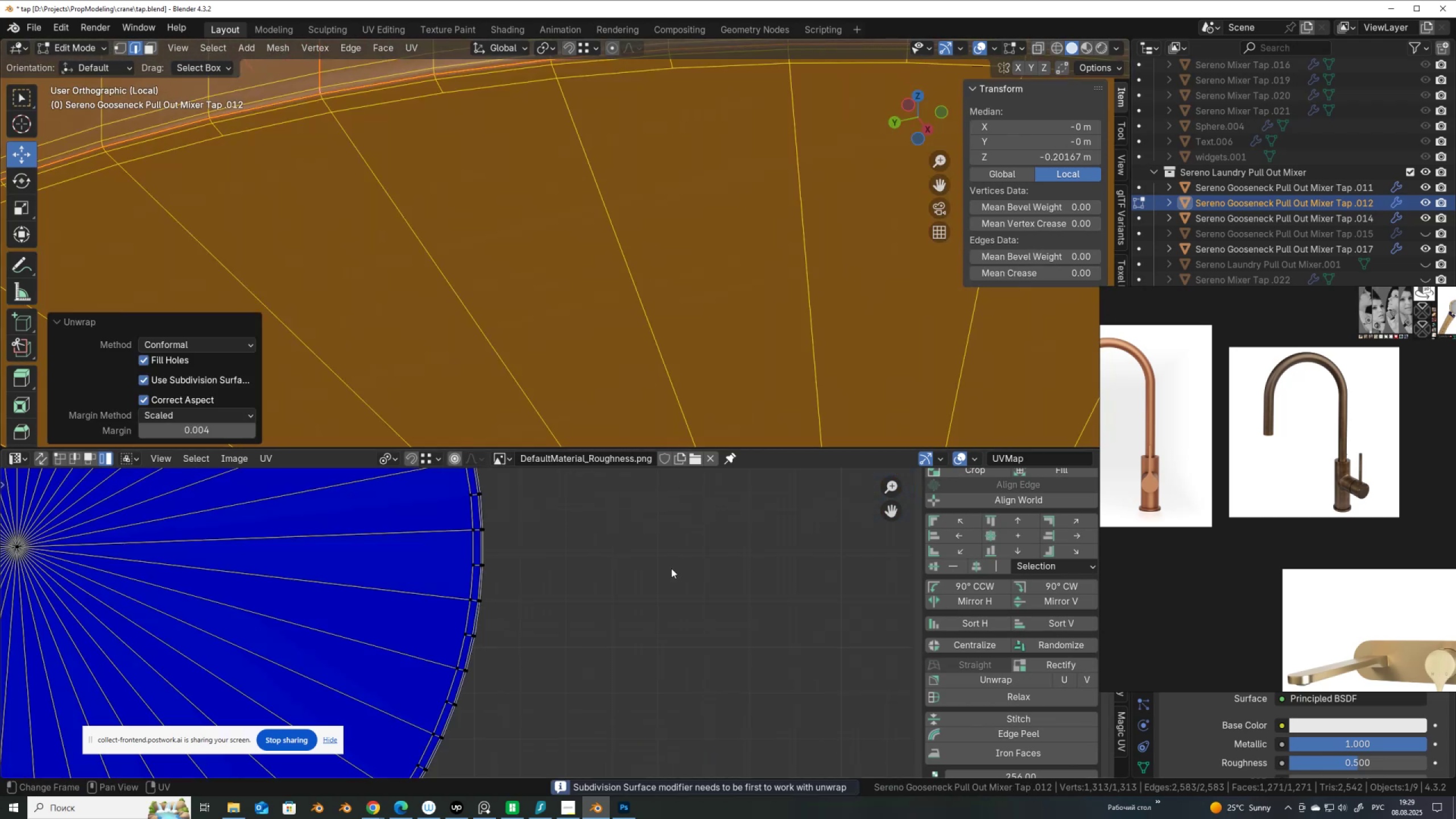 
scroll: coordinate [512, 560], scroll_direction: down, amount: 9.0
 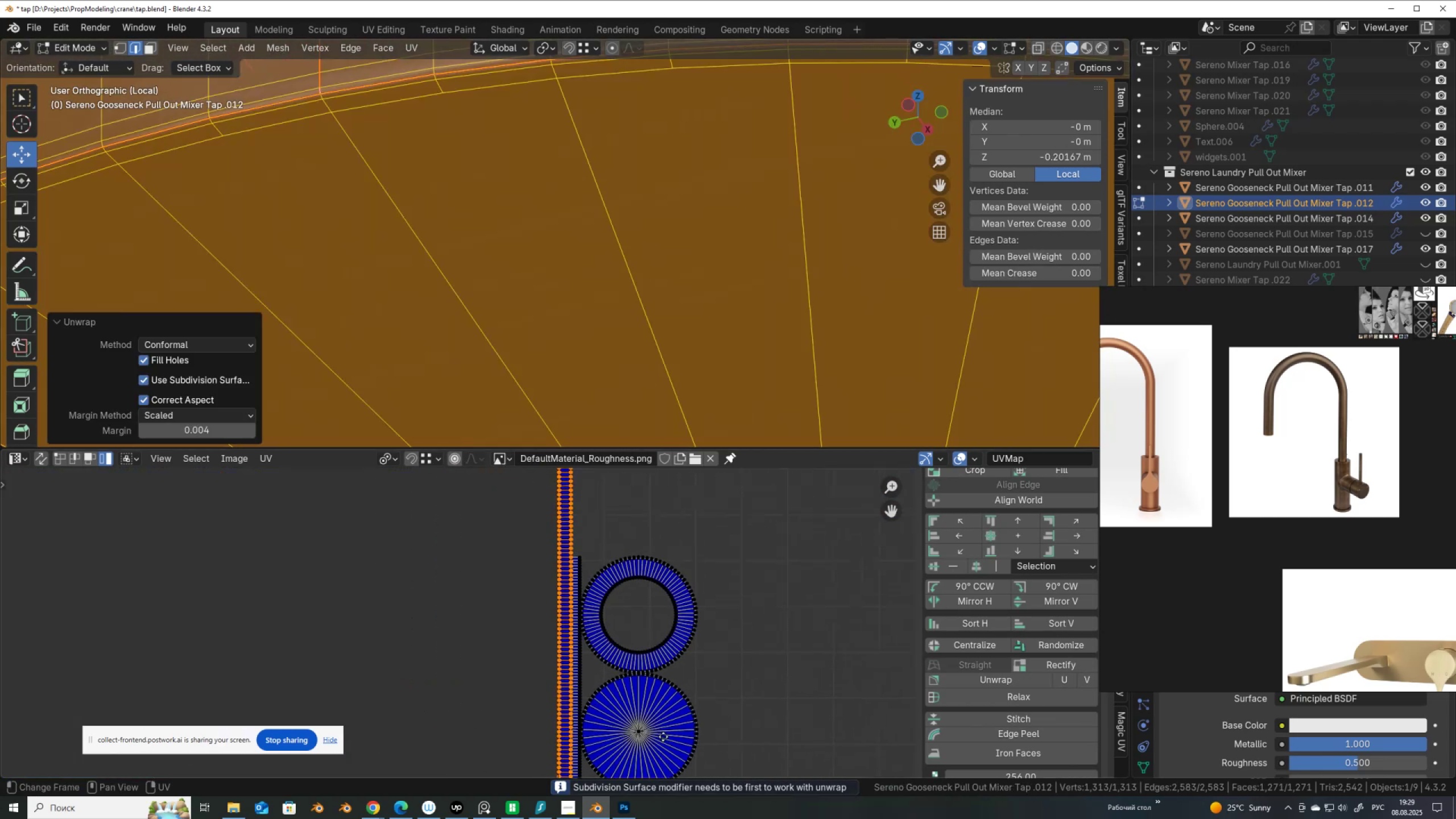 
scroll: coordinate [635, 656], scroll_direction: up, amount: 4.0
 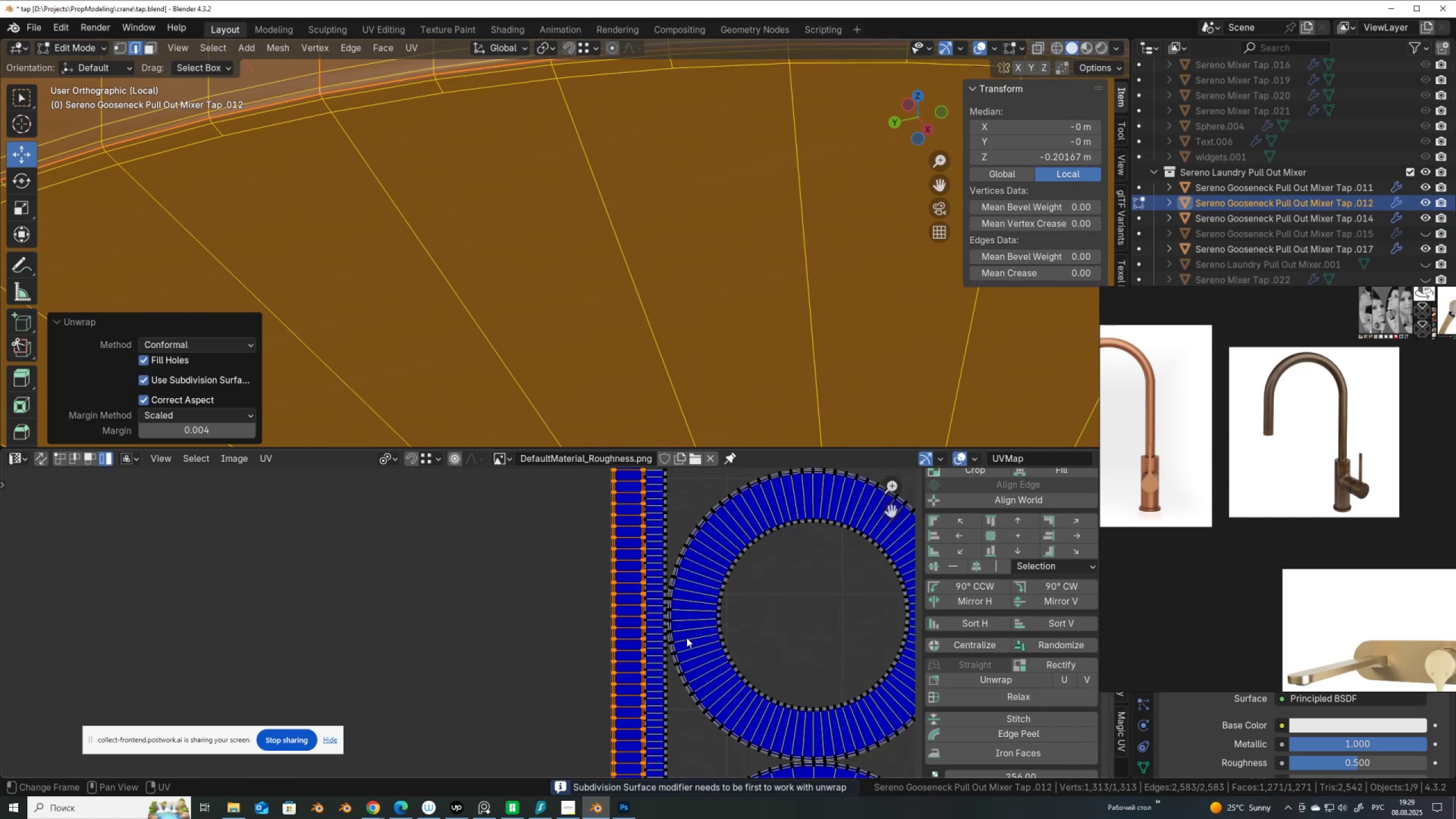 
scroll: coordinate [678, 632], scroll_direction: down, amount: 2.0
 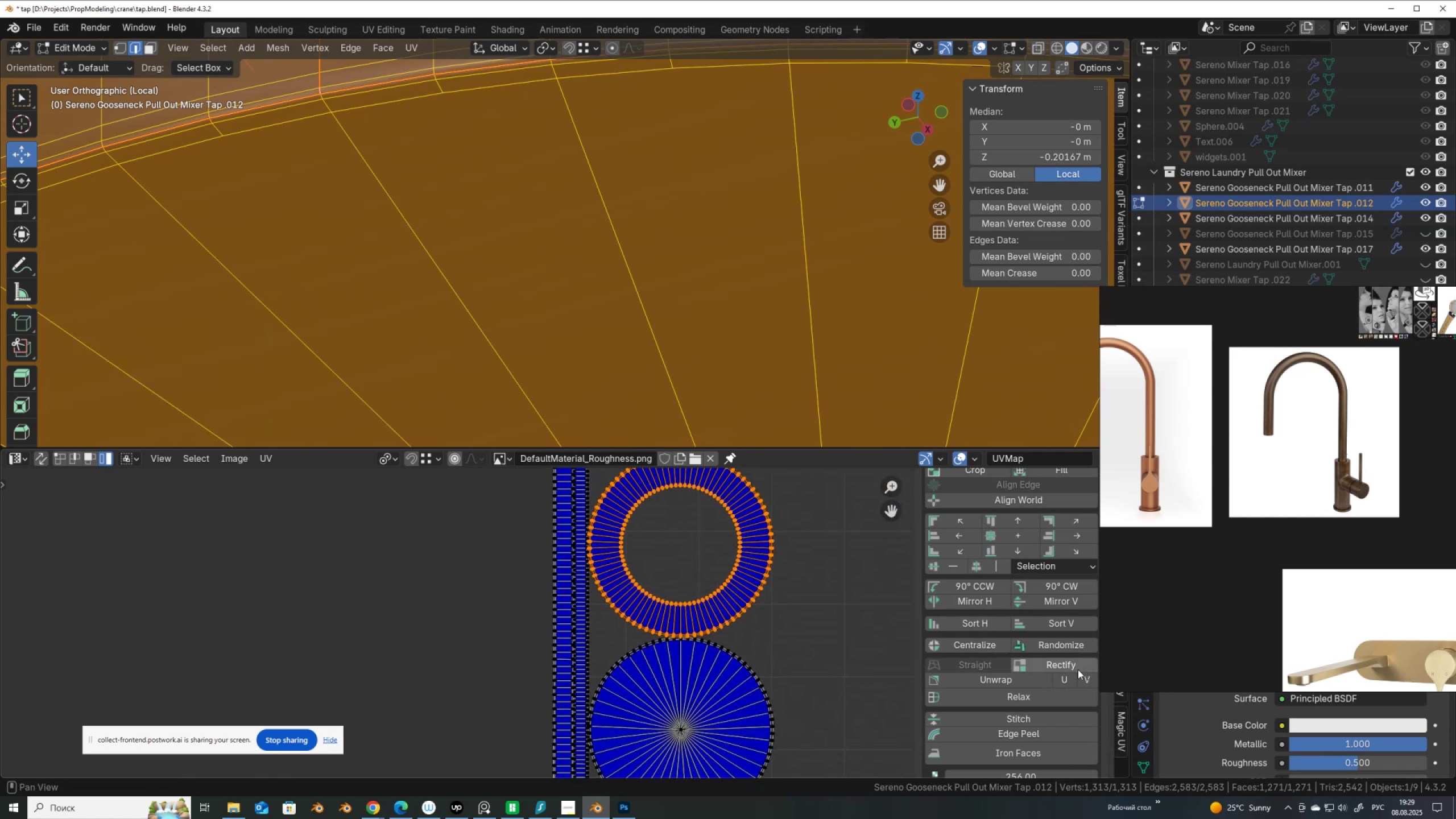 
left_click([1068, 663])
 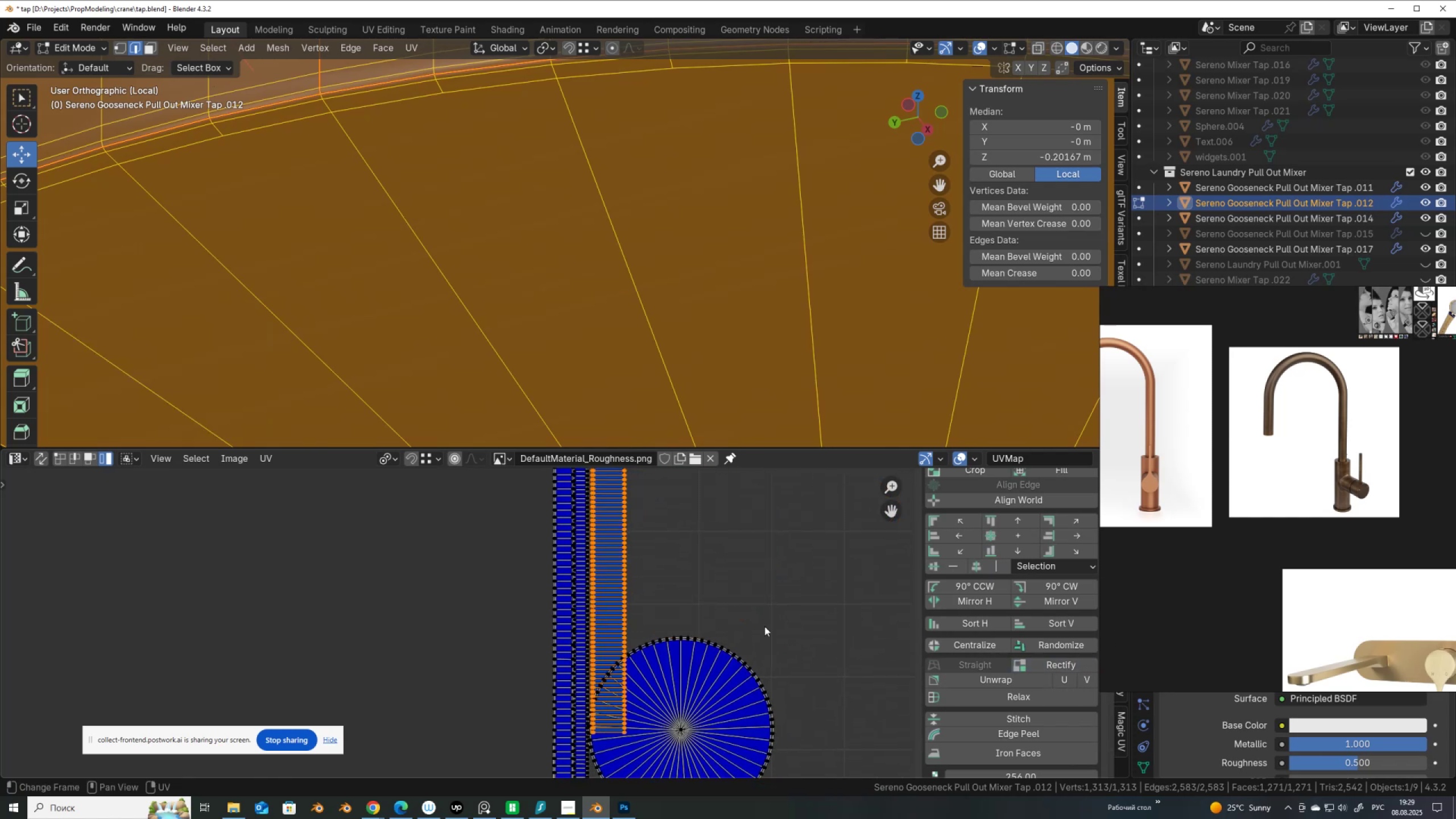 
scroll: coordinate [611, 605], scroll_direction: down, amount: 2.0
 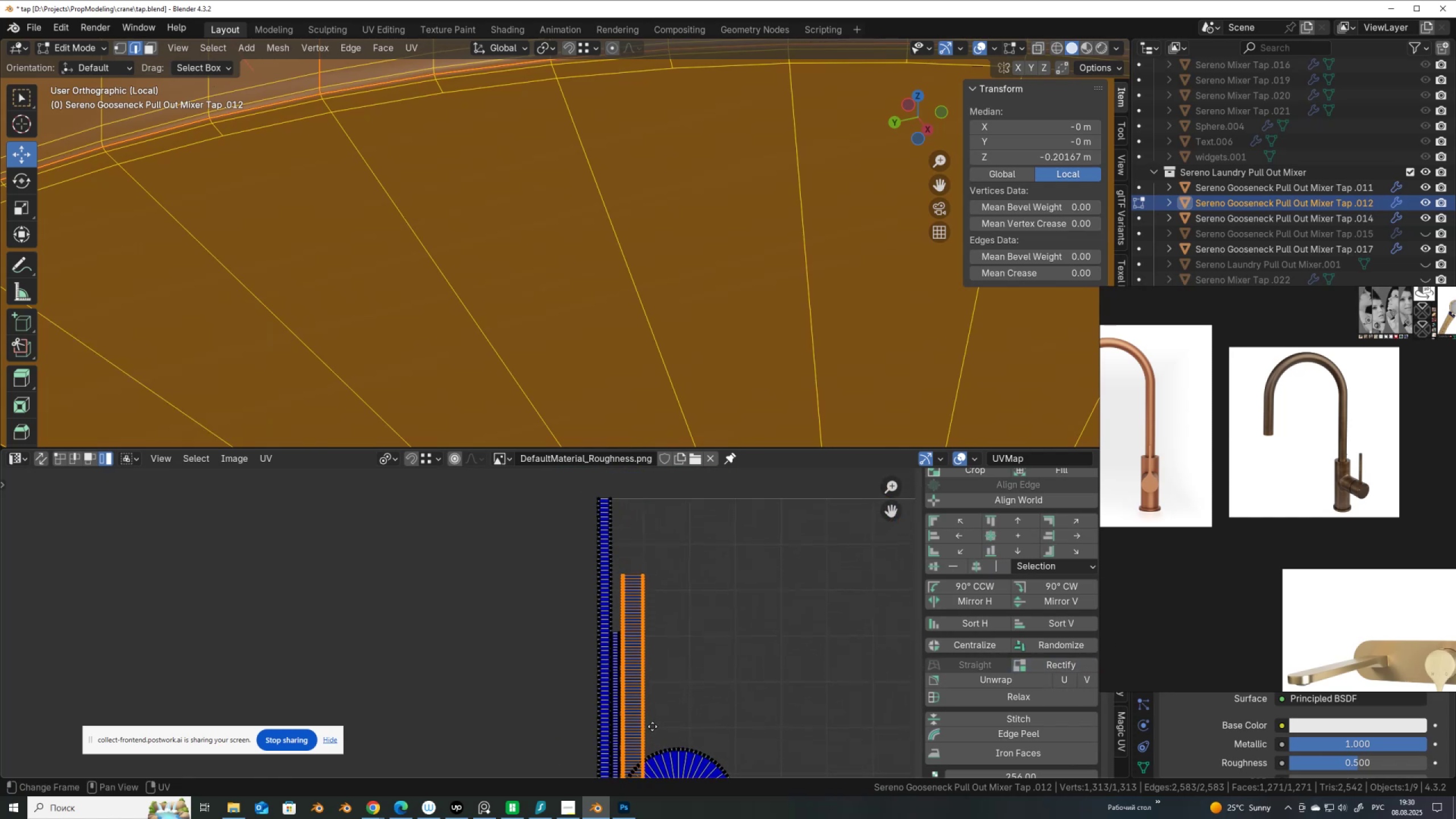 
scroll: coordinate [652, 726], scroll_direction: up, amount: 7.0
 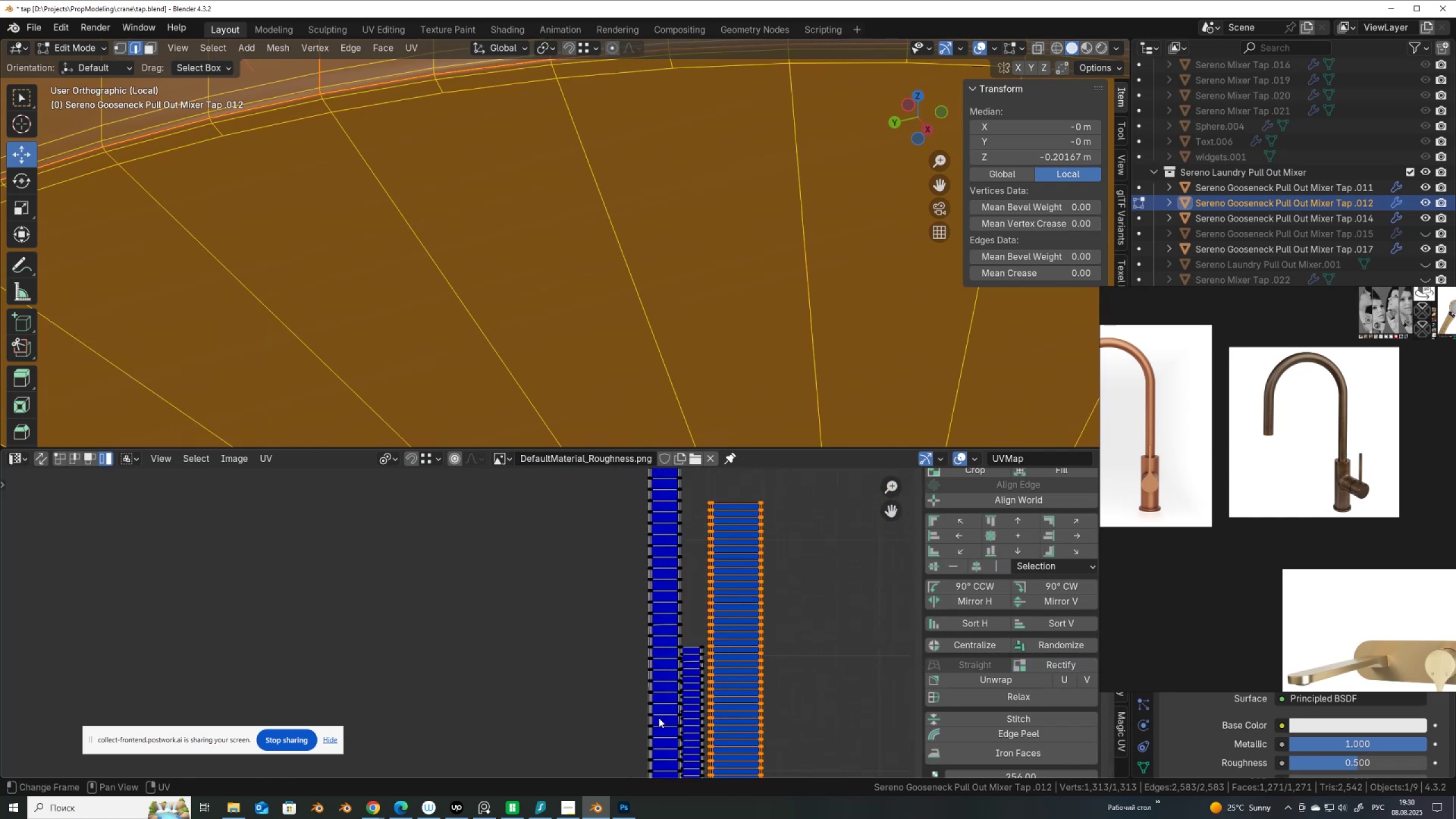 
left_click([659, 718])
 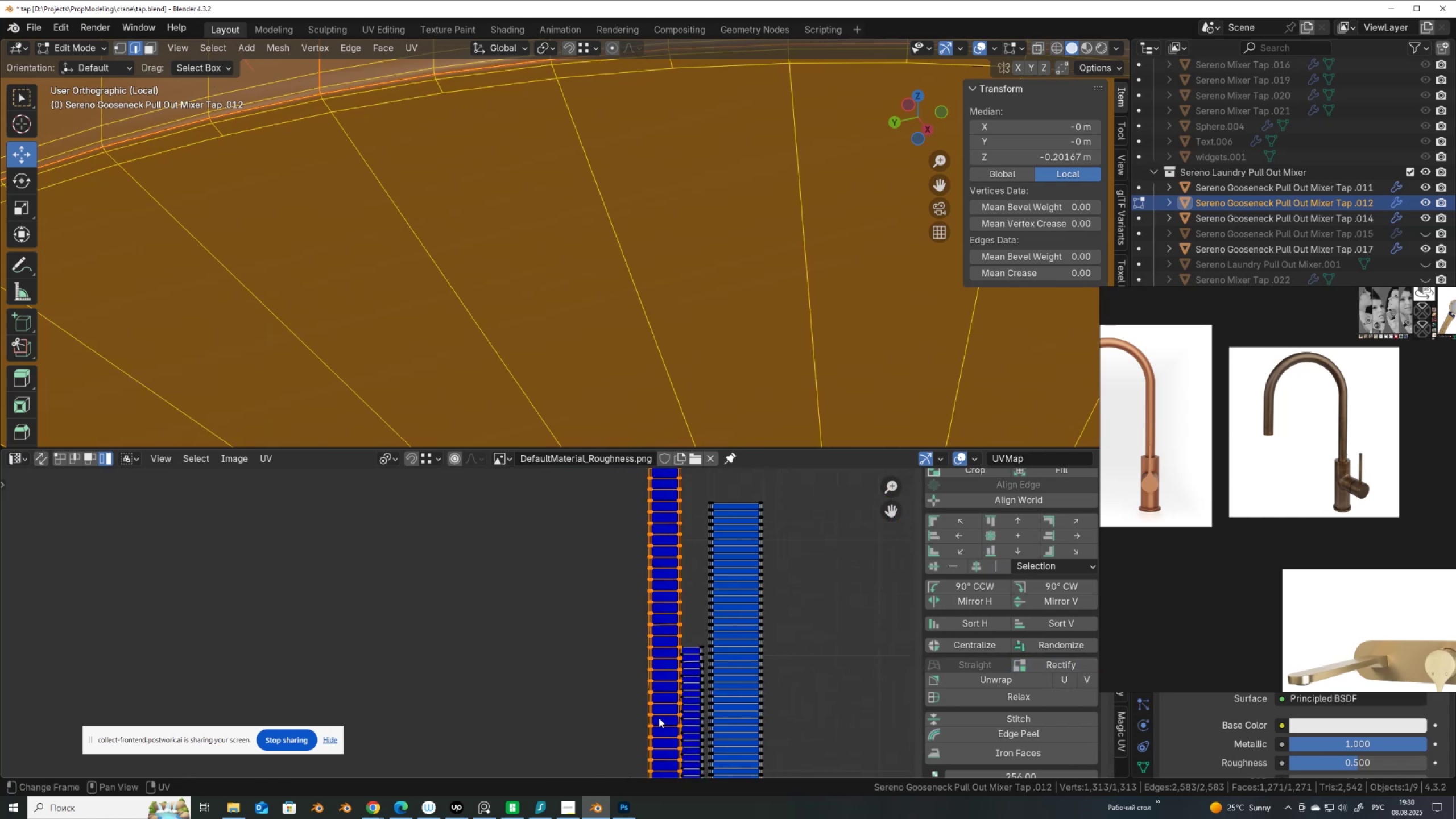 
scroll: coordinate [676, 710], scroll_direction: up, amount: 3.0
 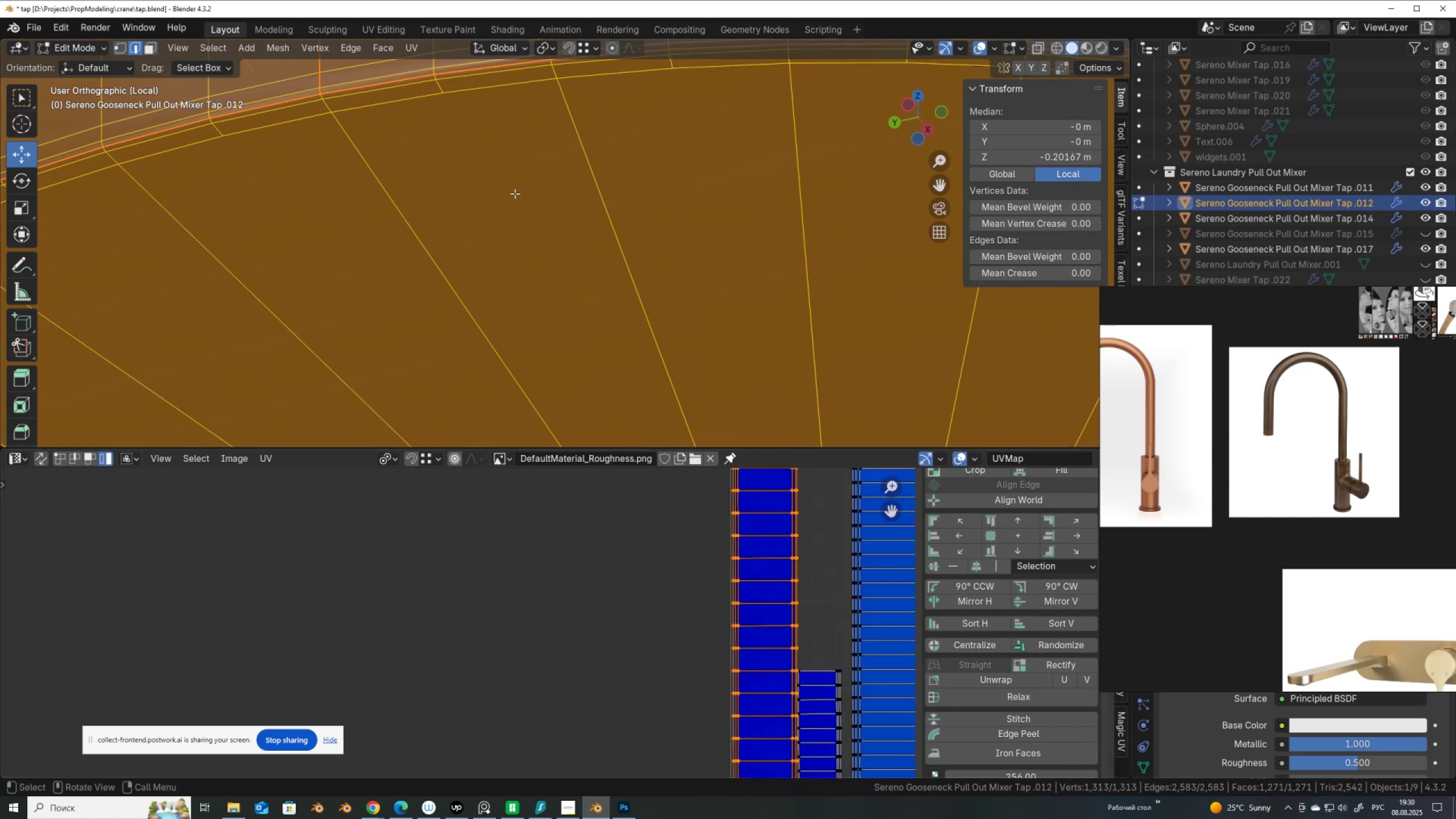 
scroll: coordinate [511, 213], scroll_direction: down, amount: 4.0
 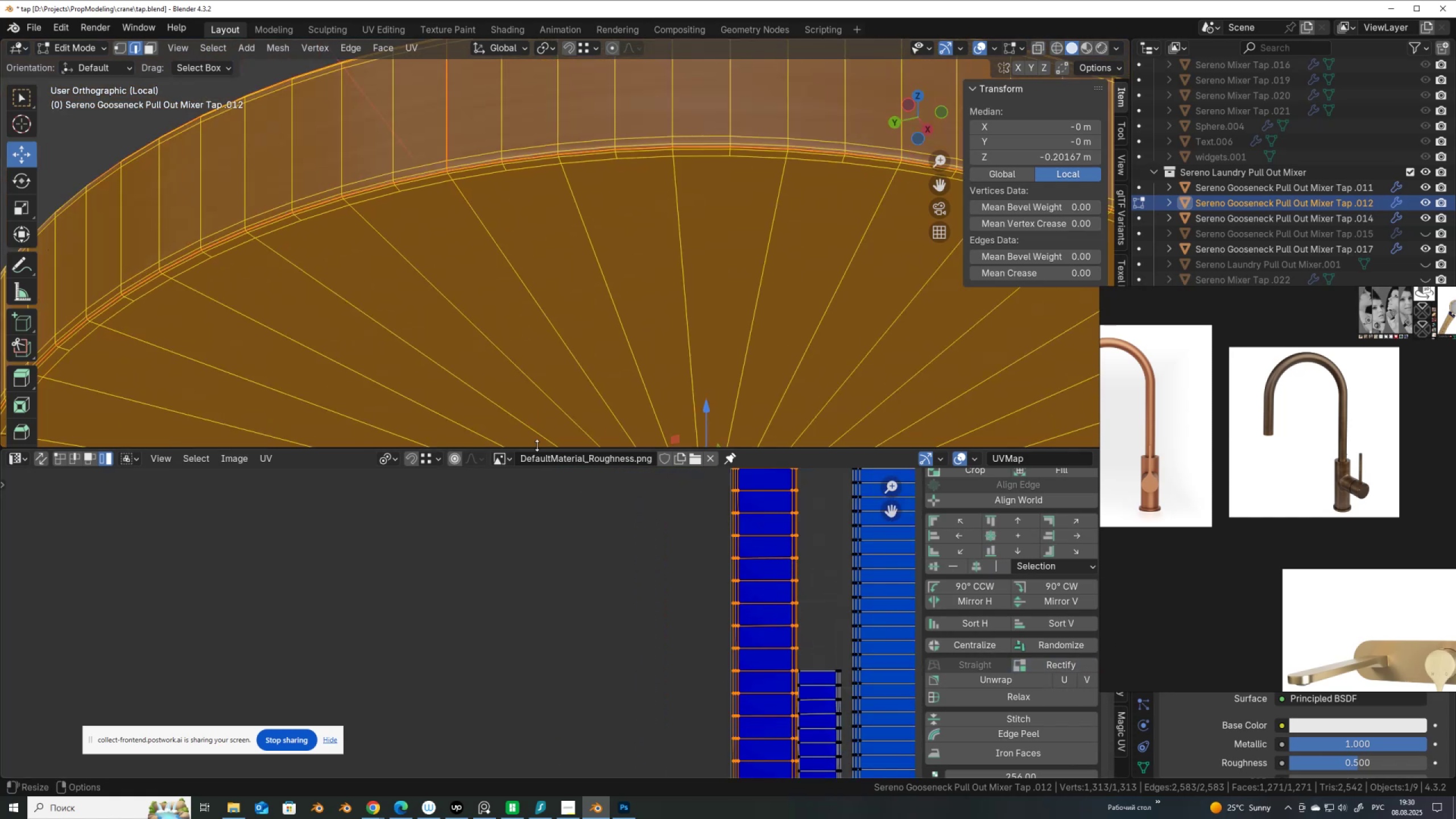 
left_click_drag(start_coordinate=[537, 446], to_coordinate=[523, 601])
 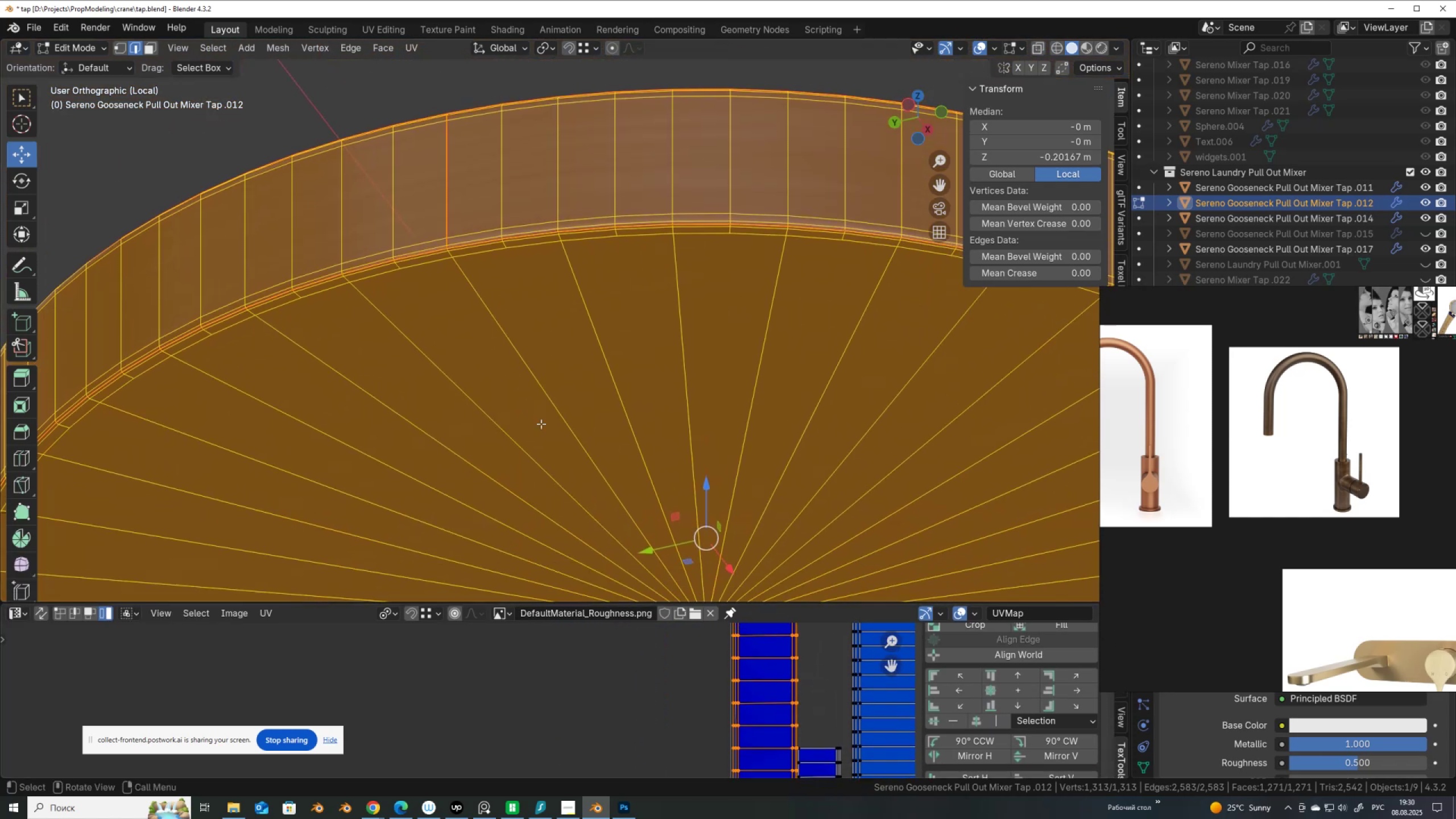 
scroll: coordinate [576, 277], scroll_direction: down, amount: 8.0
 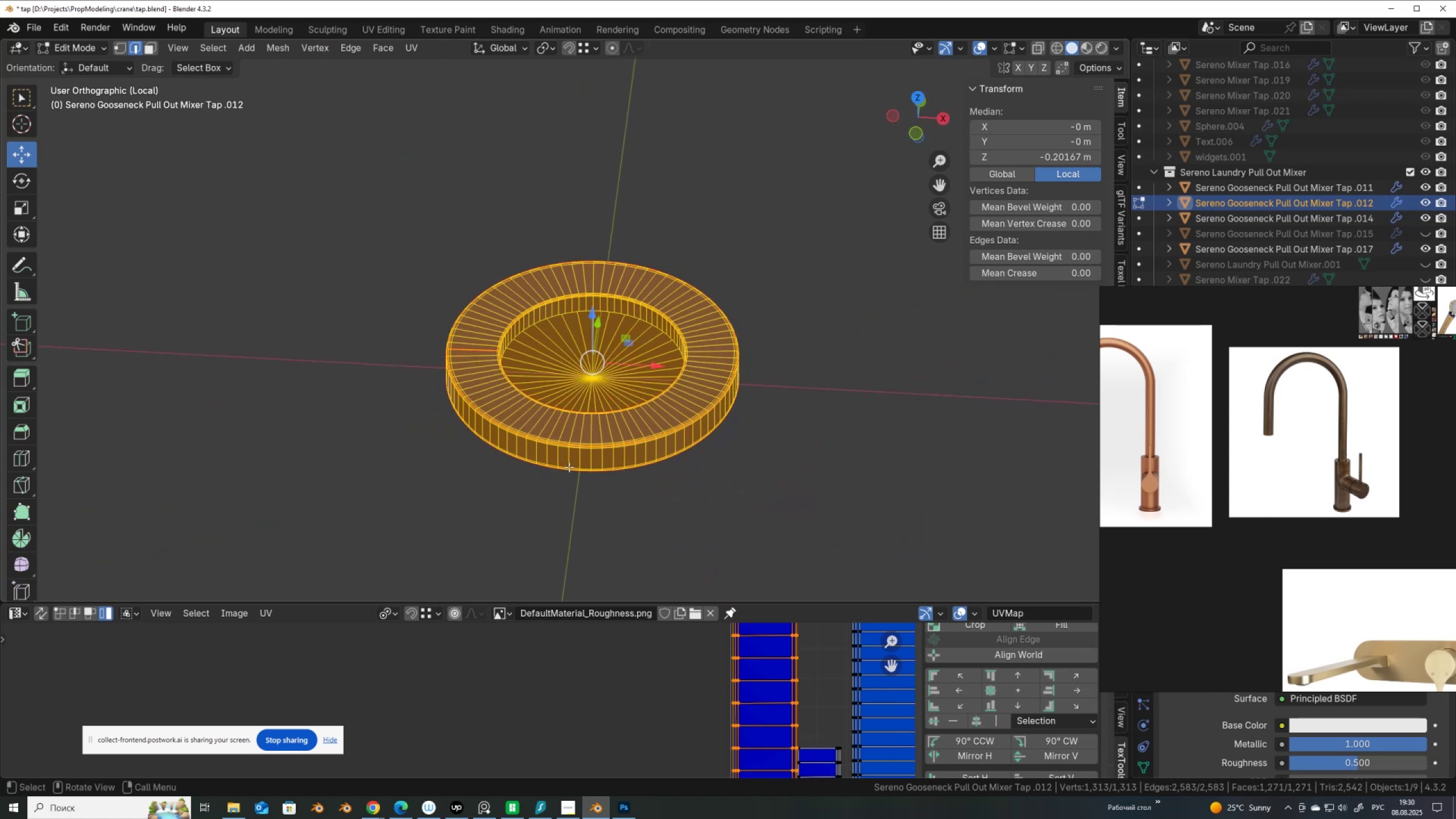 
key(Slash)
 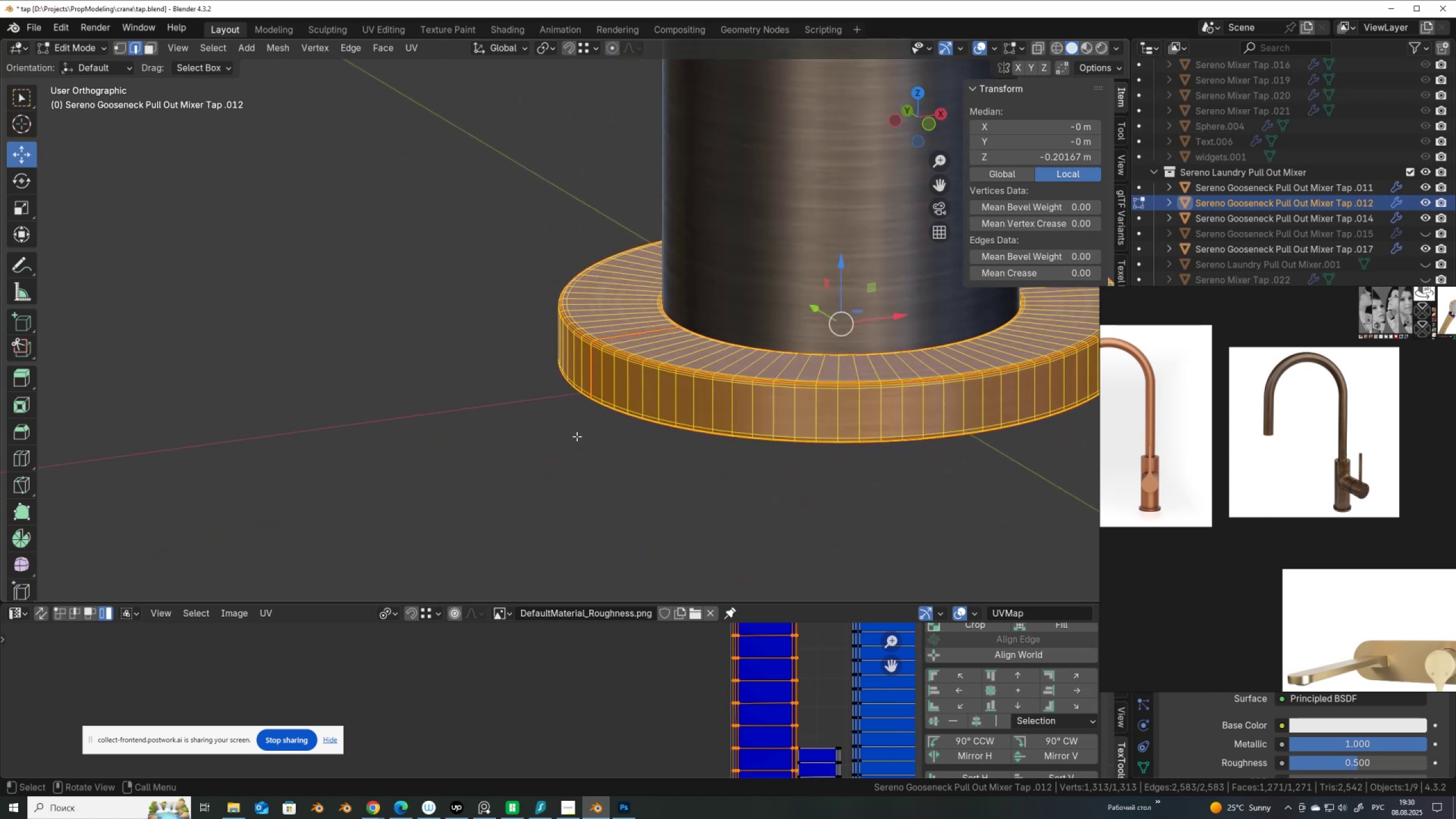 
scroll: coordinate [650, 316], scroll_direction: down, amount: 13.0
 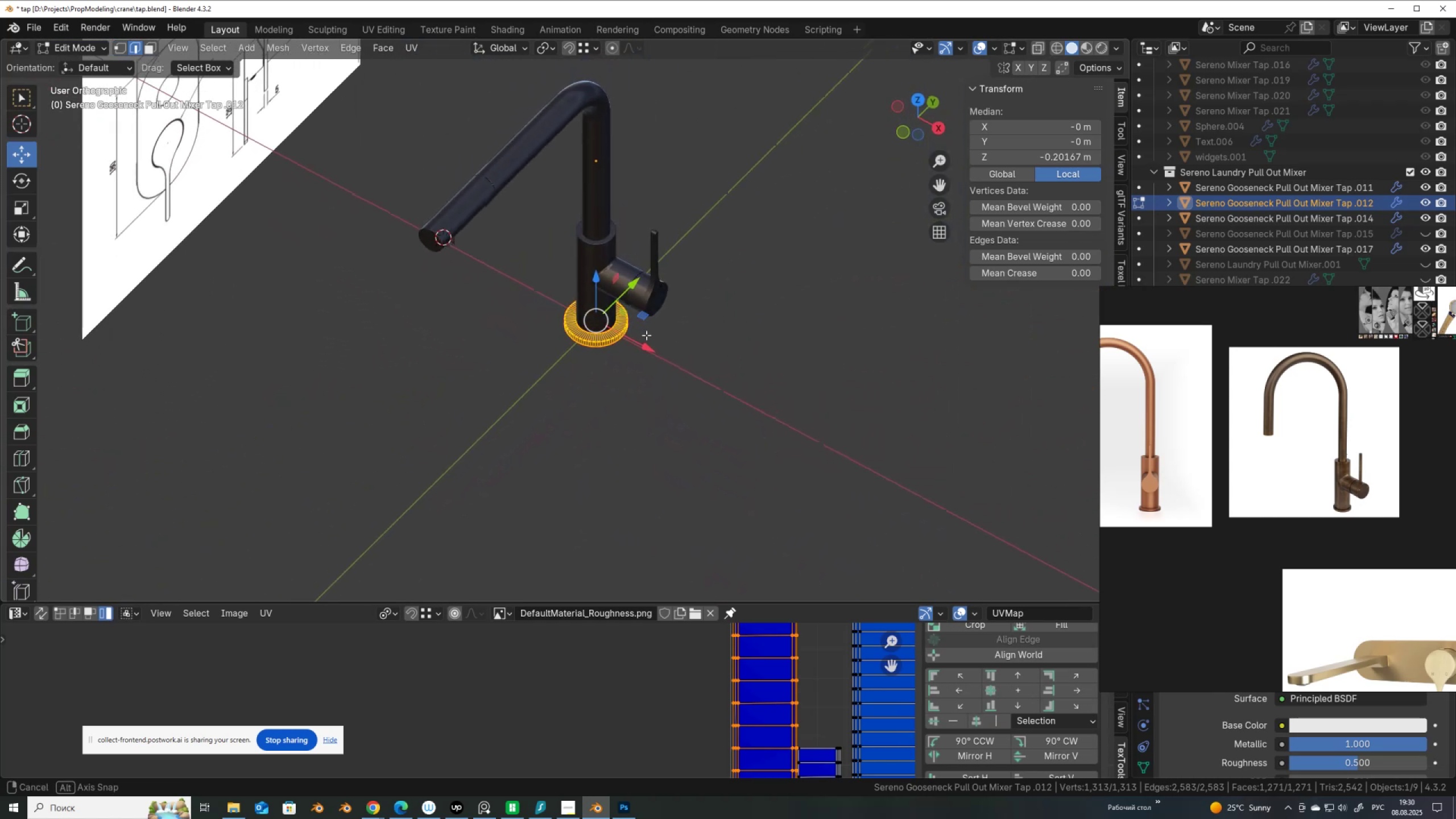 
scroll: coordinate [642, 335], scroll_direction: up, amount: 3.0
 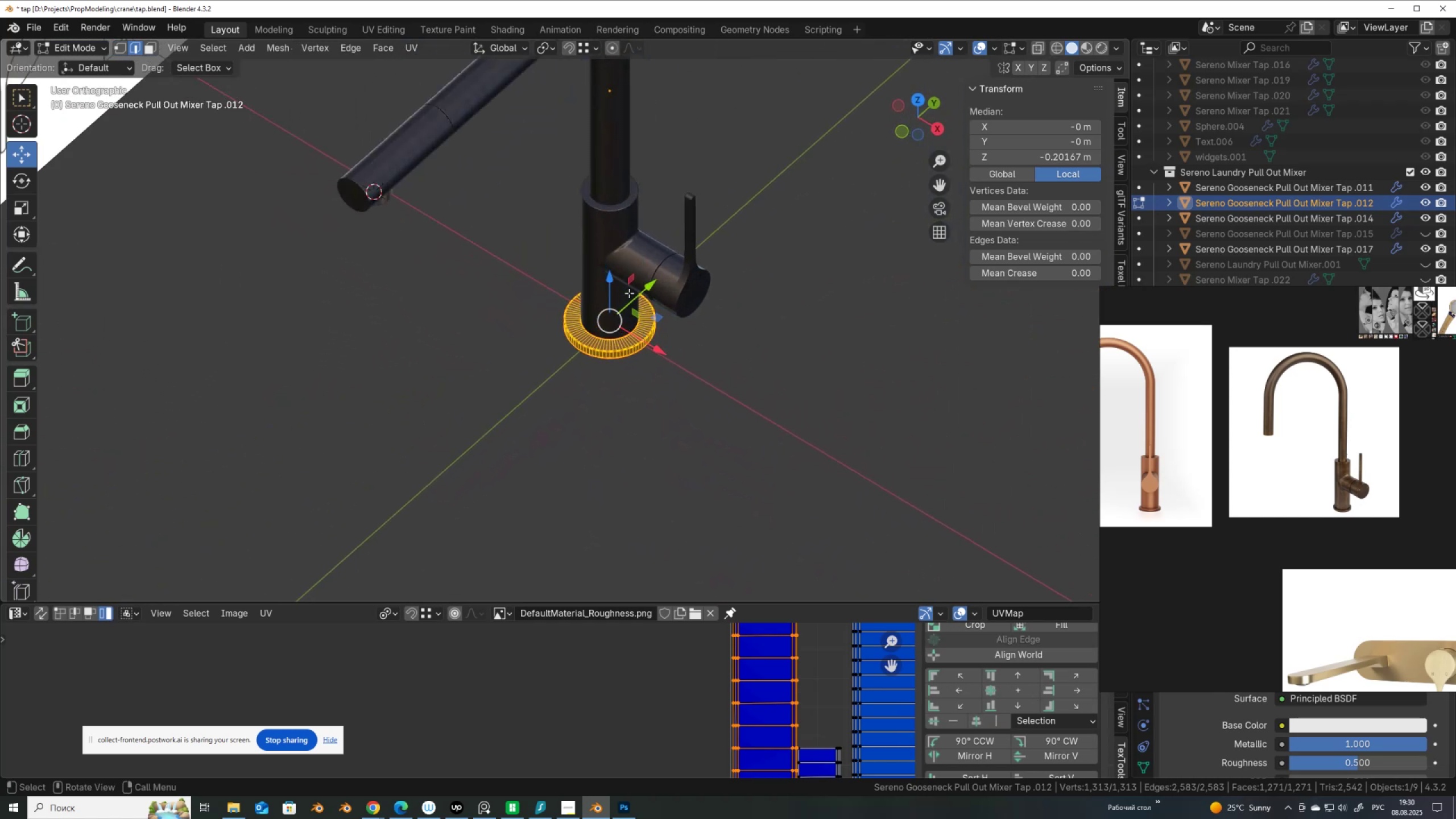 
hold_key(key=ShiftLeft, duration=0.46)
scroll: coordinate [609, 398], scroll_direction: up, amount: 1.0
 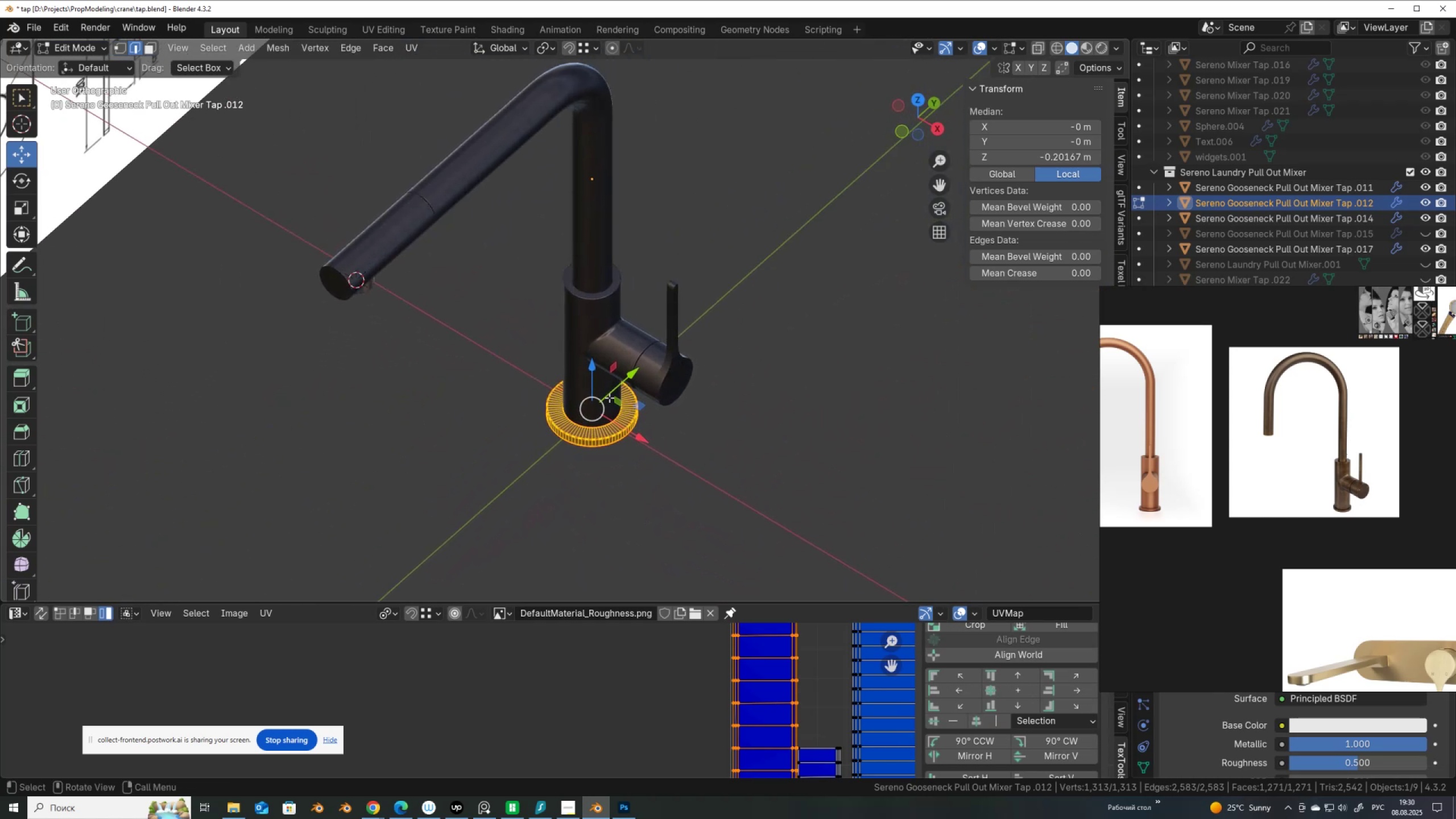 
key(Tab)
 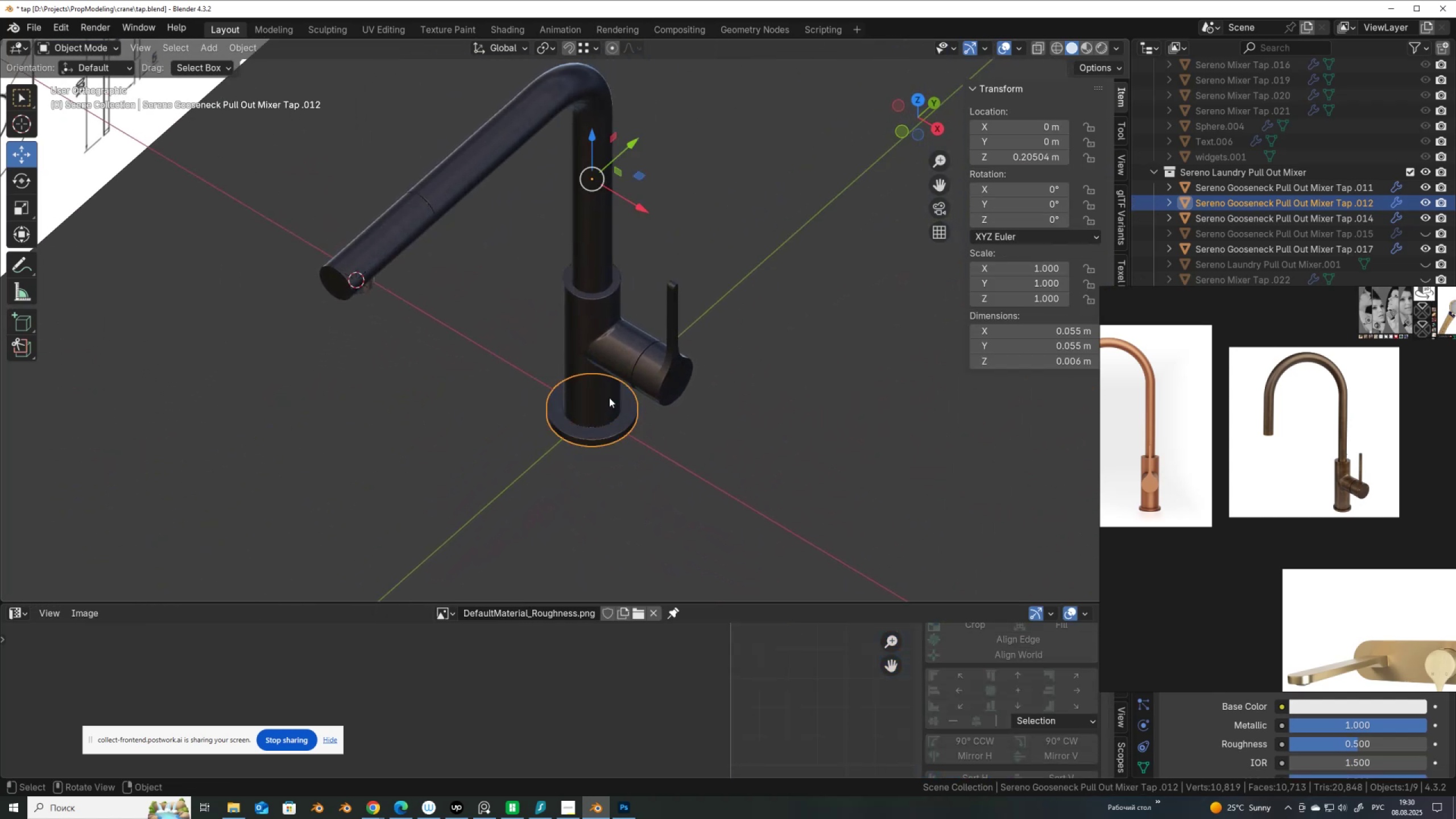 
hold_key(key=ShiftLeft, duration=1.53)
left_click([618, 352])
 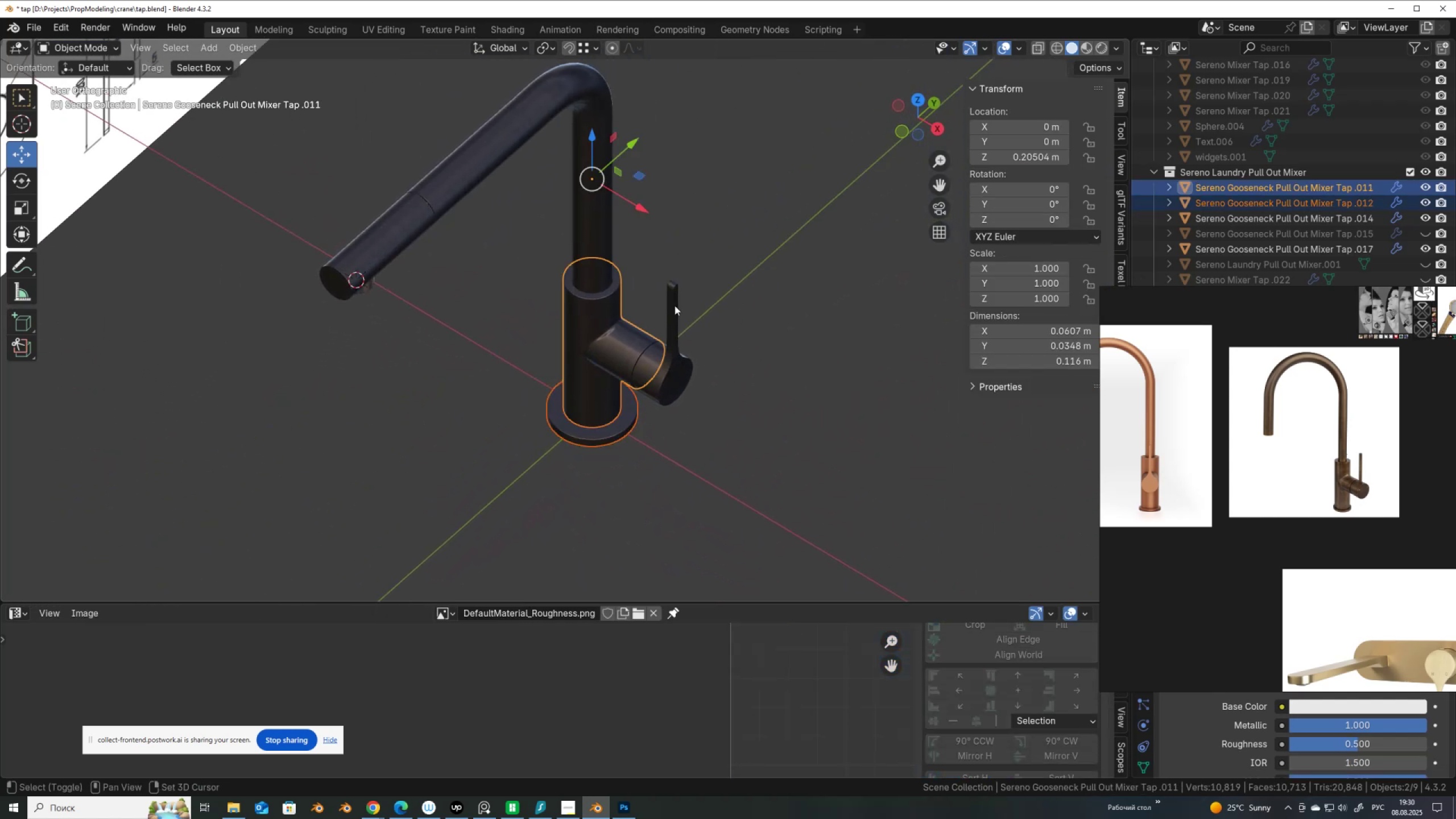 
left_click([676, 302])
 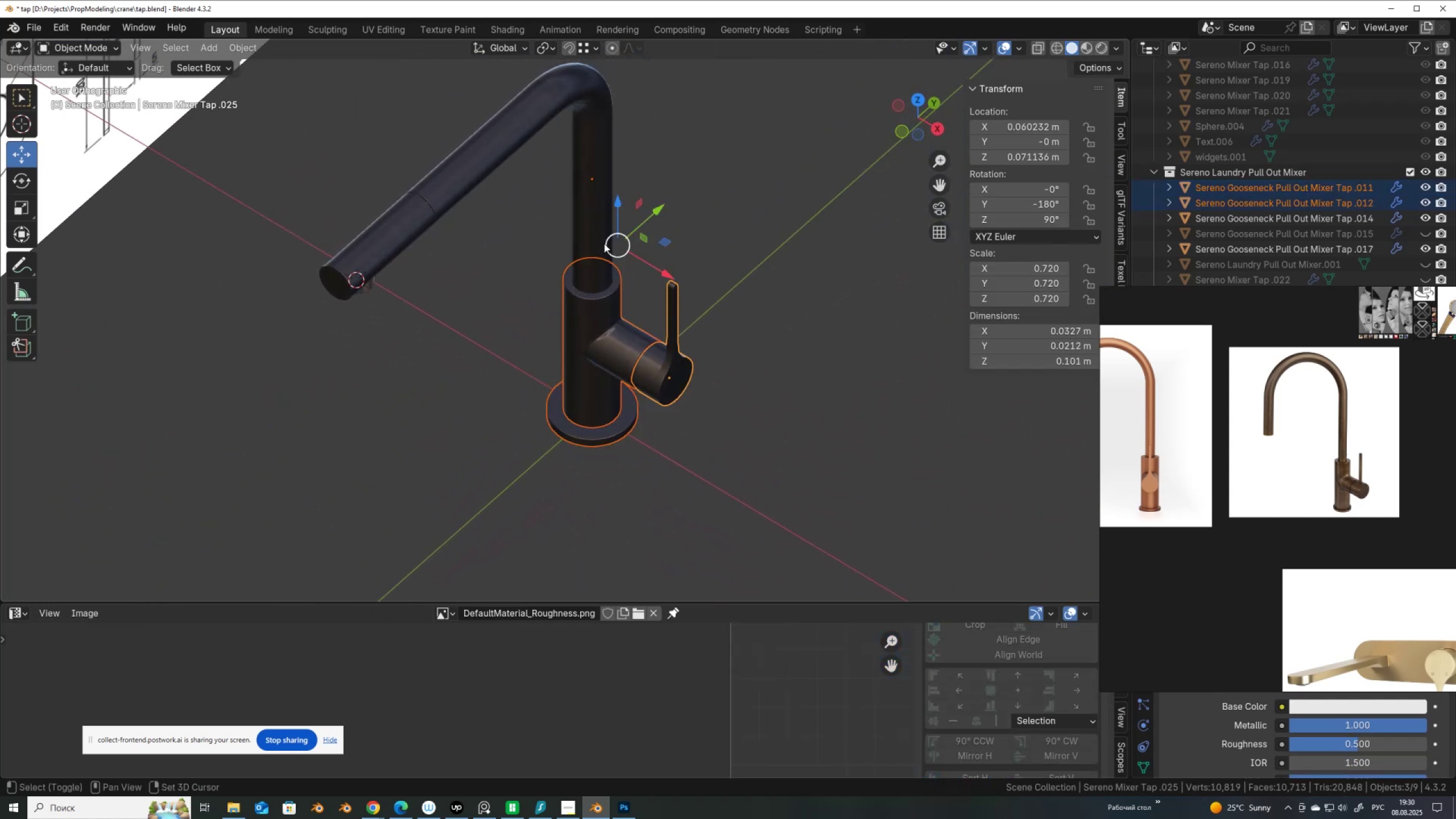 
hold_key(key=ShiftLeft, duration=1.52)
left_click([337, 279])
 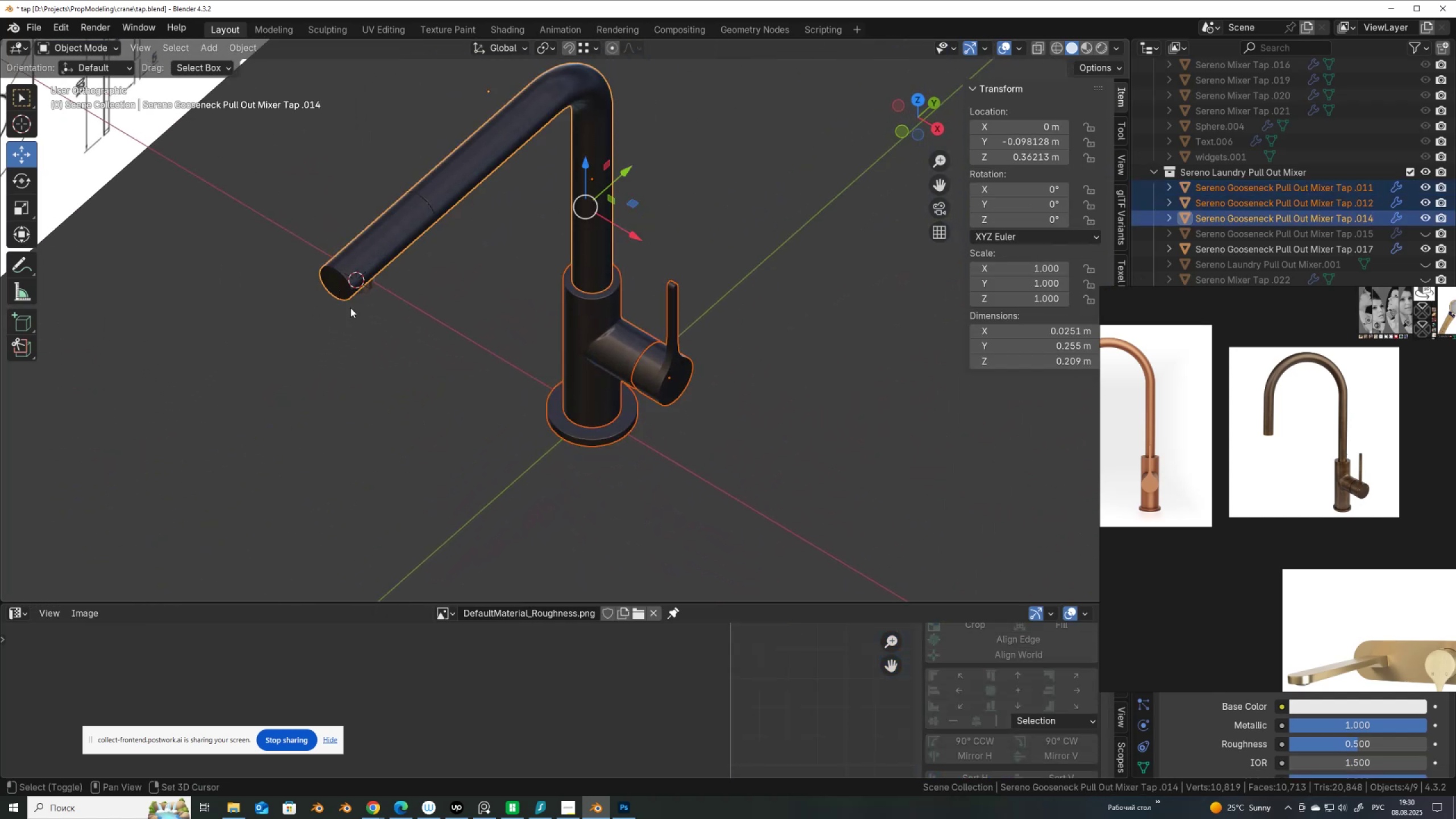 
key(Shift+ShiftLeft)
 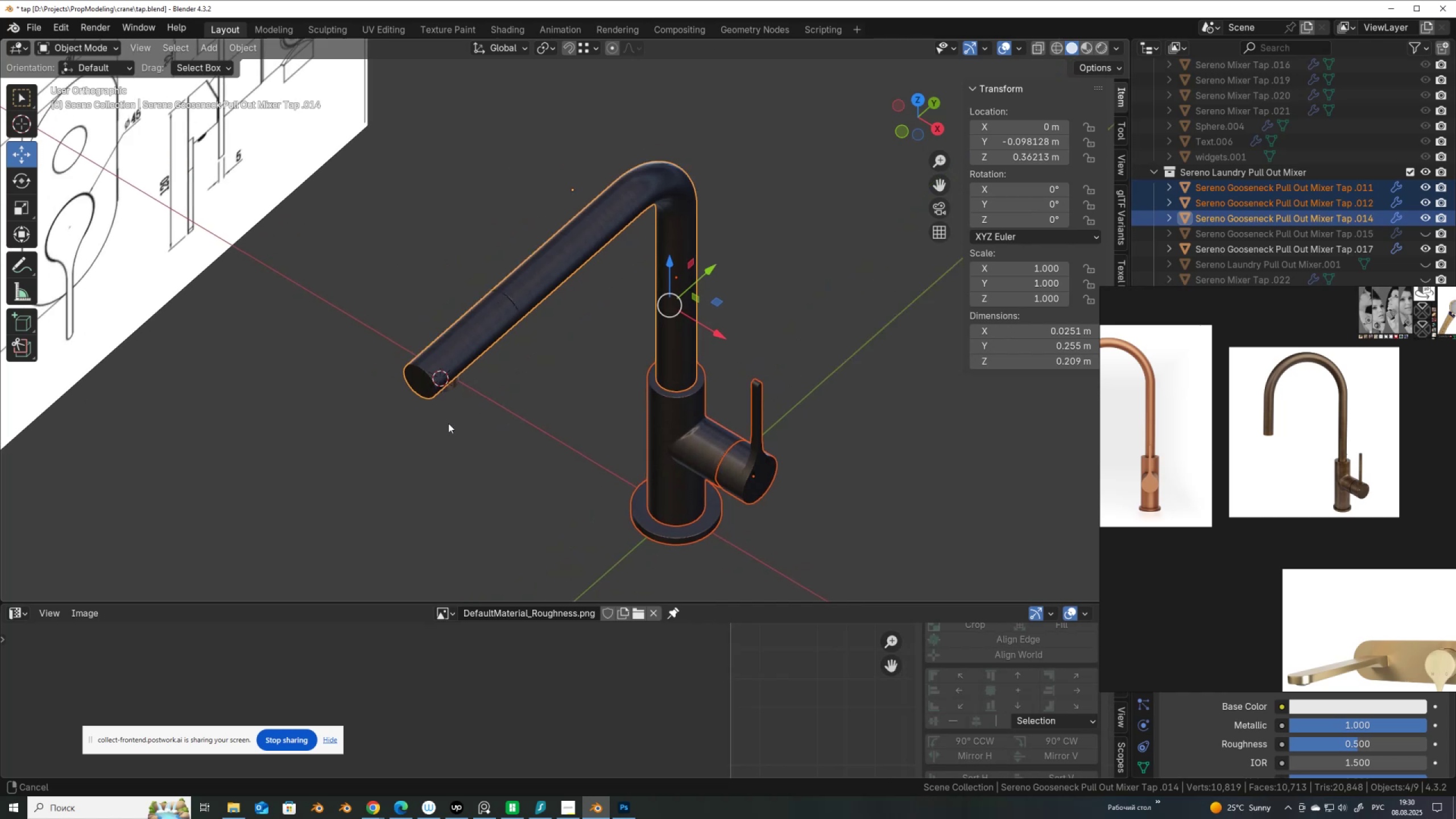 
key(Shift+ShiftLeft)
 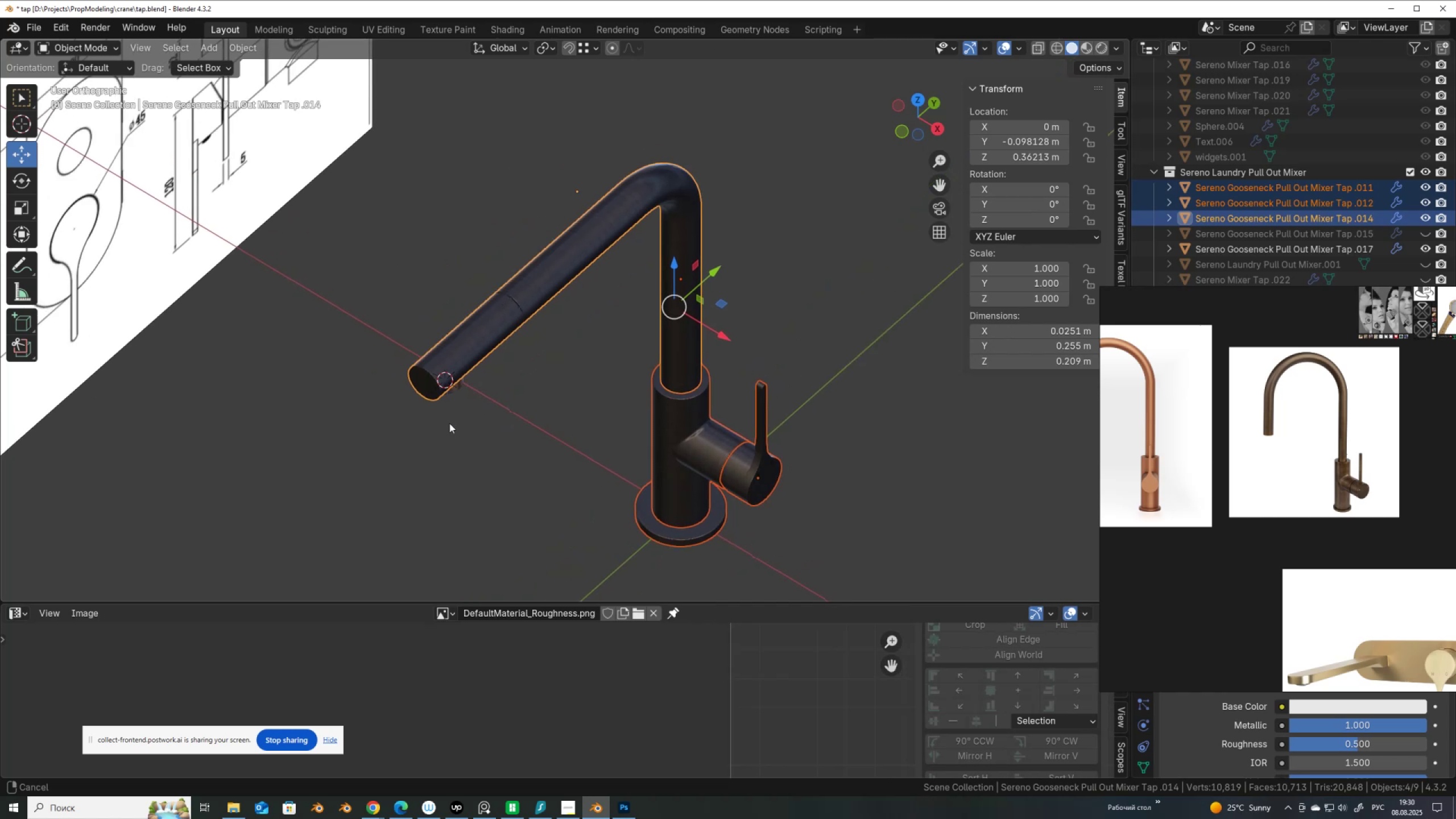 
scroll: coordinate [444, 344], scroll_direction: up, amount: 3.0
 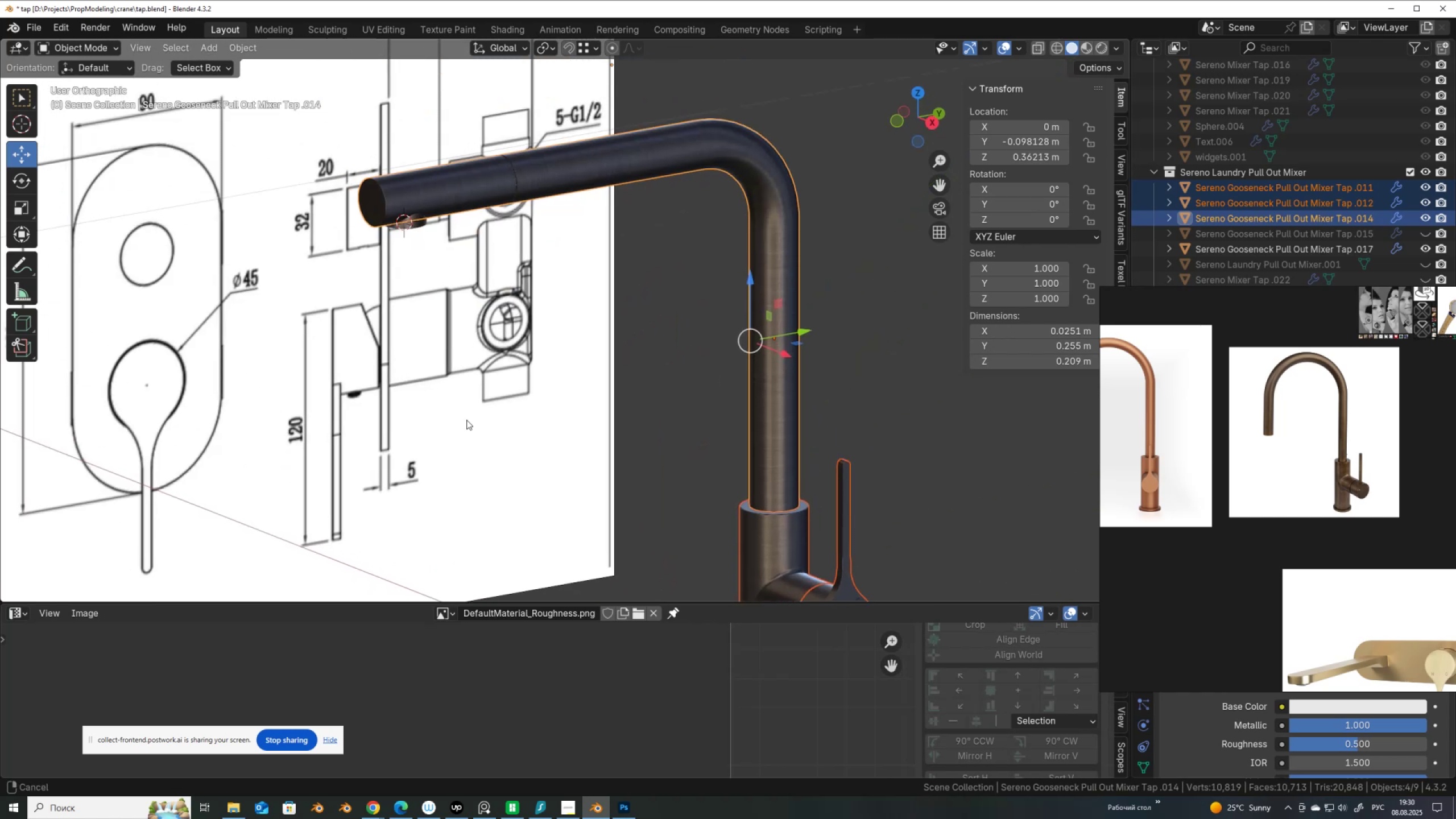 
key(Shift+ShiftLeft)
 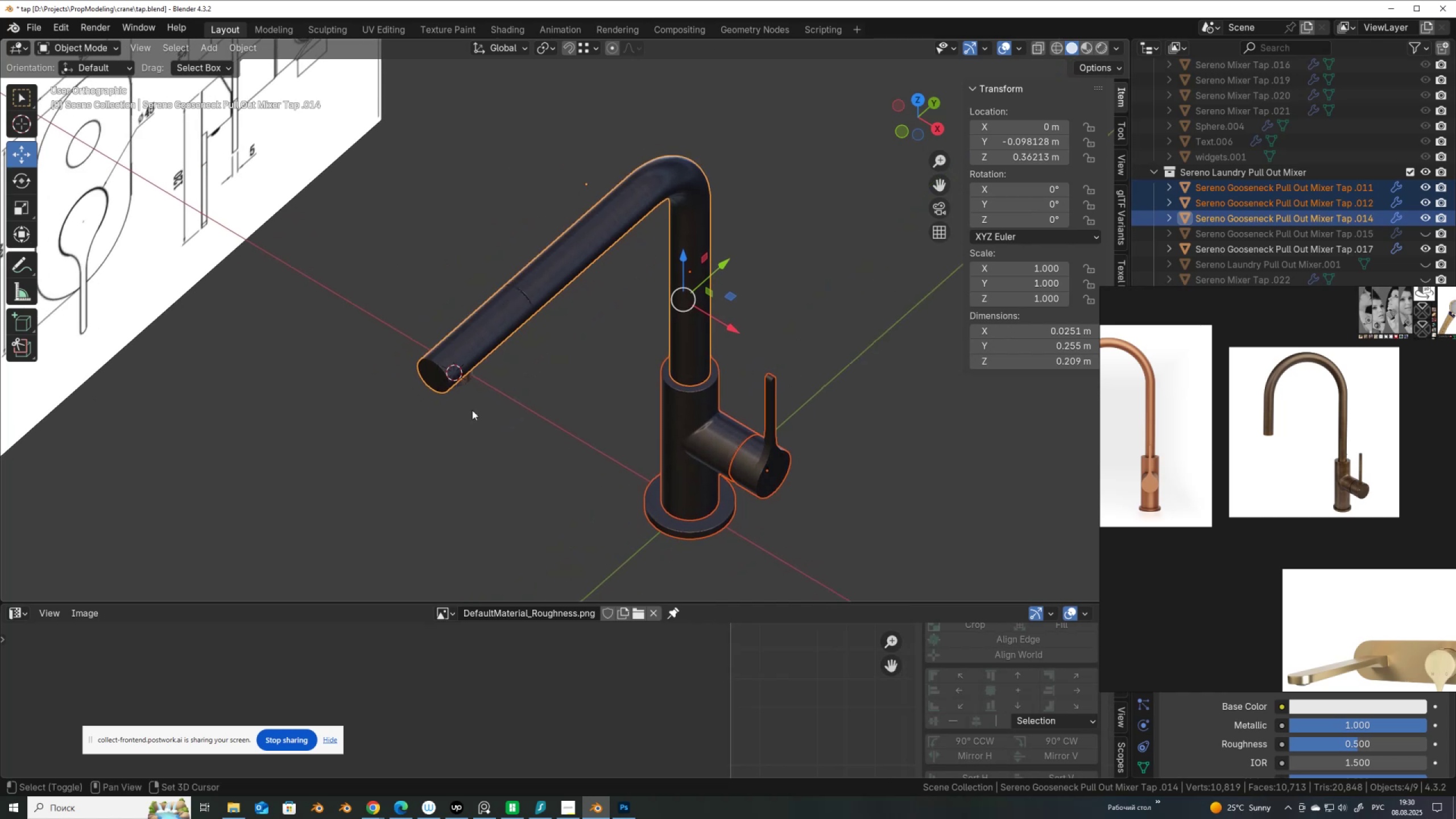 
key(Shift+ShiftLeft)
 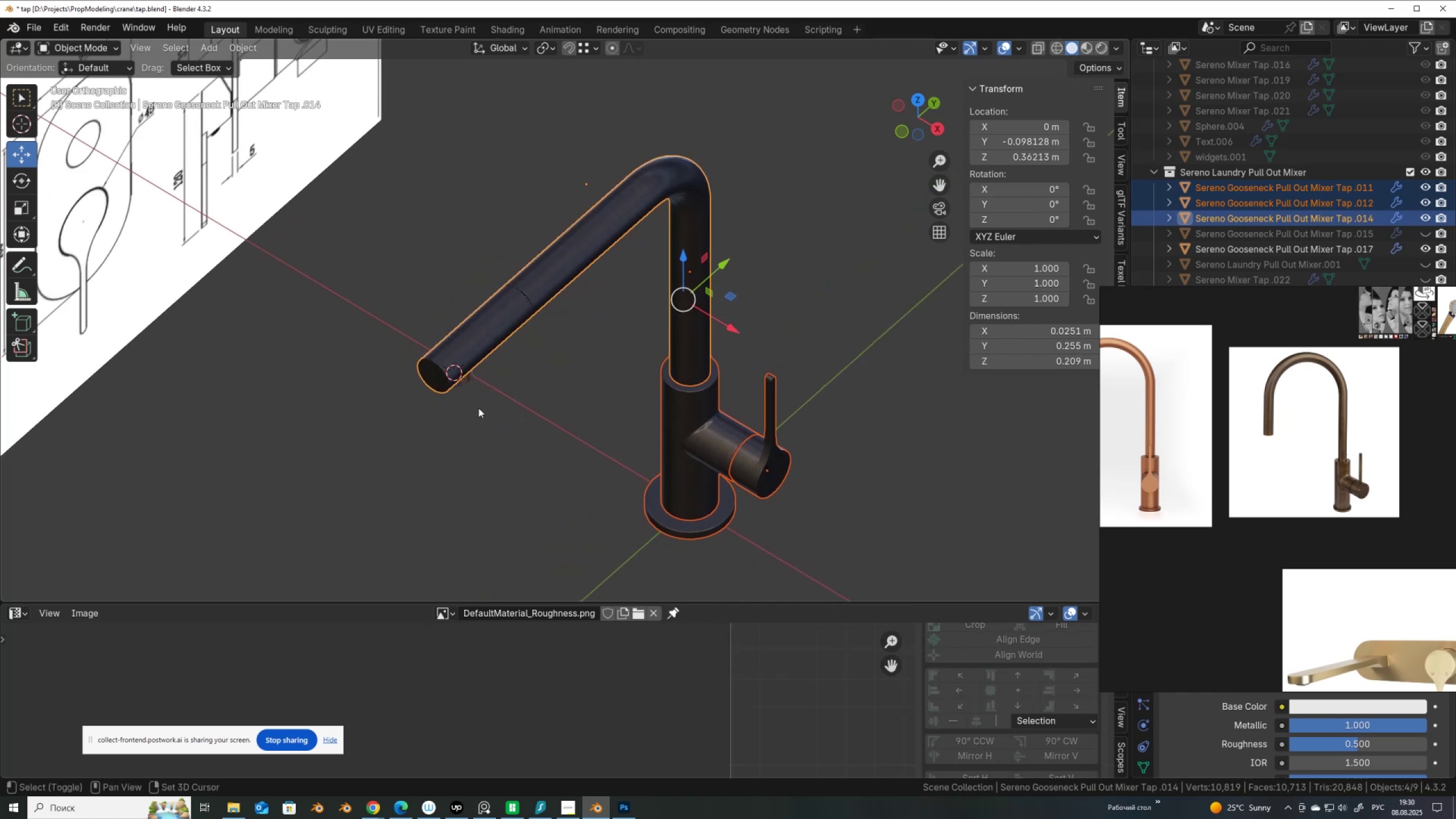 
key(Shift+ShiftLeft)
 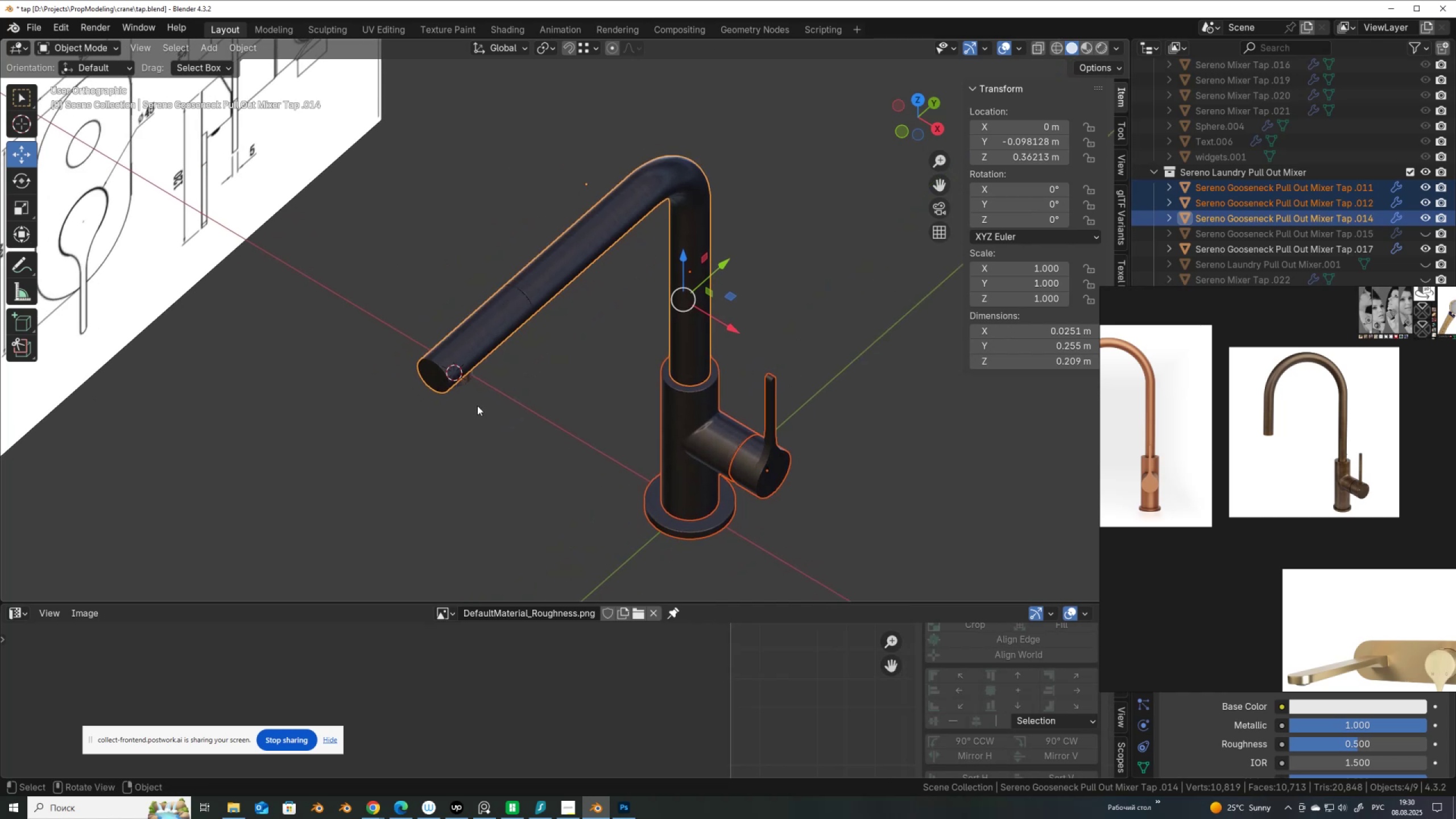 
key(Shift+ShiftLeft)
 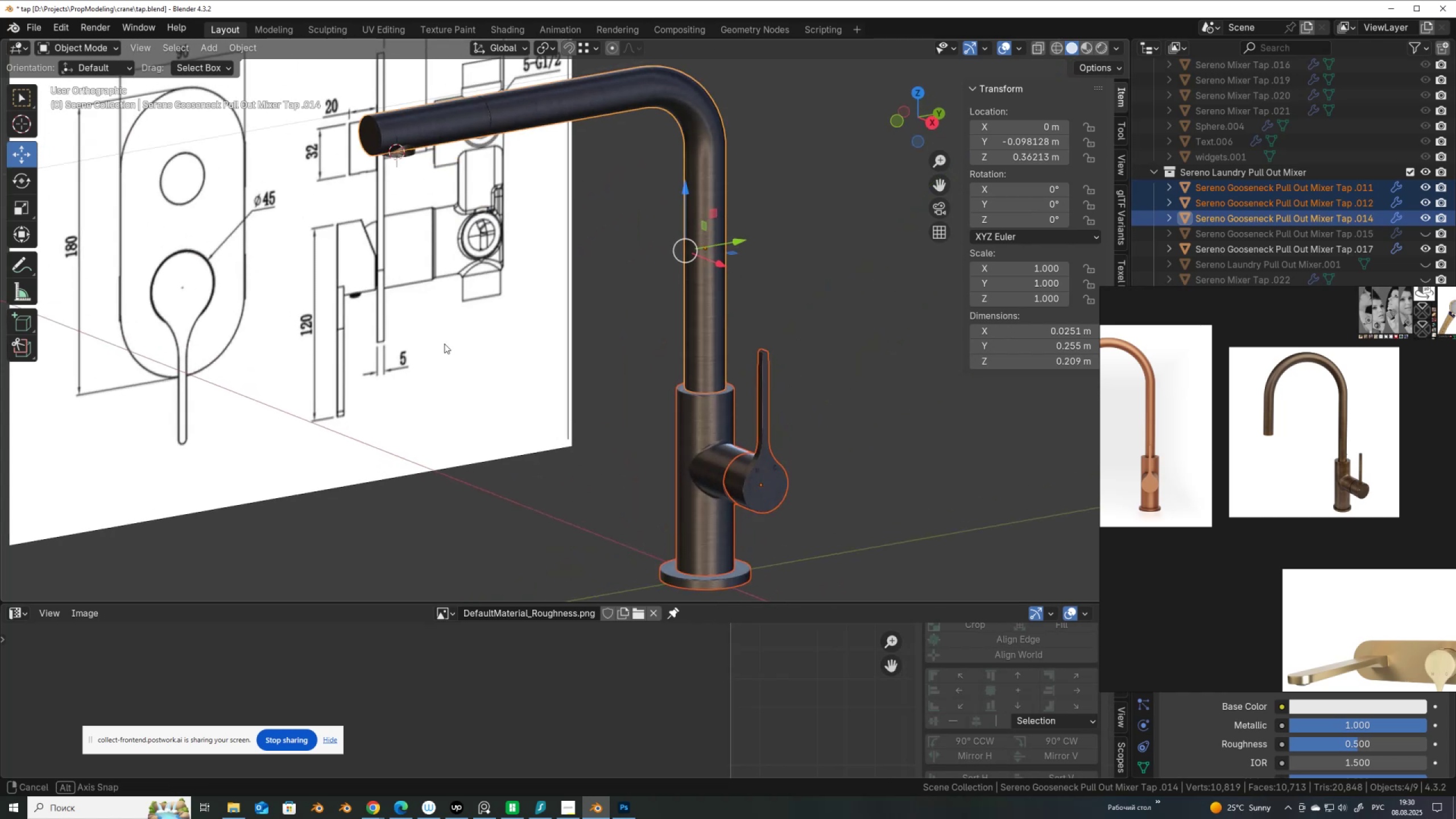 
hold_key(key=ShiftLeft, duration=1.36)
scroll: coordinate [480, 430], scroll_direction: up, amount: 1.0
 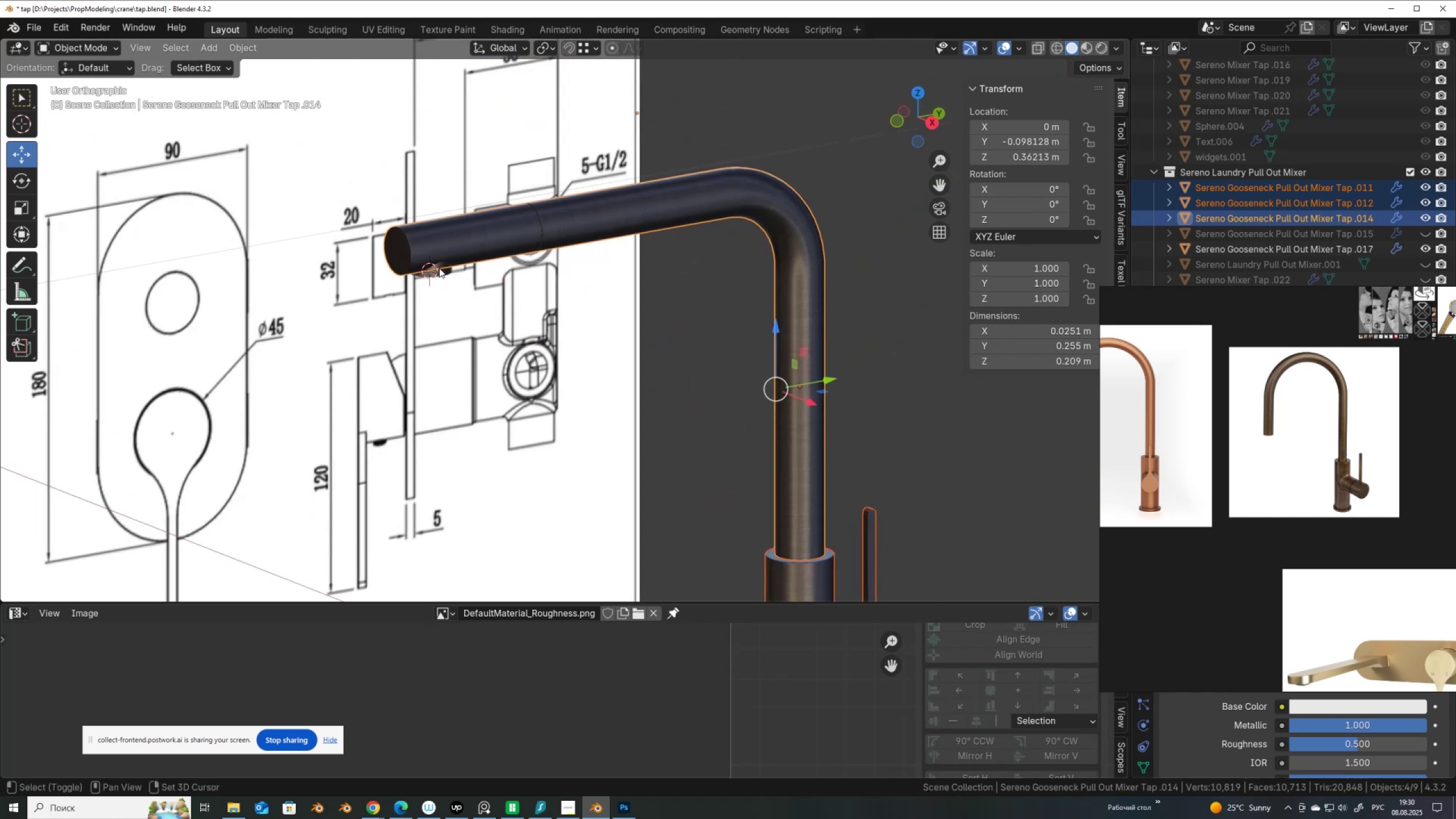 
left_click([439, 267])
 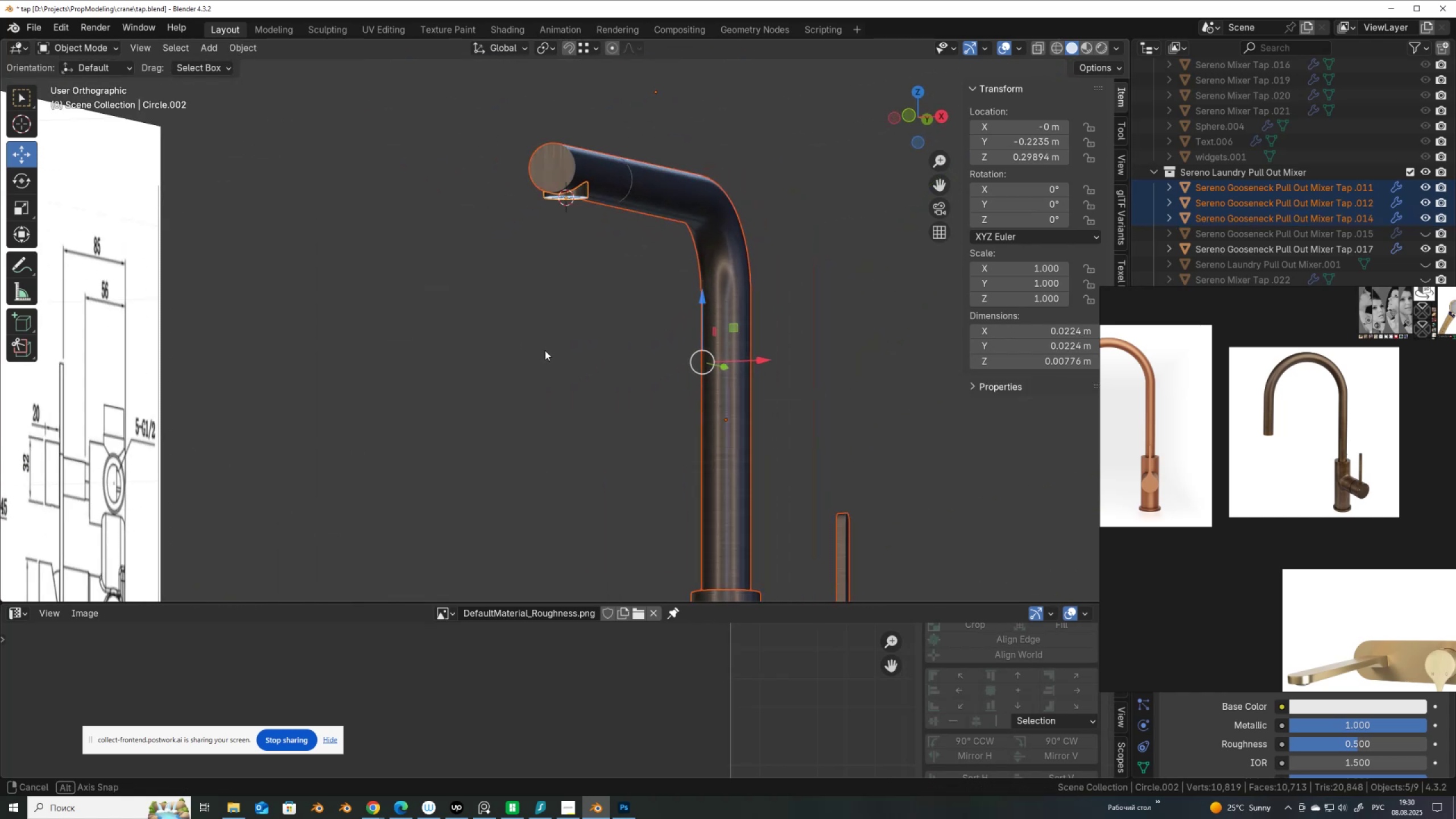 
scroll: coordinate [564, 407], scroll_direction: down, amount: 3.0
 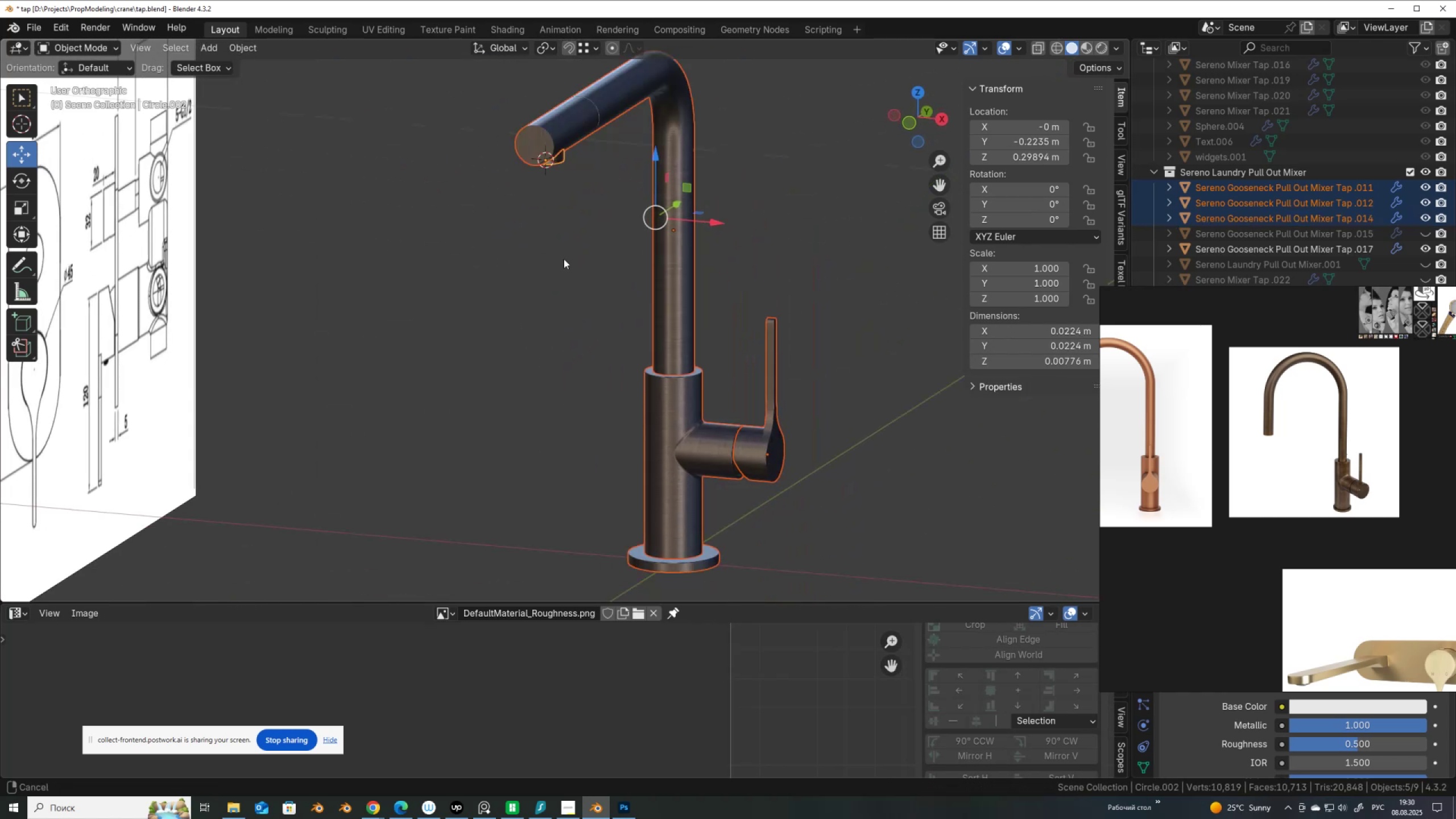 
hold_key(key=ShiftLeft, duration=0.67)
 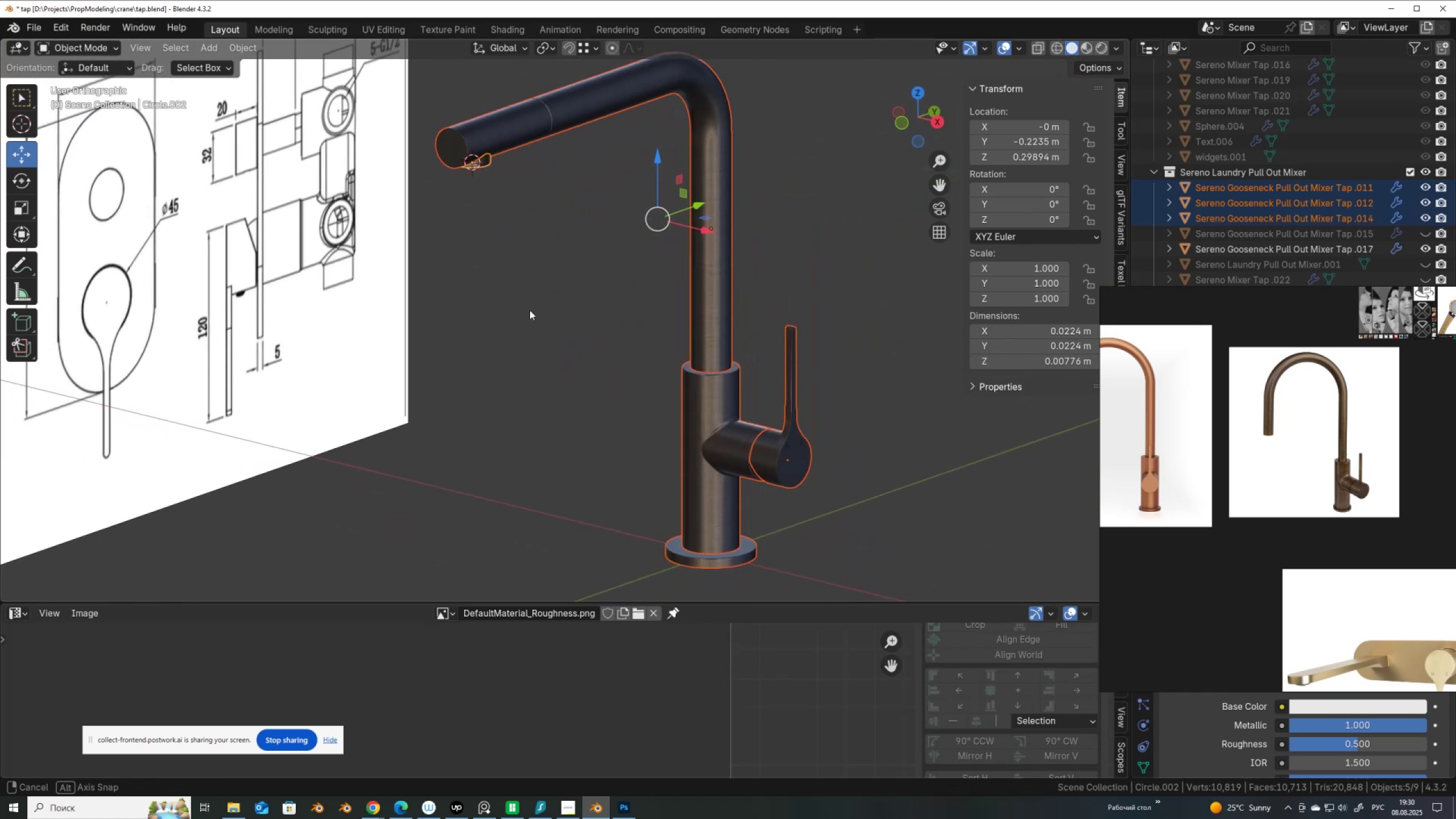 
key(Tab)
 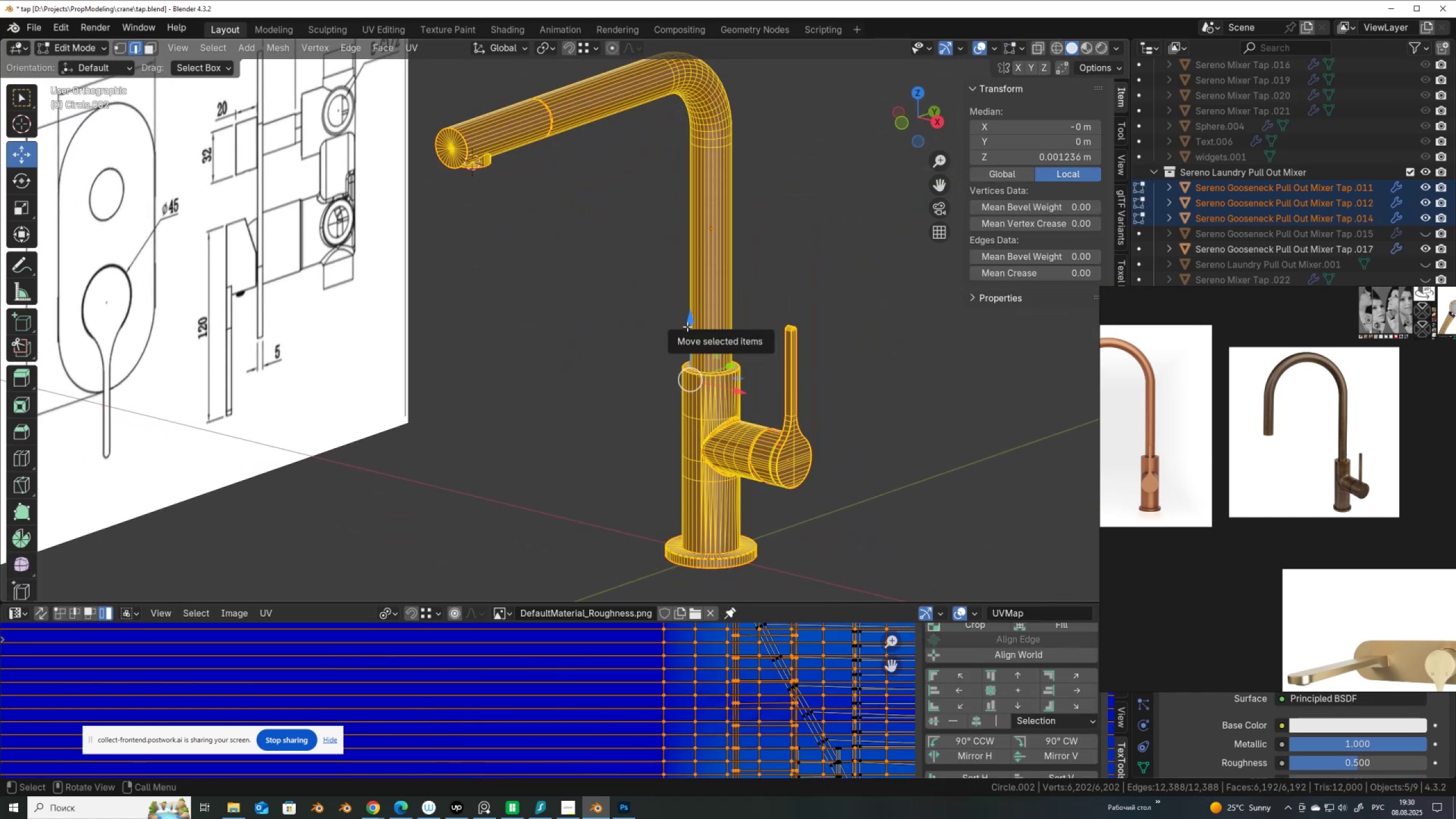 
key(A)
 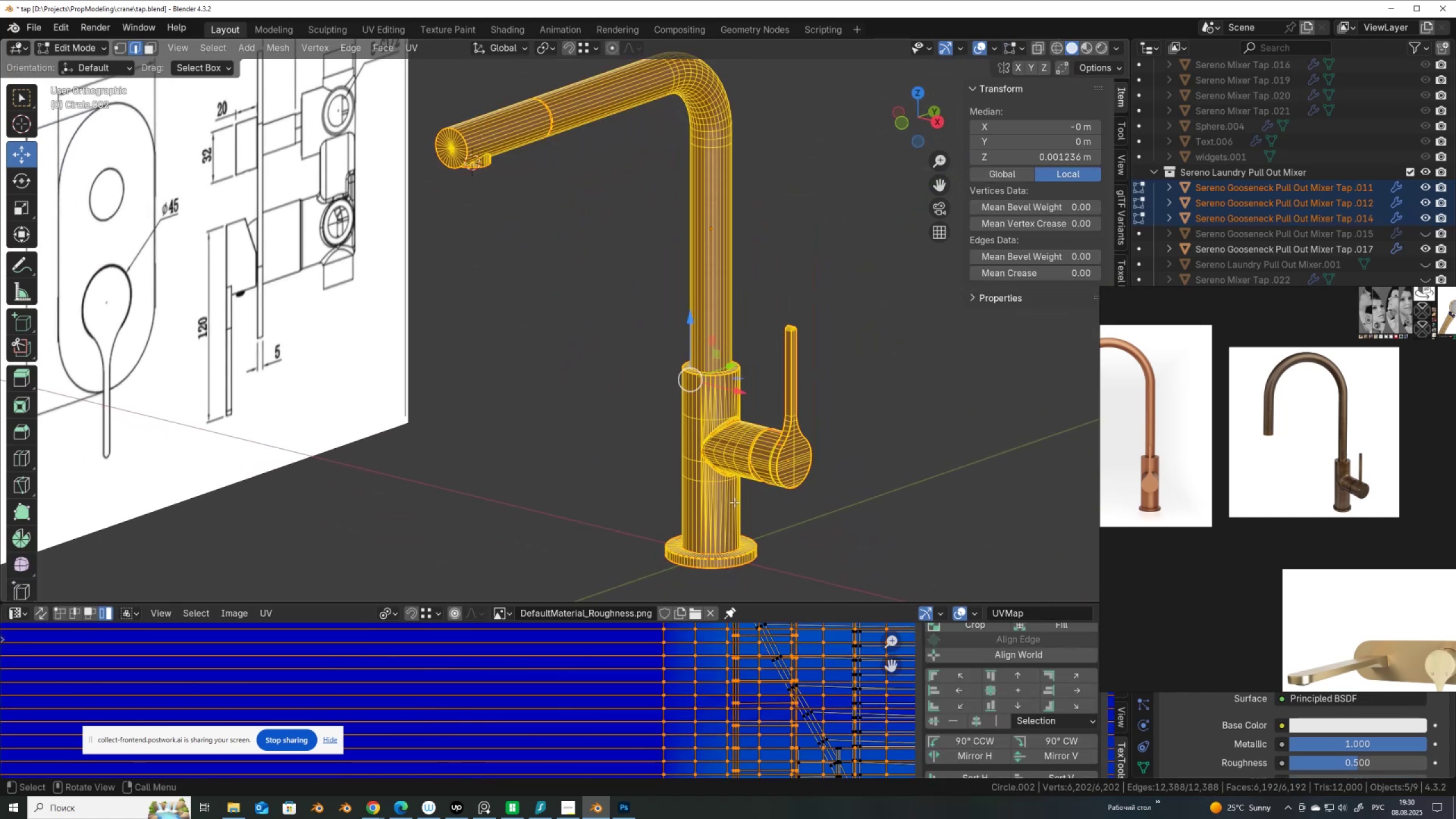 
scroll: coordinate [567, 677], scroll_direction: down, amount: 11.0
 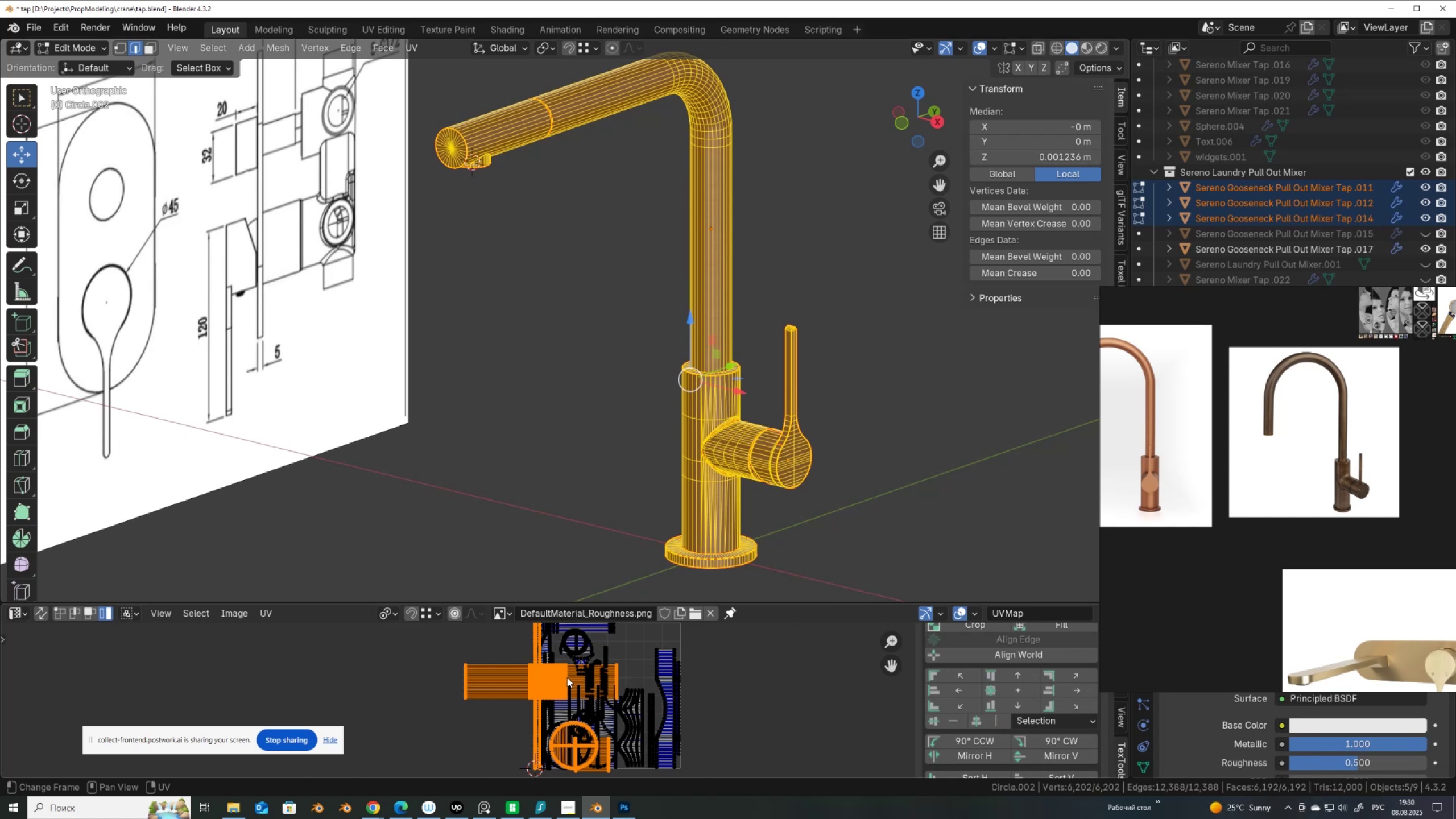 
key(A)
 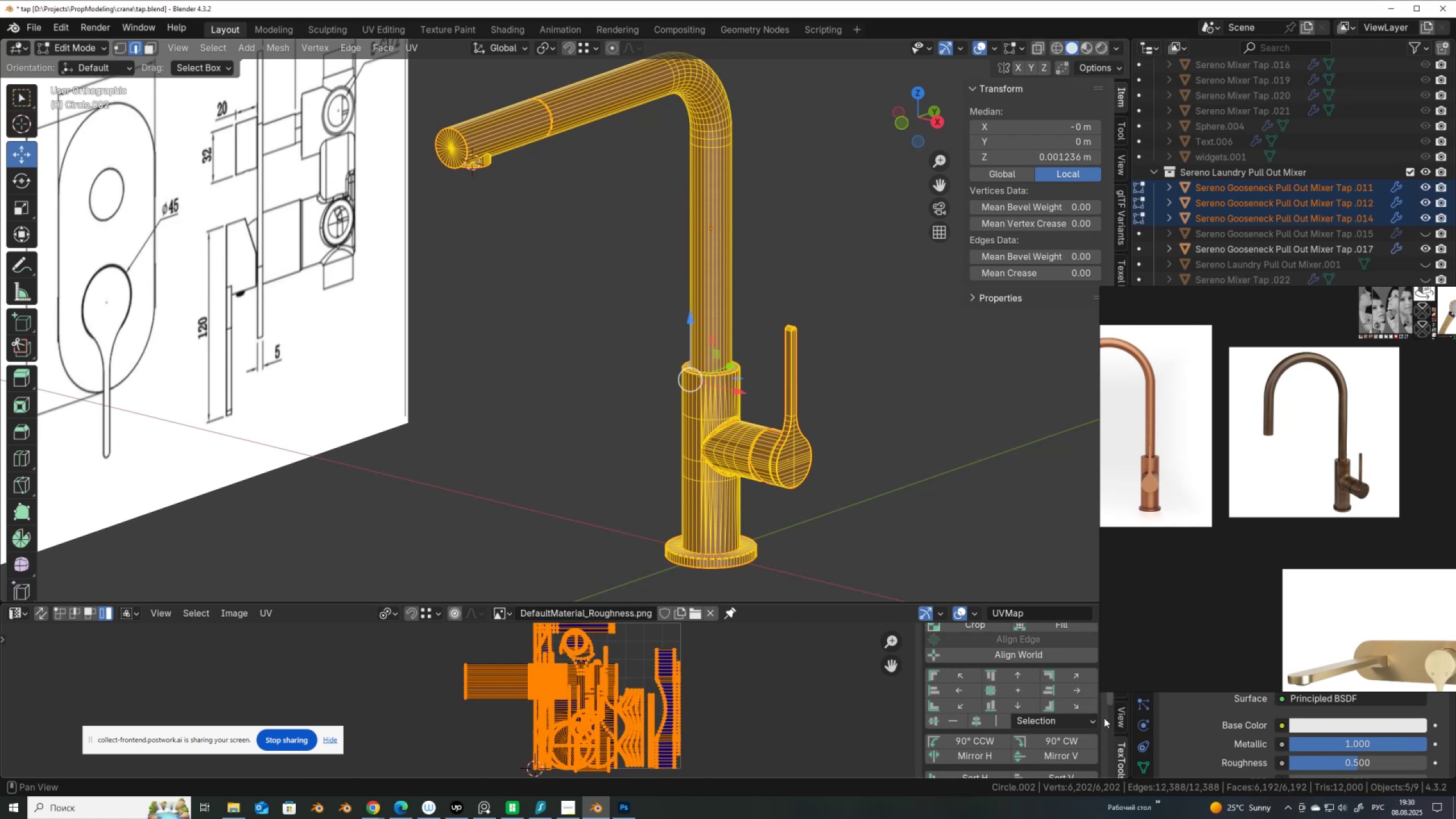 
scroll: coordinate [1117, 741], scroll_direction: down, amount: 10.0
 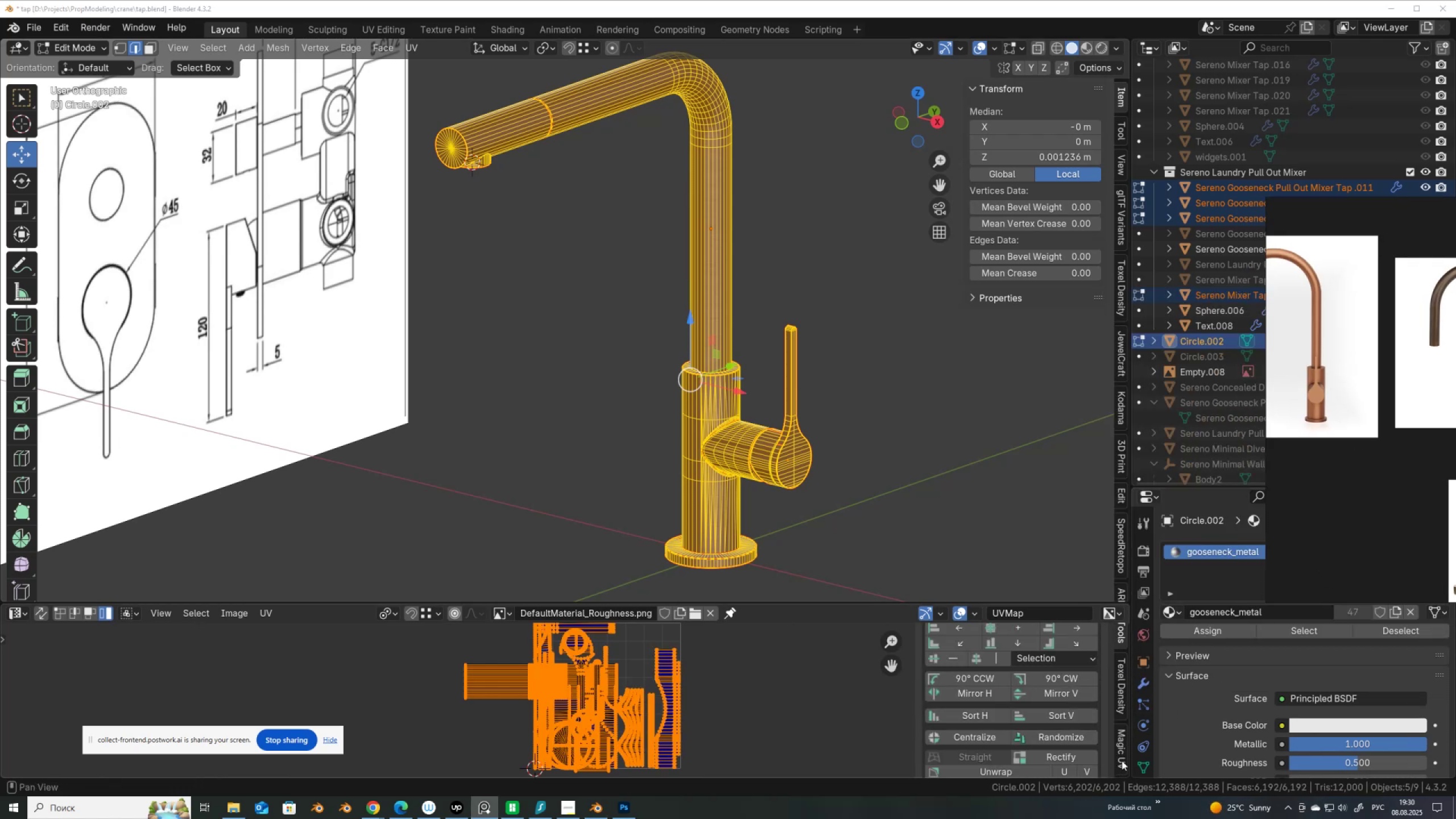 
left_click([1122, 756])
 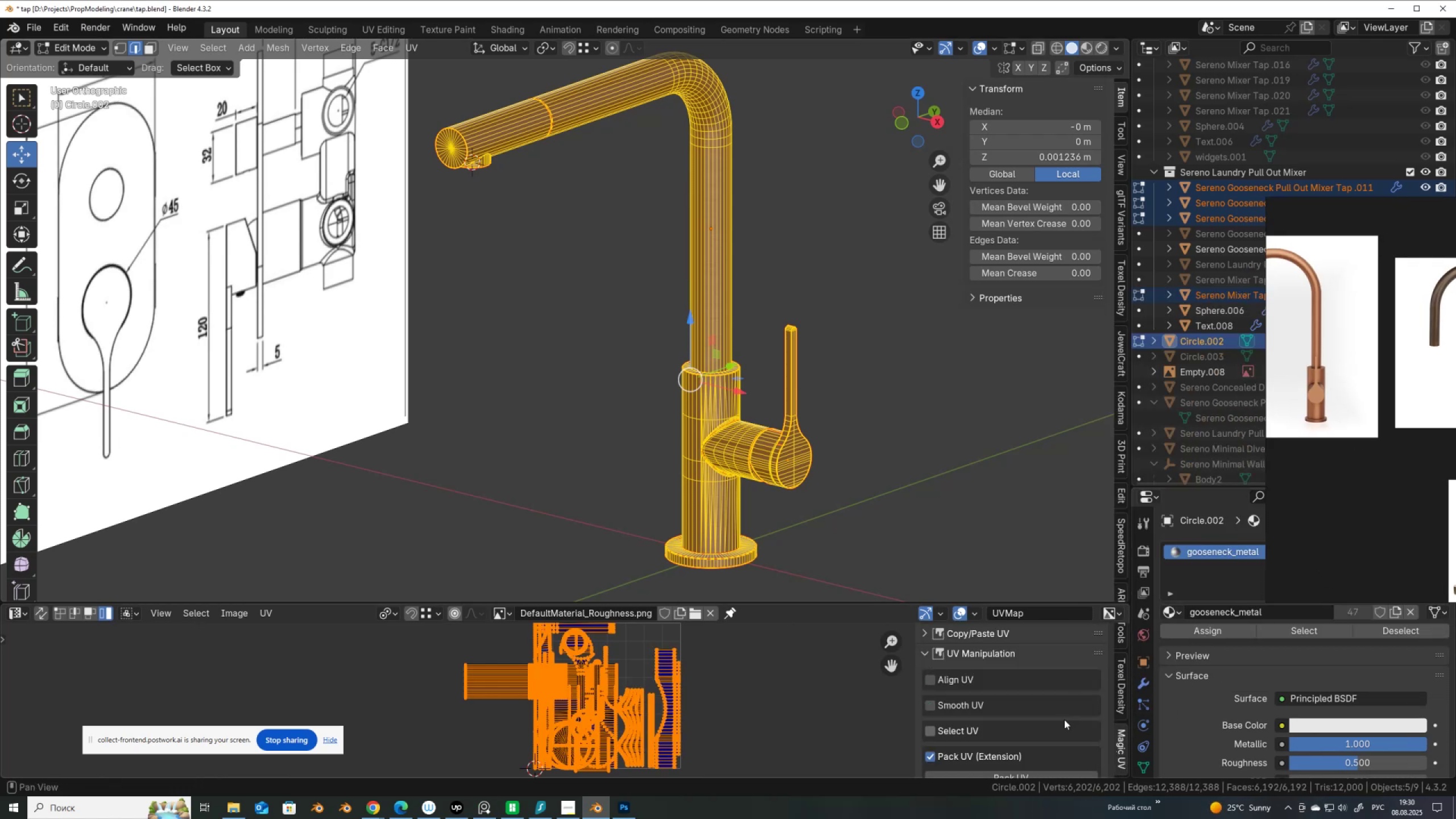 
scroll: coordinate [1039, 705], scroll_direction: up, amount: 6.0
 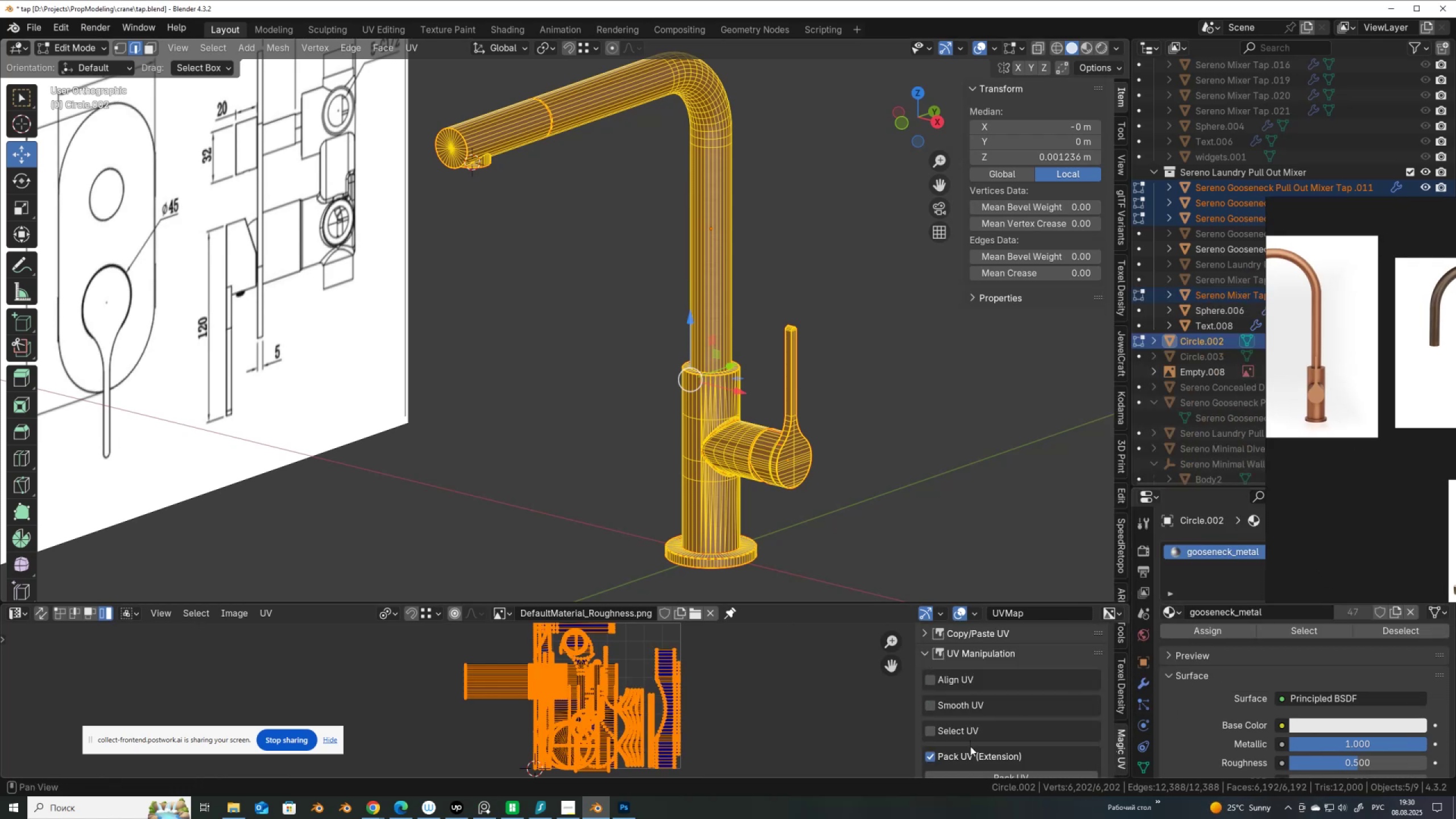 
scroll: coordinate [970, 752], scroll_direction: down, amount: 2.0
 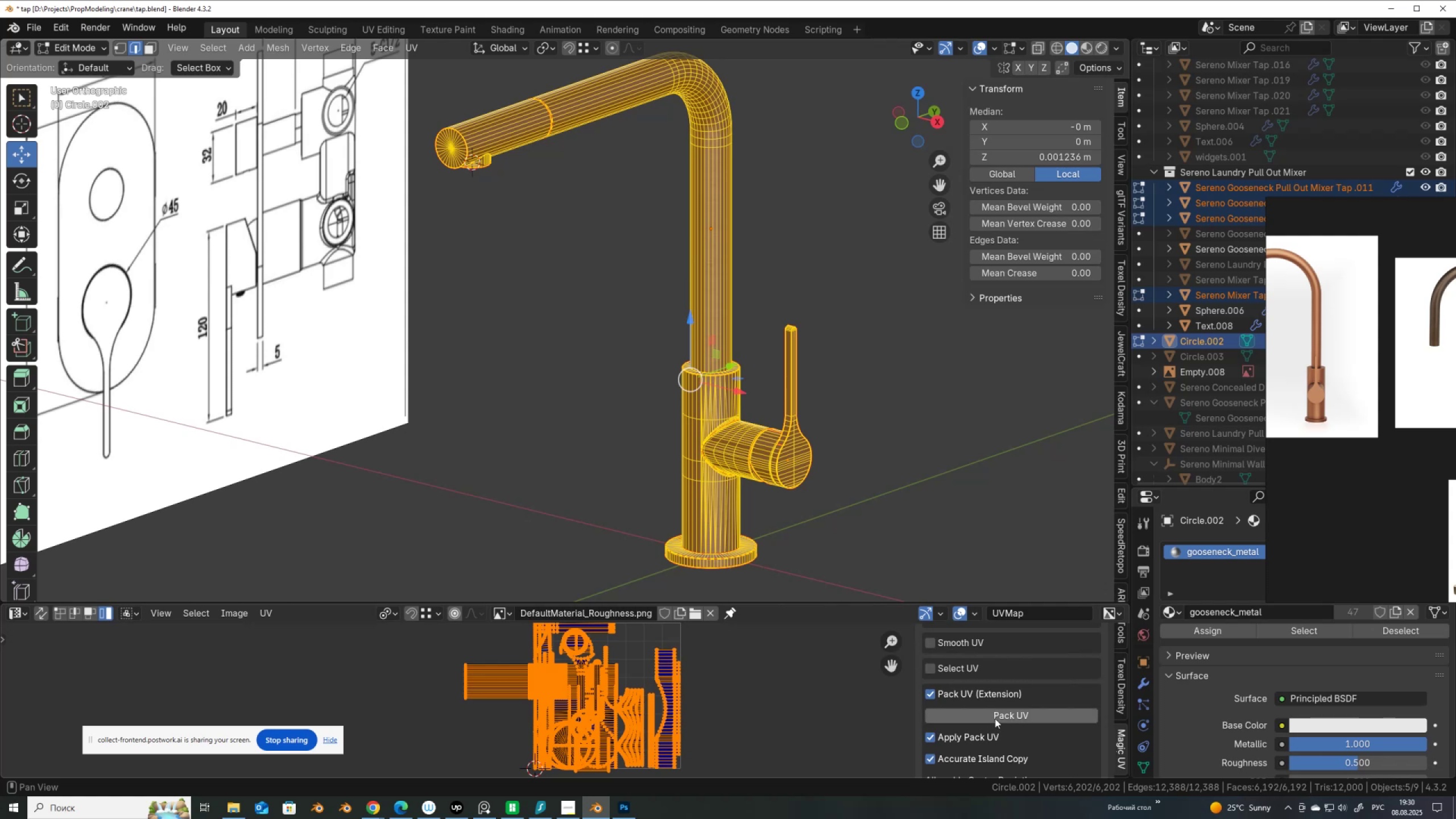 
left_click([995, 718])
 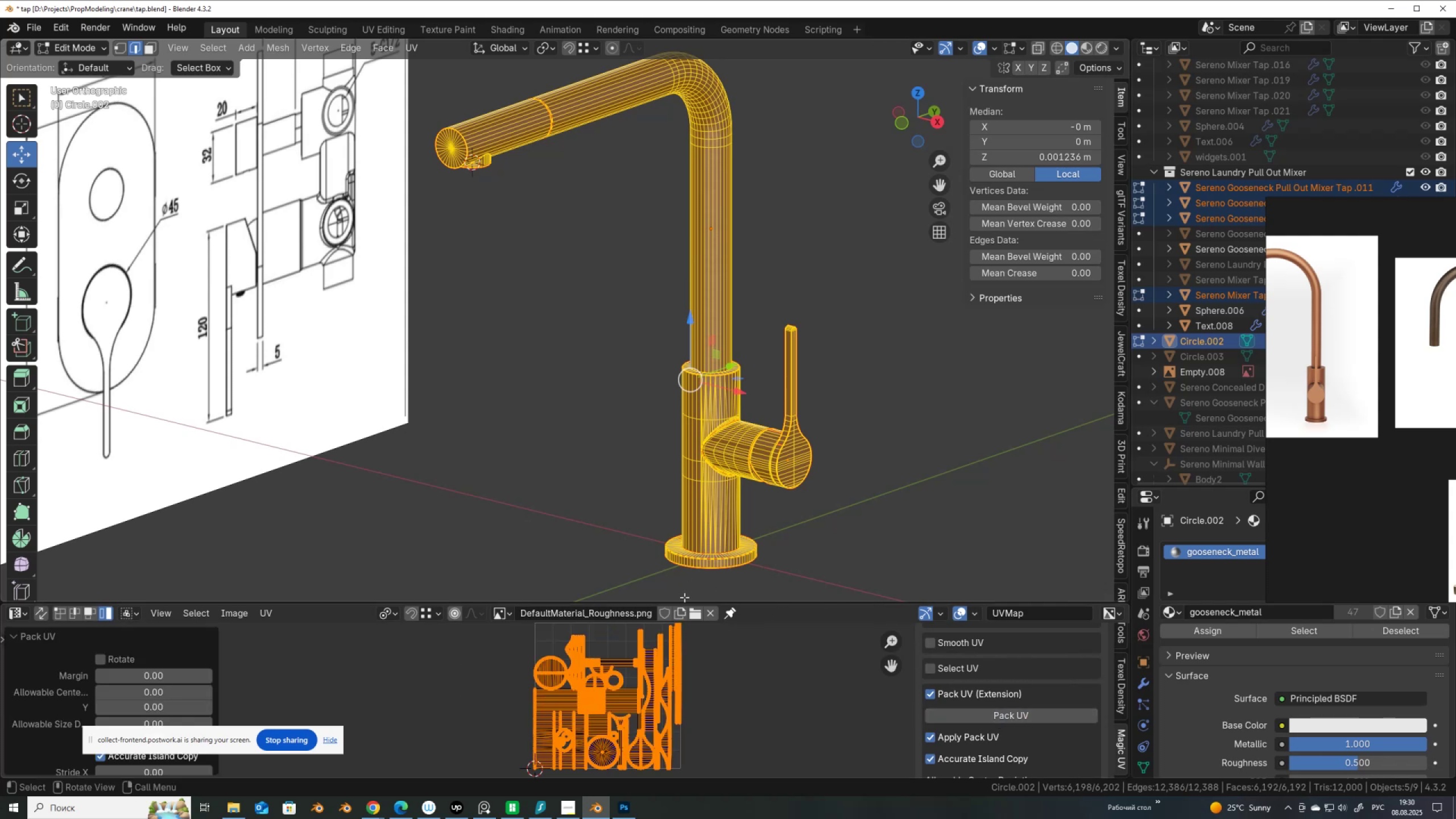 
left_click([682, 606])
 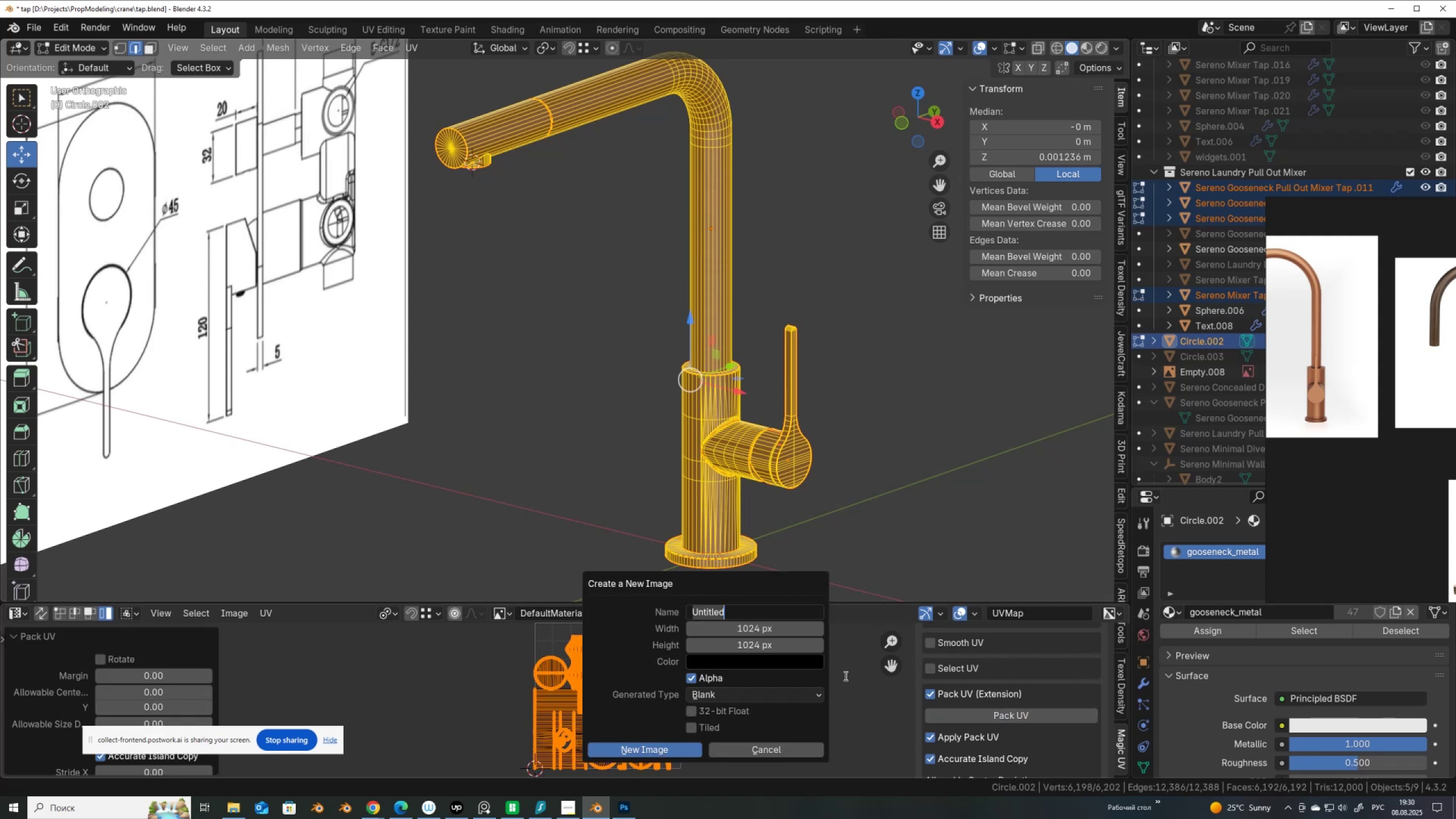 
left_click([875, 698])
 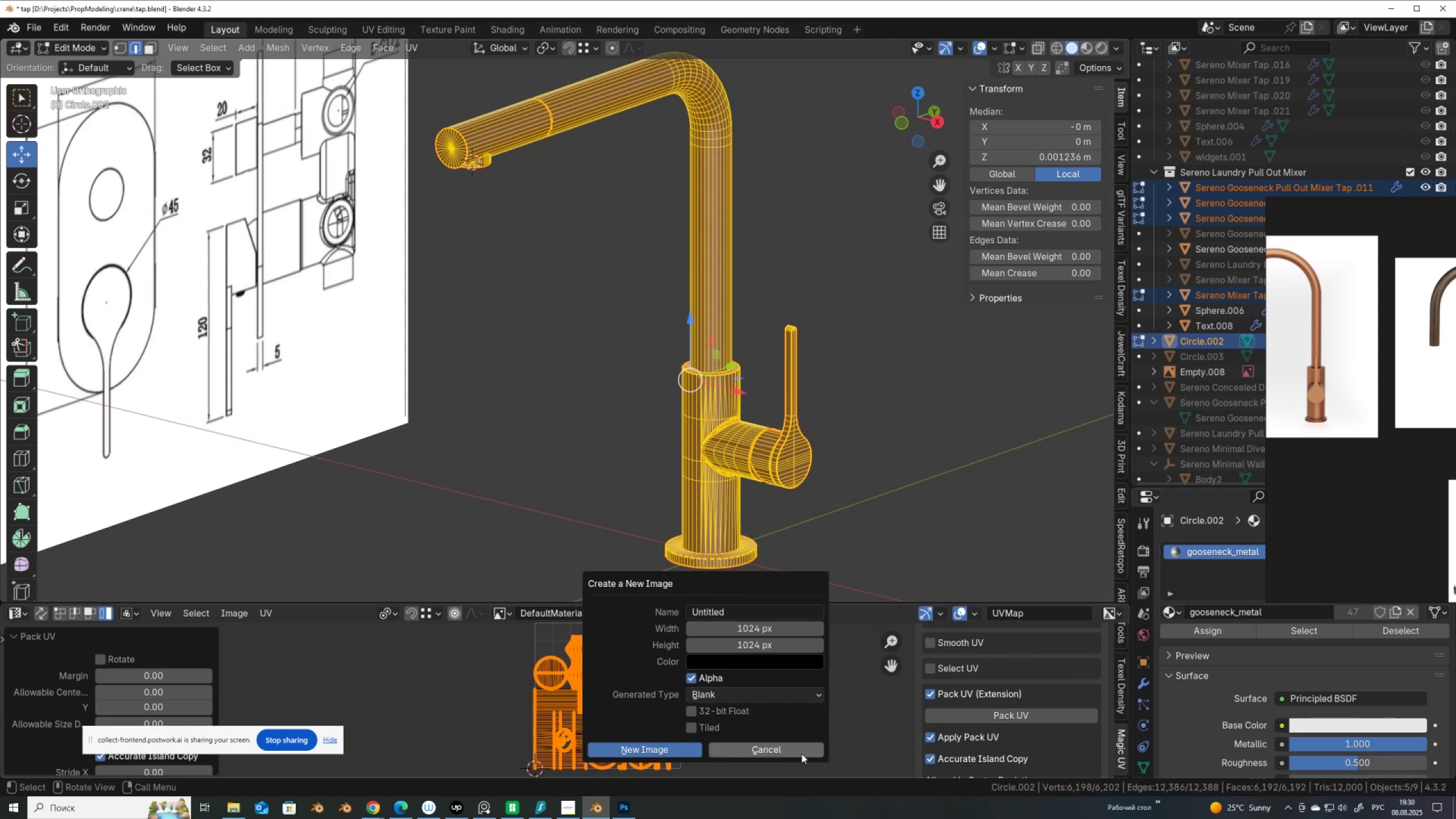 
left_click([799, 751])
 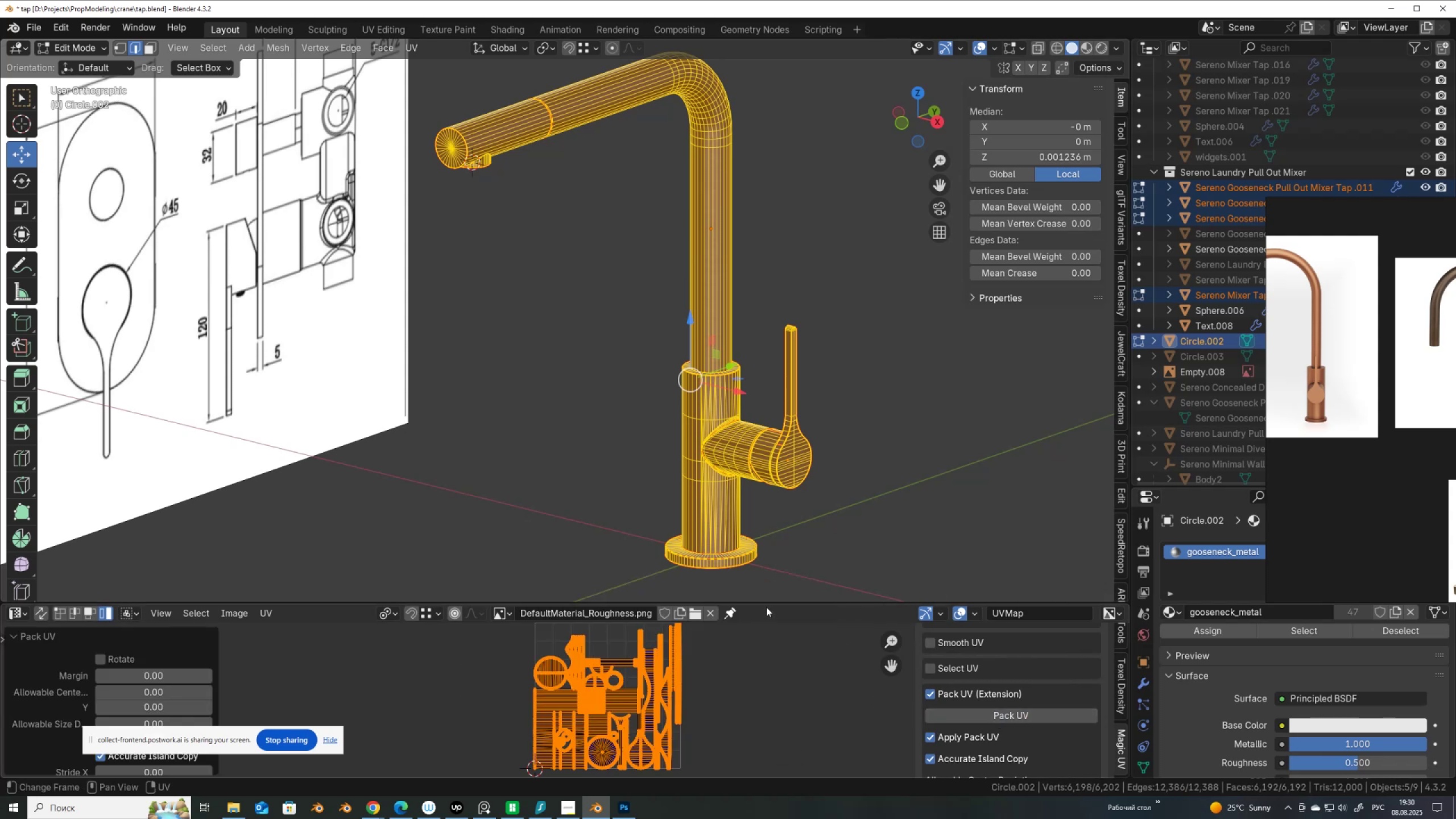 
left_click_drag(start_coordinate=[768, 605], to_coordinate=[766, 437])
 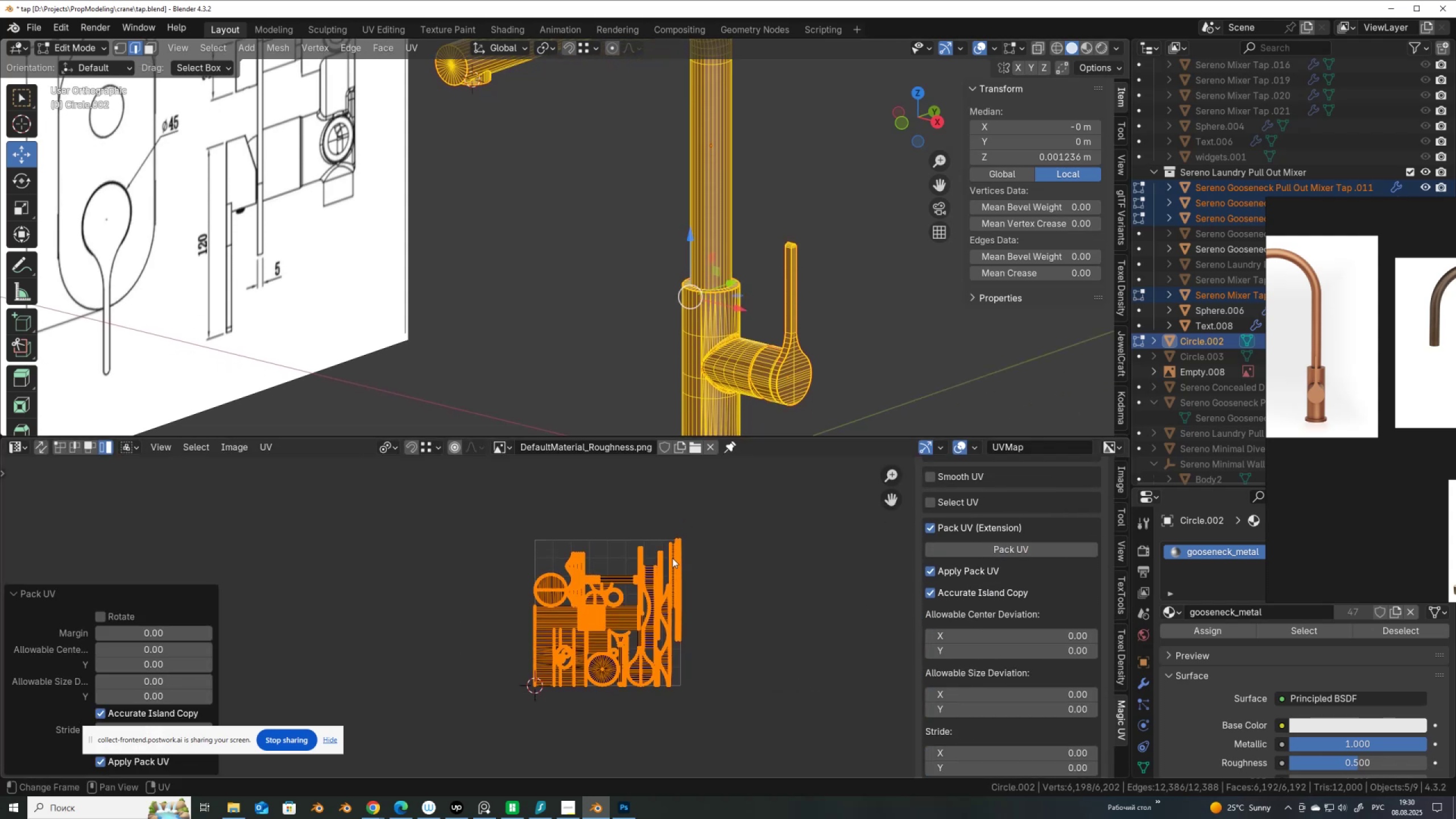 
scroll: coordinate [661, 582], scroll_direction: up, amount: 4.0
 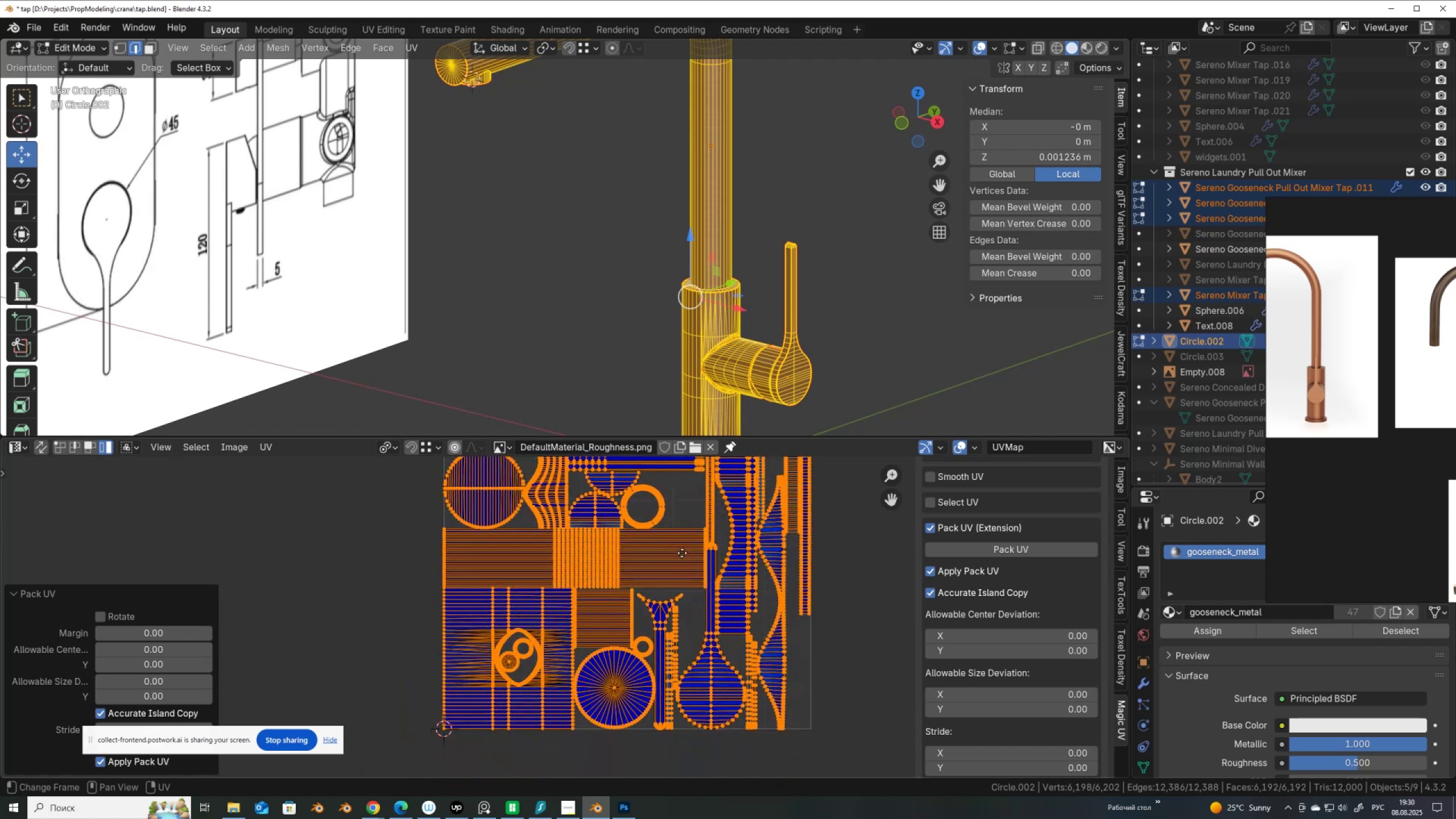 
hold_key(key=ControlLeft, duration=0.42)
 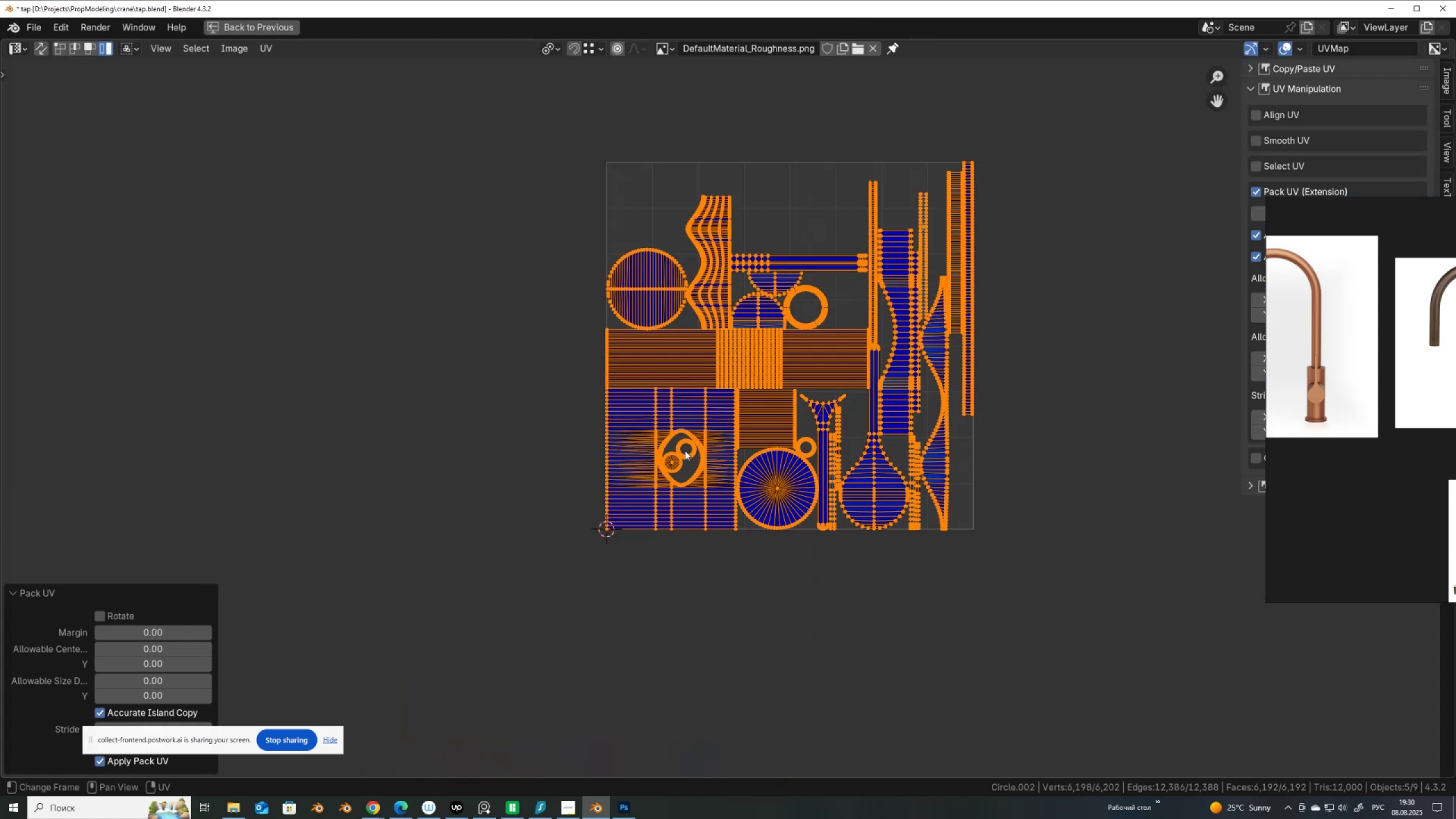 
key(Space)
 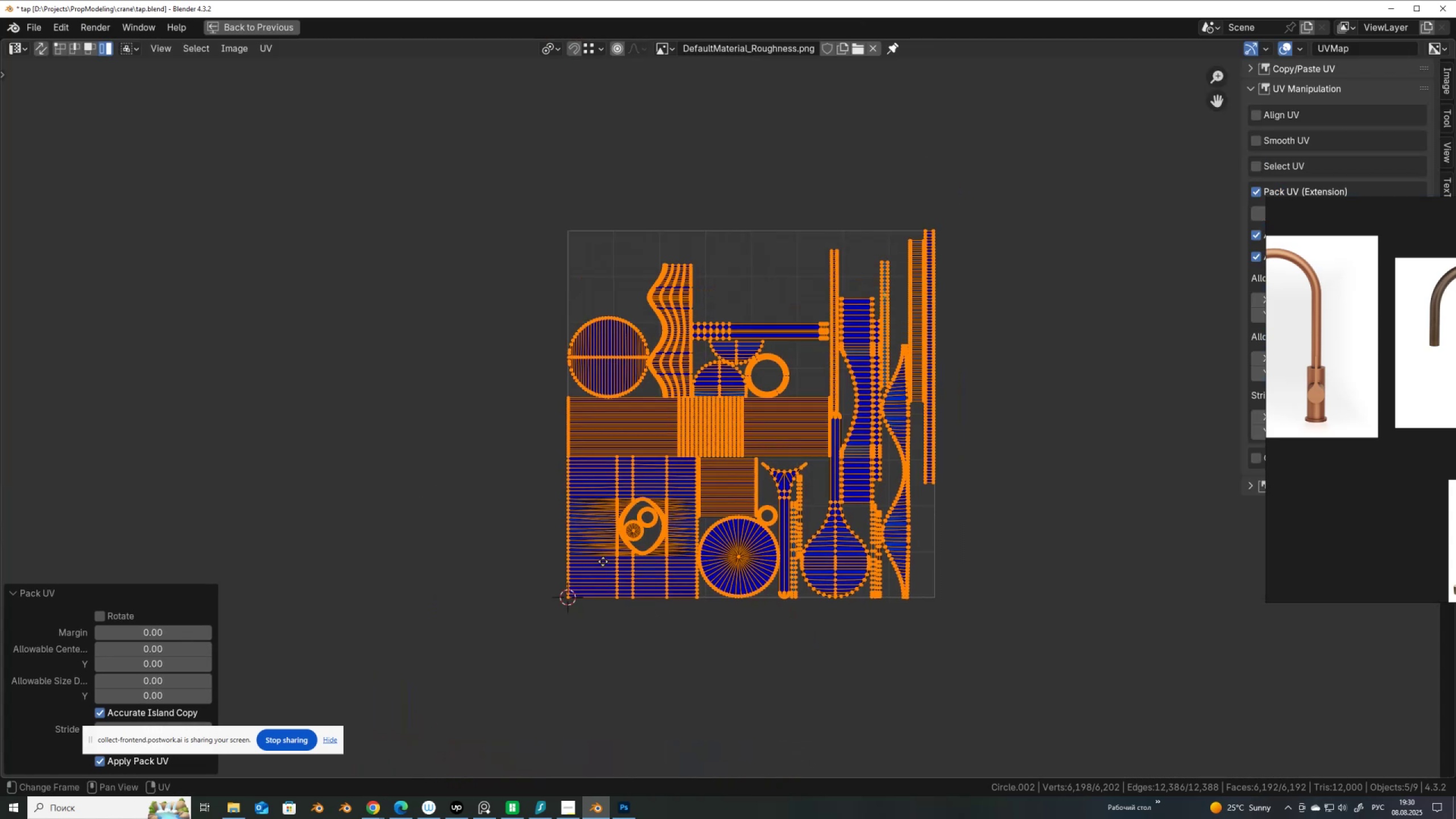 
scroll: coordinate [589, 592], scroll_direction: up, amount: 1.0
 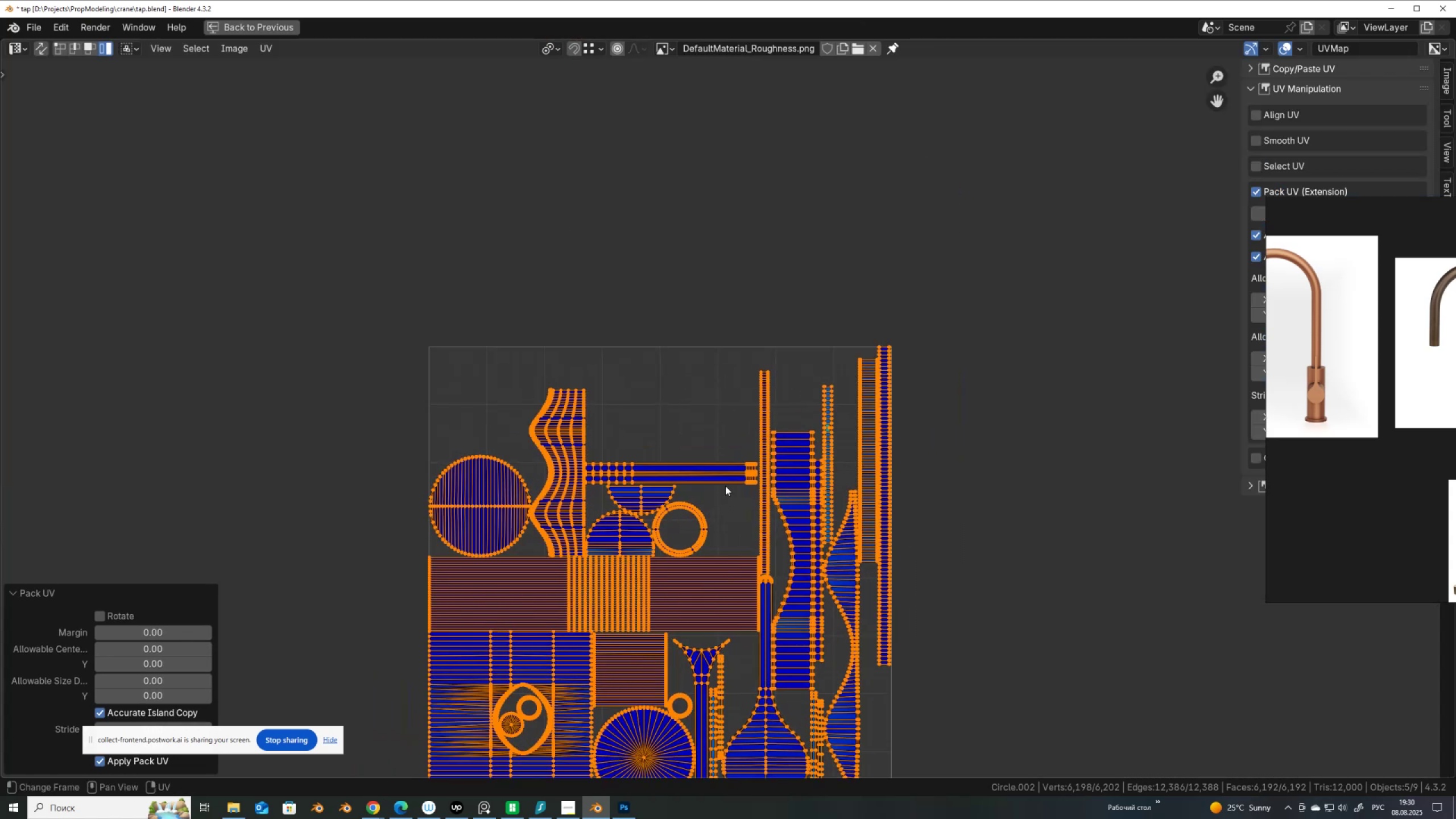 
left_click_drag(start_coordinate=[737, 458], to_coordinate=[754, 487])
 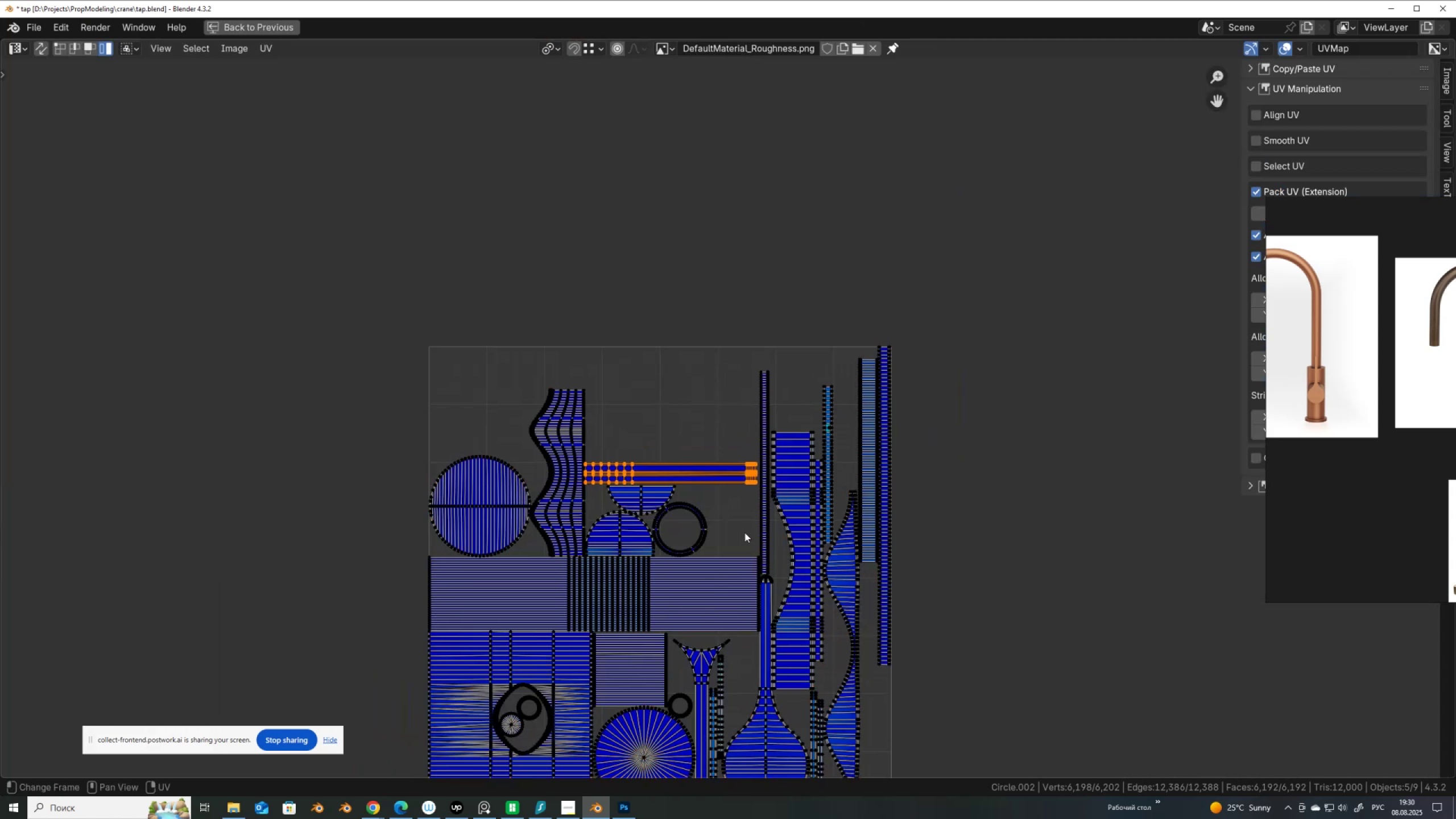 
key(G)
 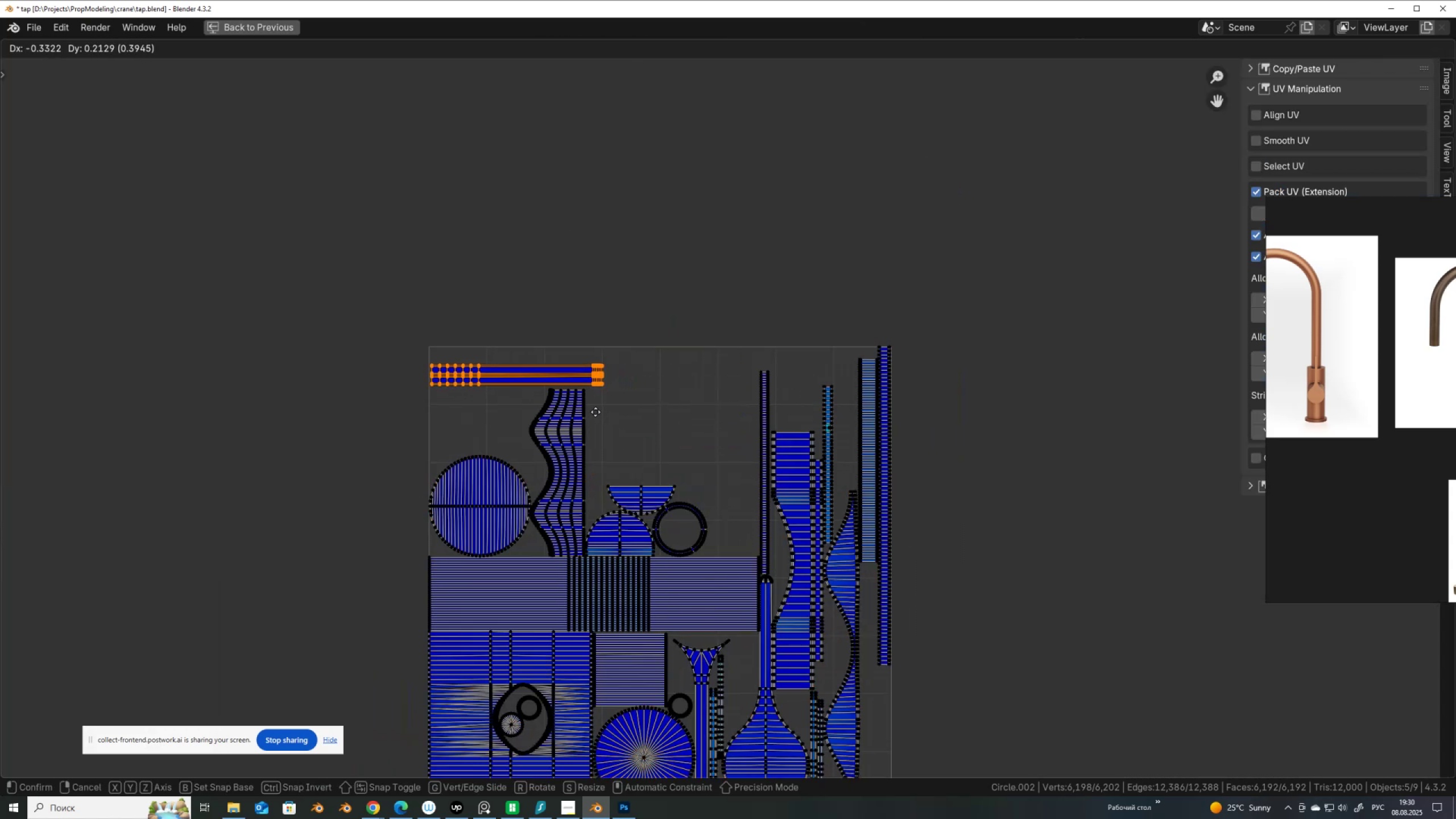 
left_click([597, 412])
 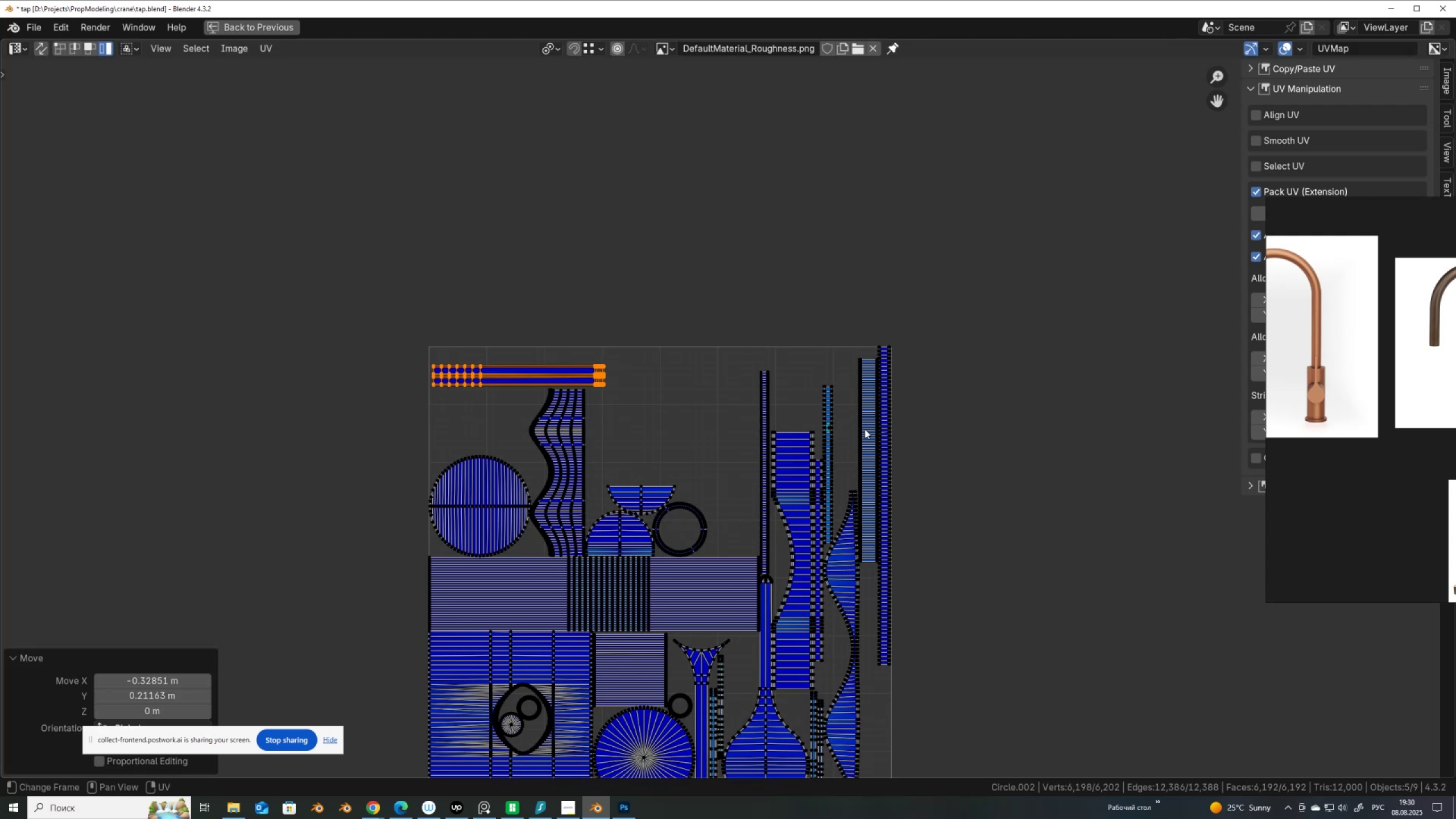 
left_click([887, 467])
 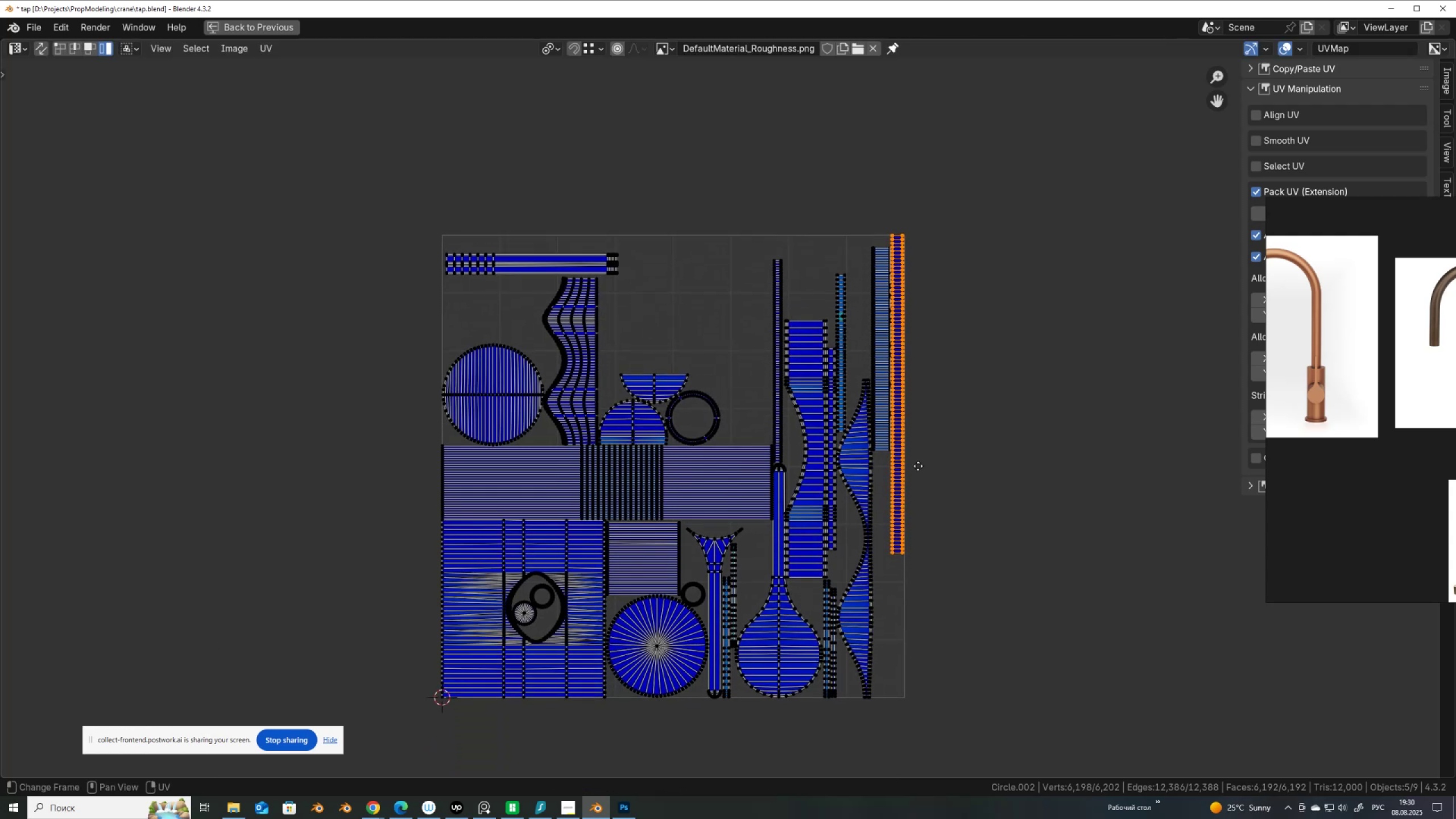 
scroll: coordinate [918, 466], scroll_direction: up, amount: 1.0
 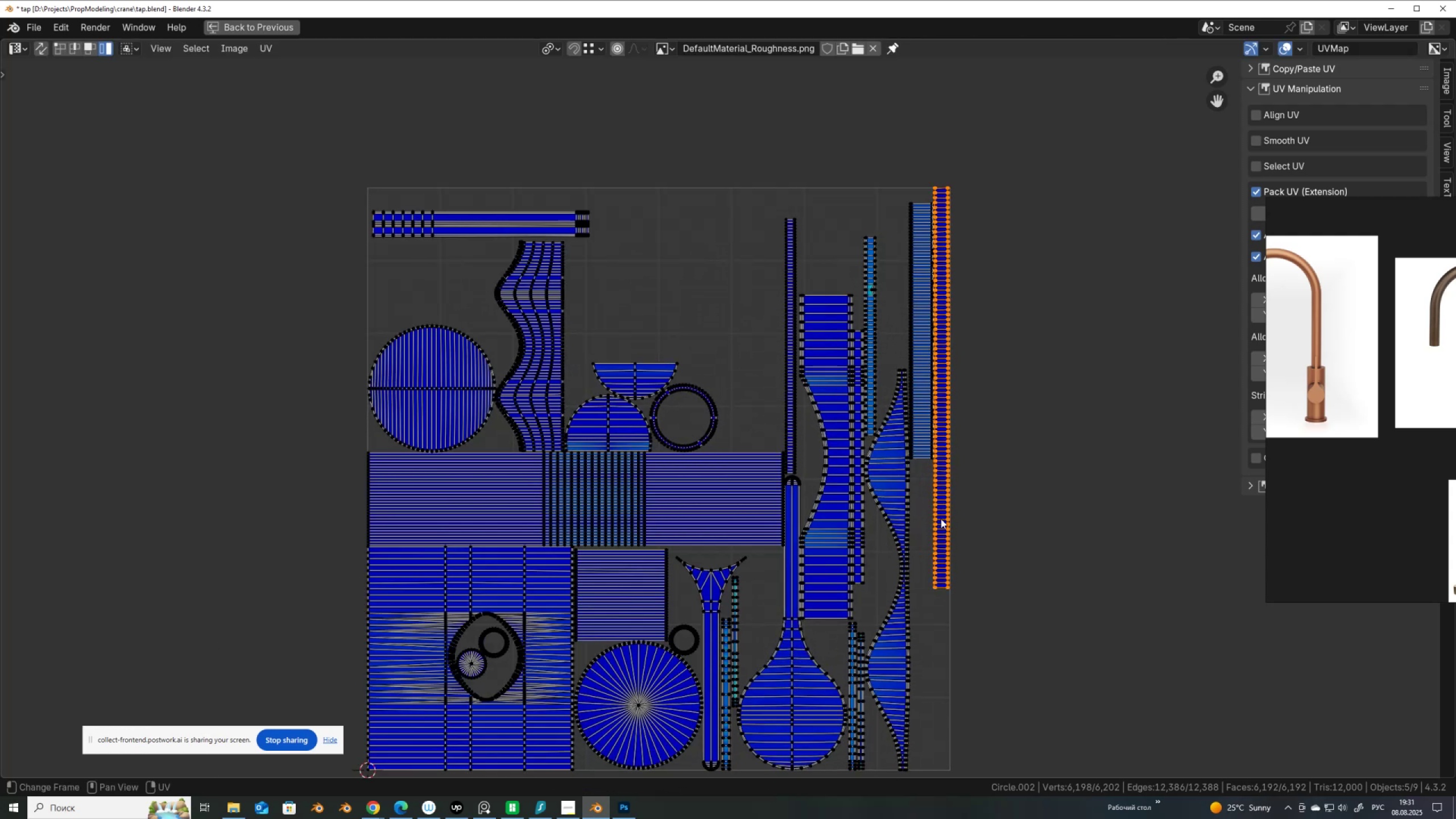 
wait(5.47)
 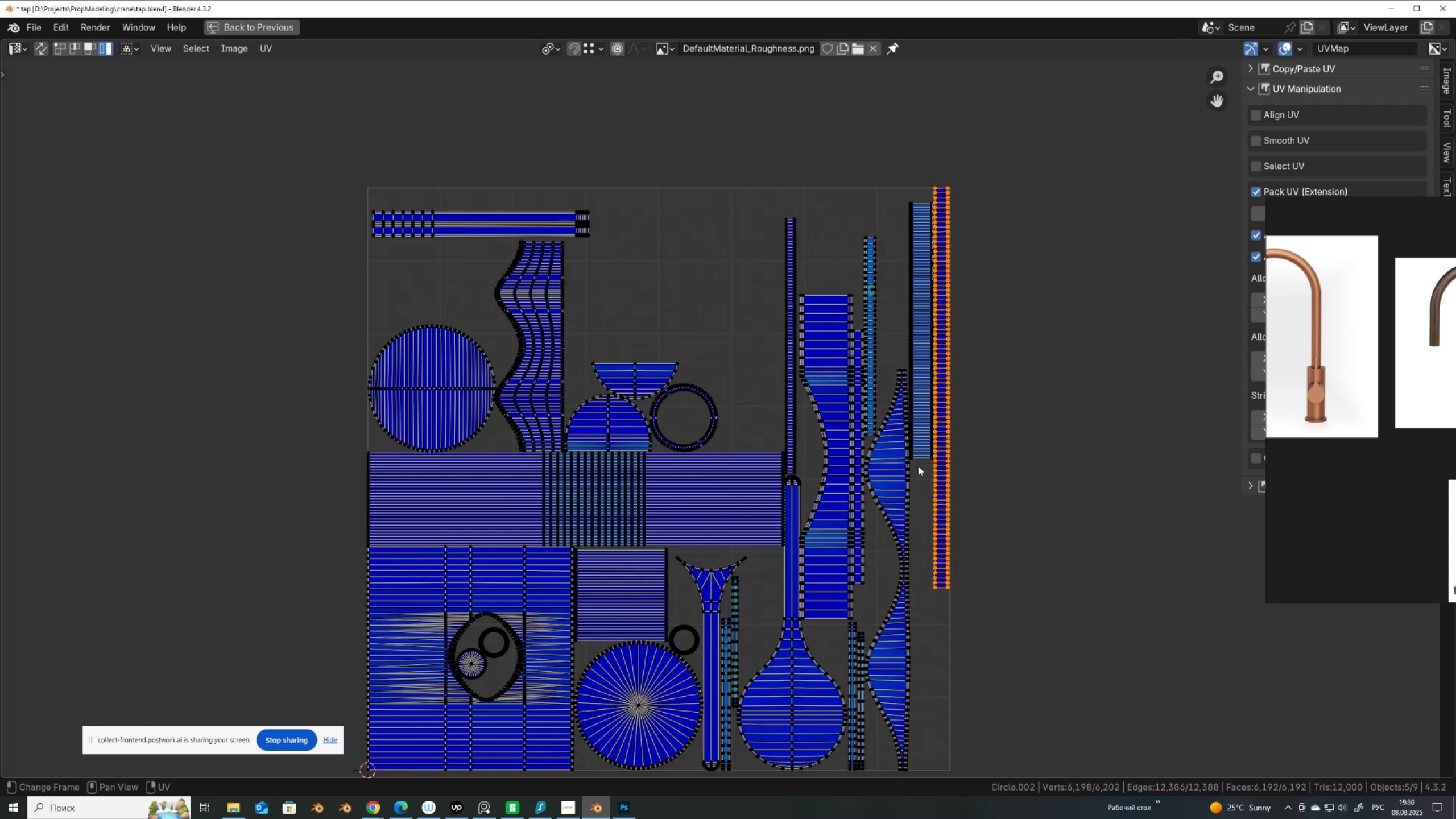 
left_click([929, 446])
 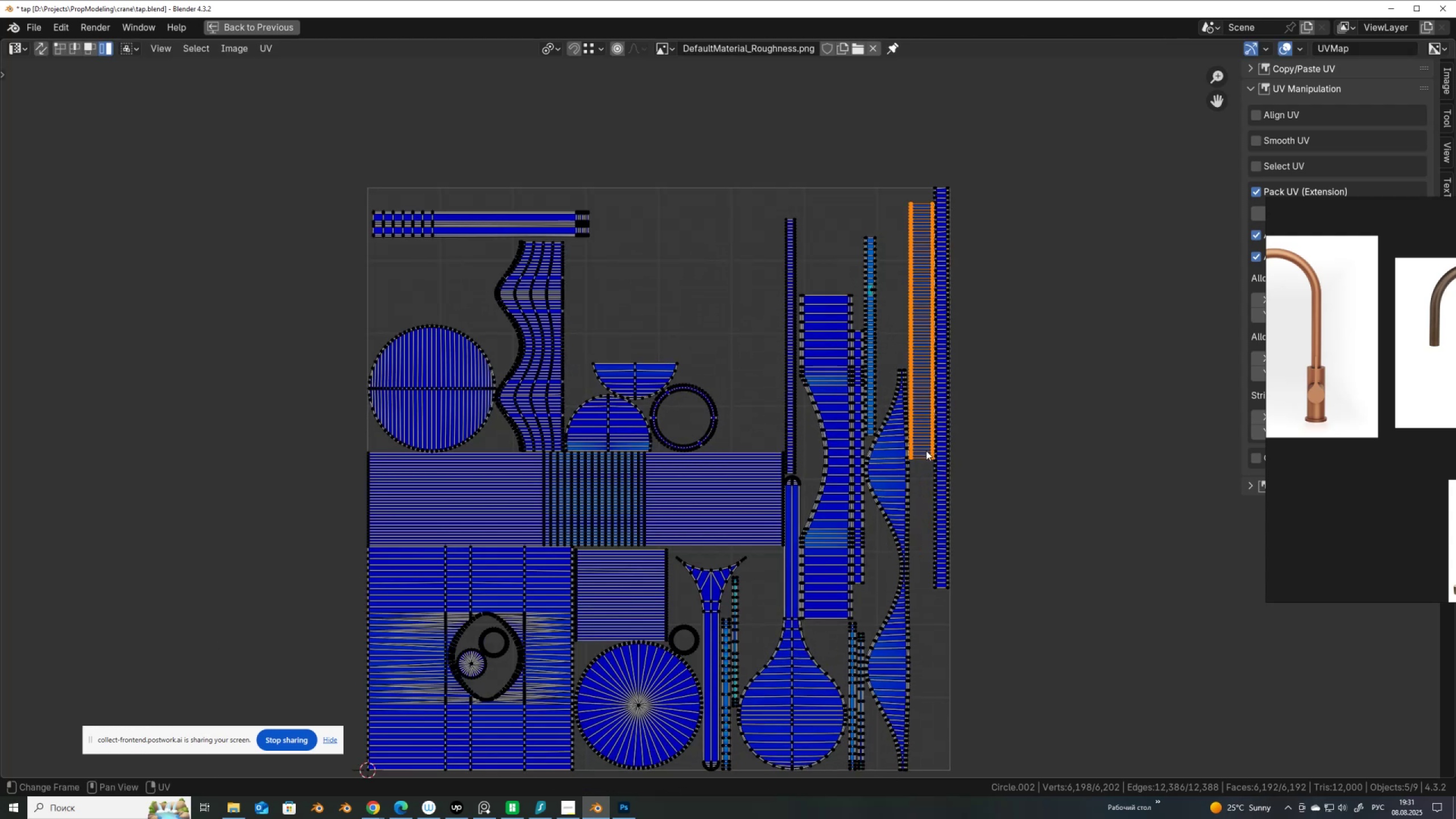 
key(G)
 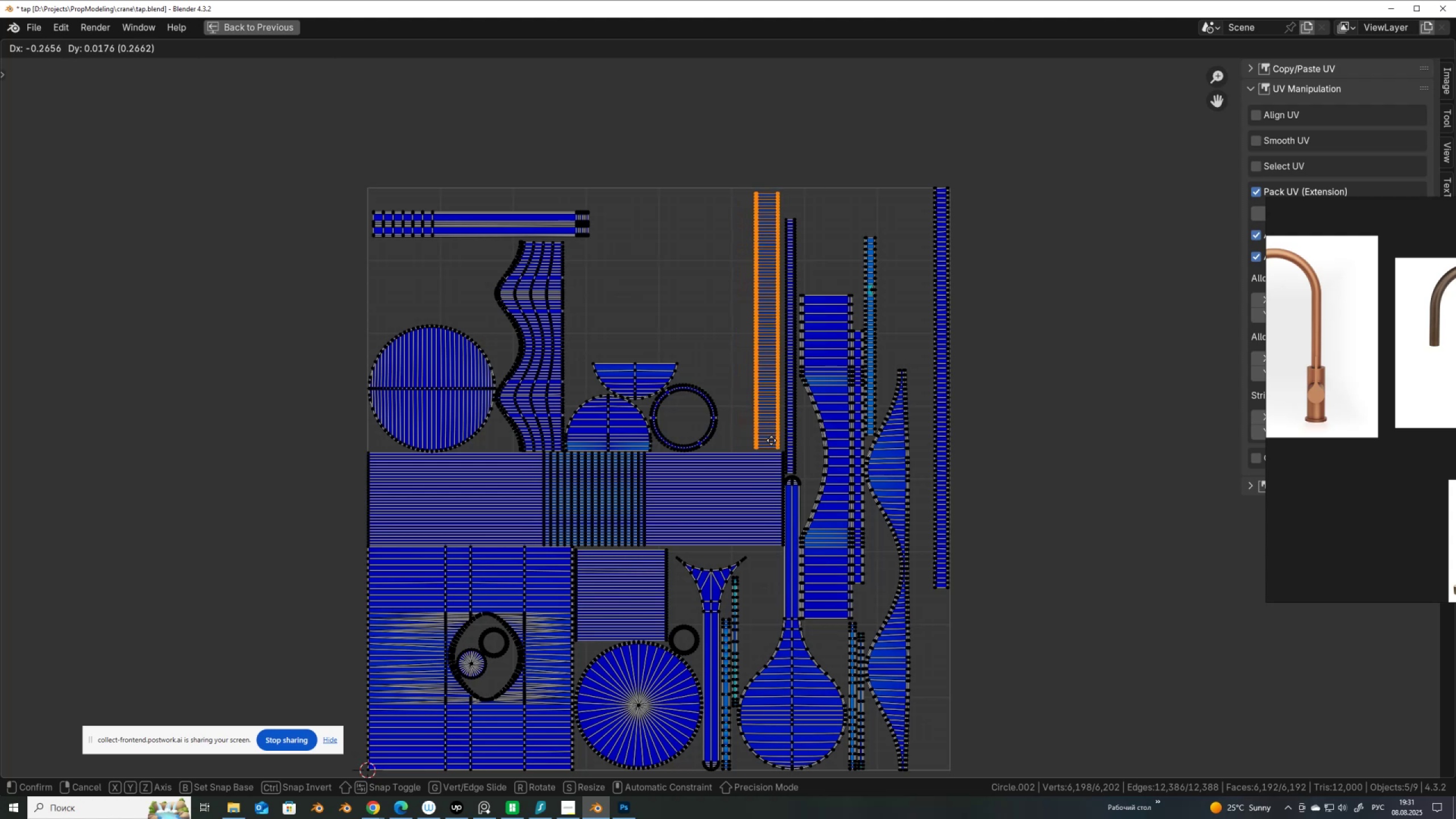 
left_click([771, 440])
 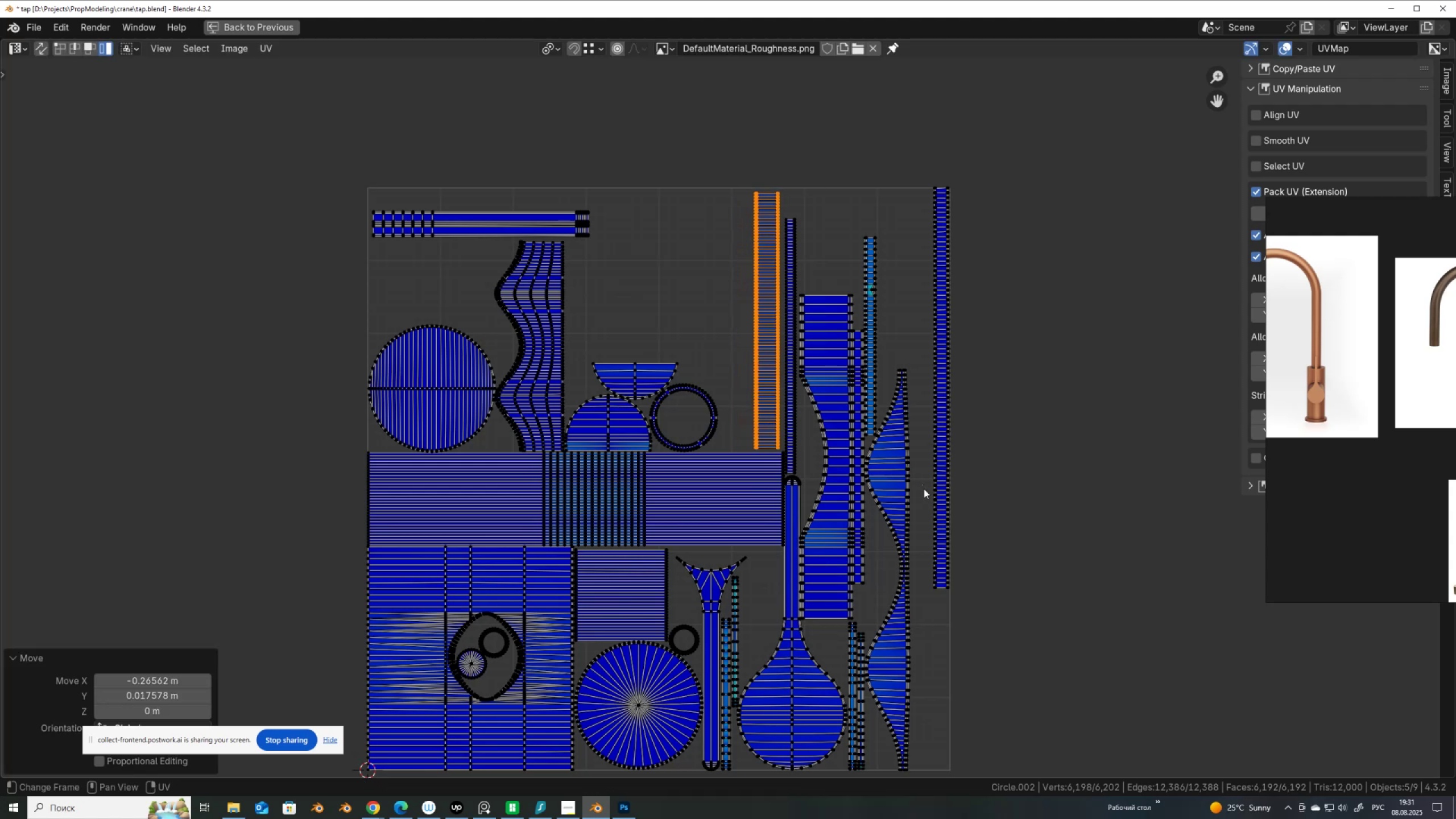 
left_click([929, 492])
 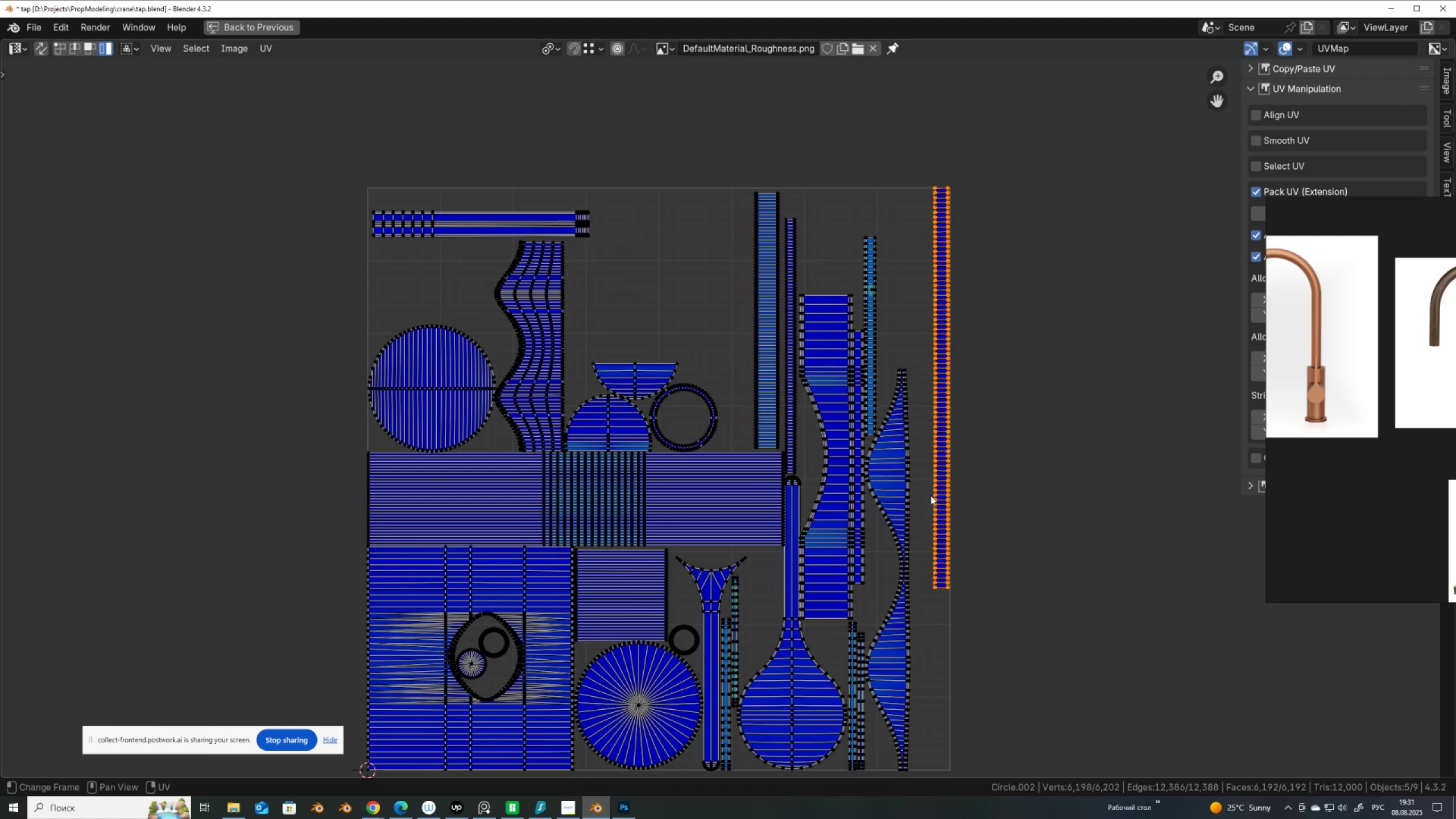 
key(G)
 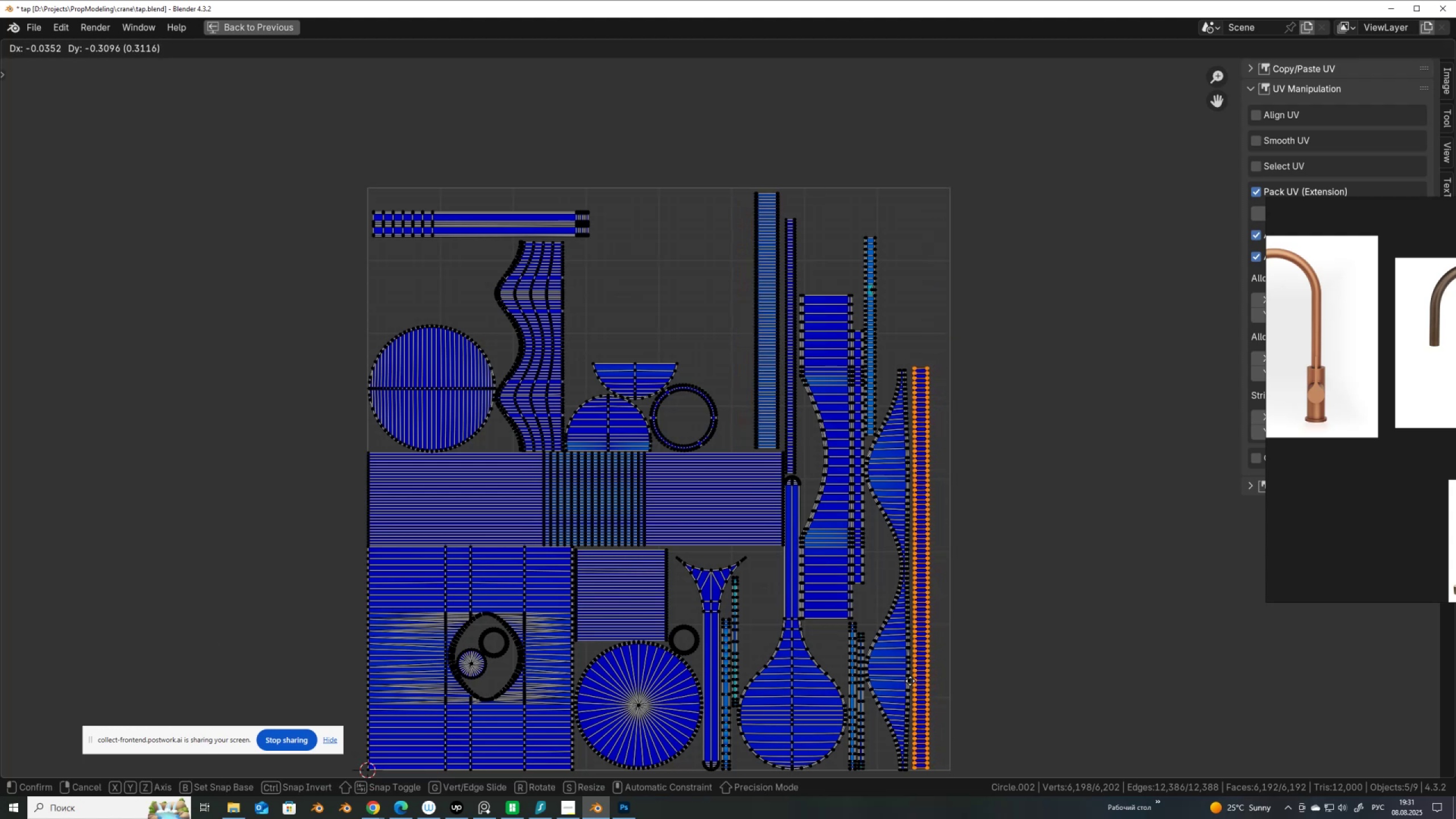 
left_click([910, 681])
 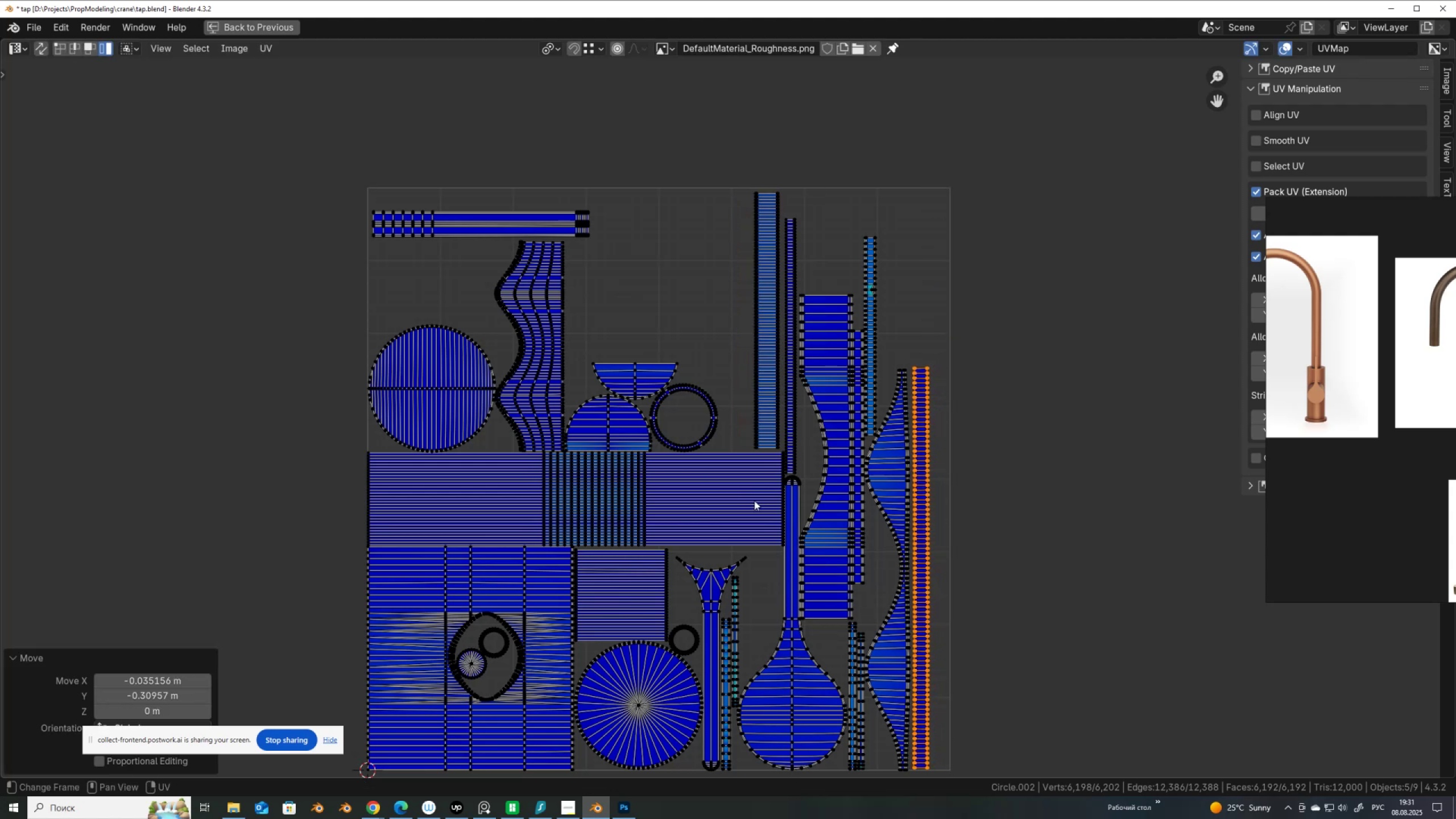 
key(A)
 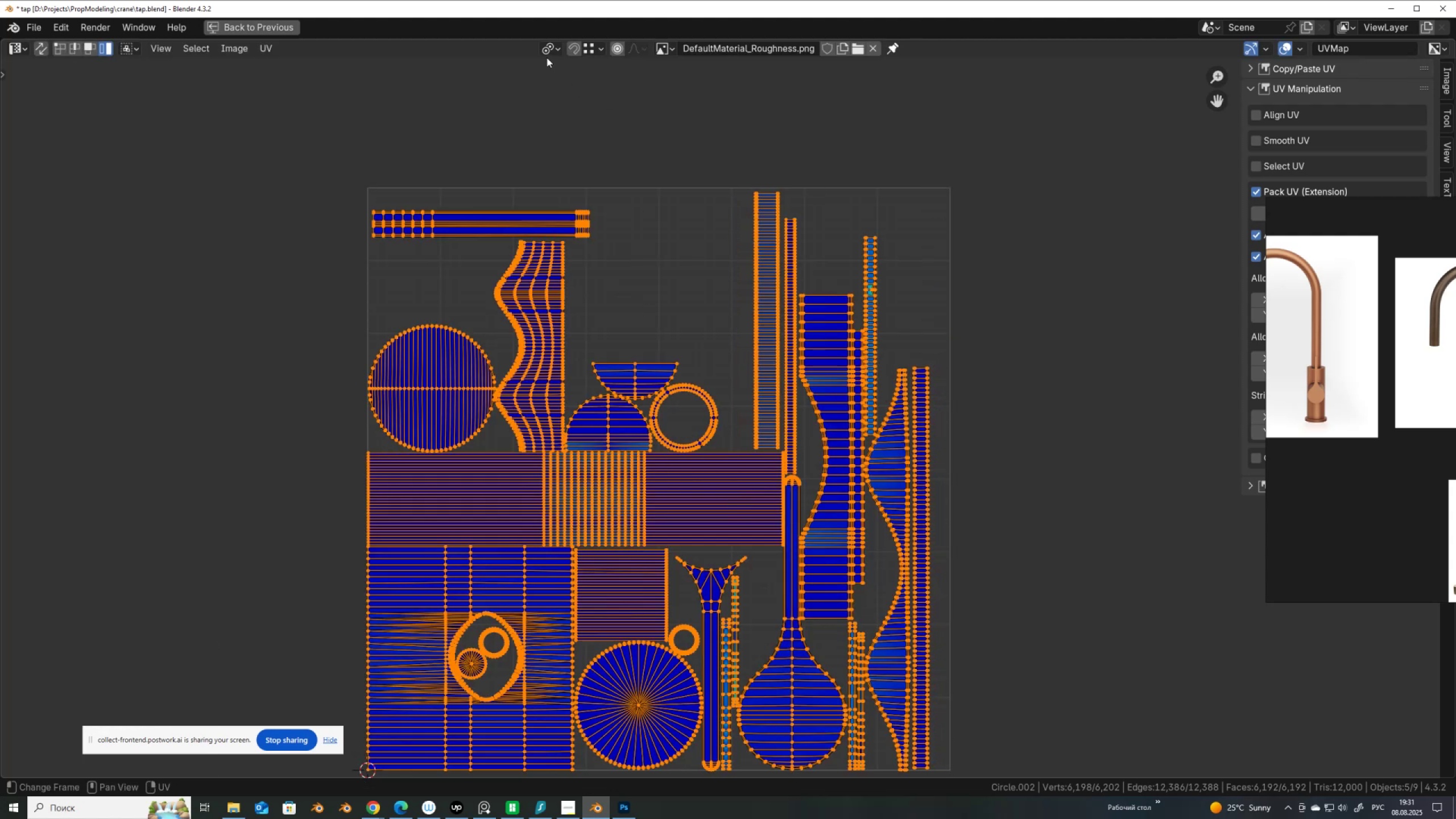 
left_click([547, 51])
 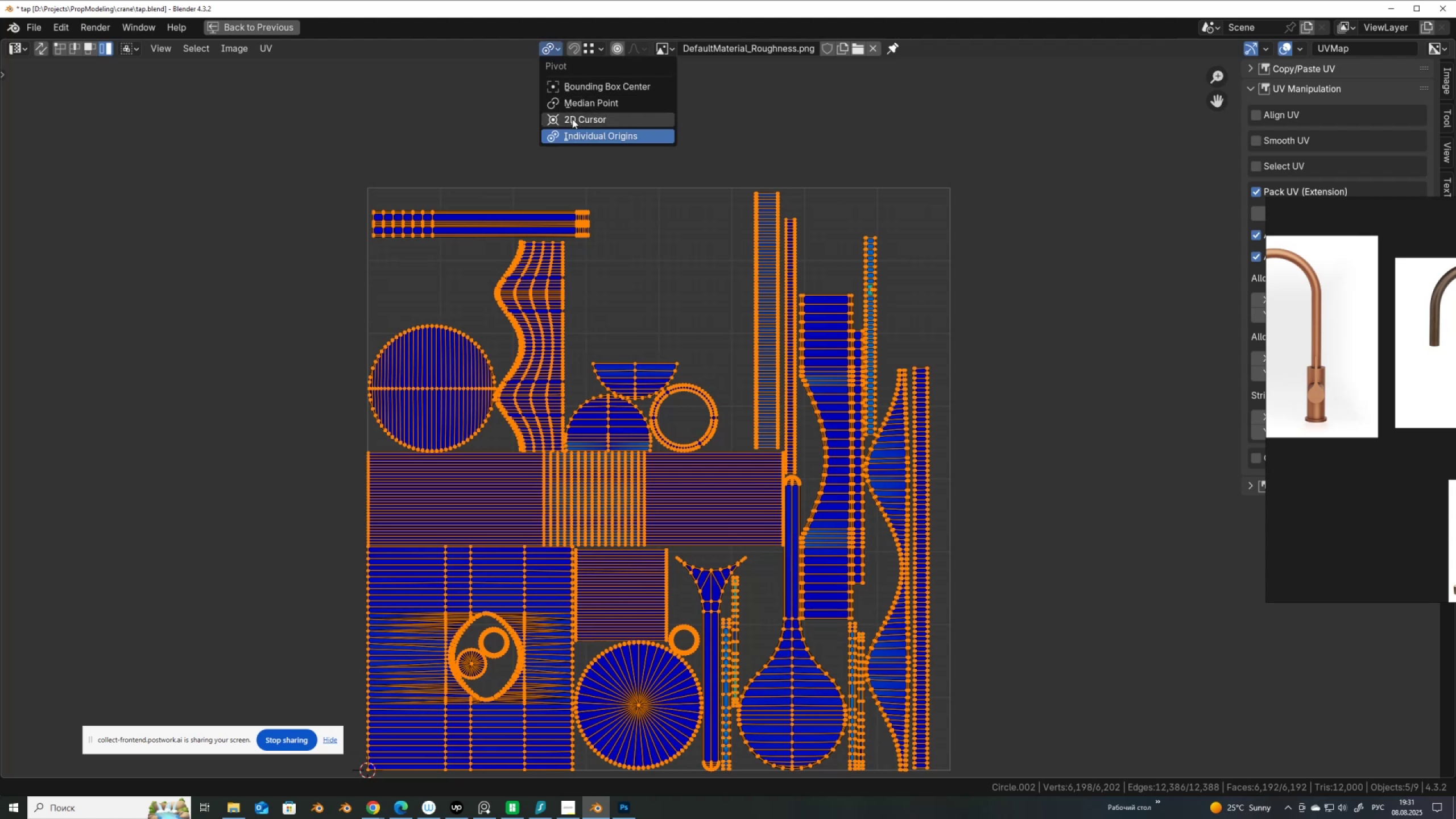 
left_click([572, 119])
 